 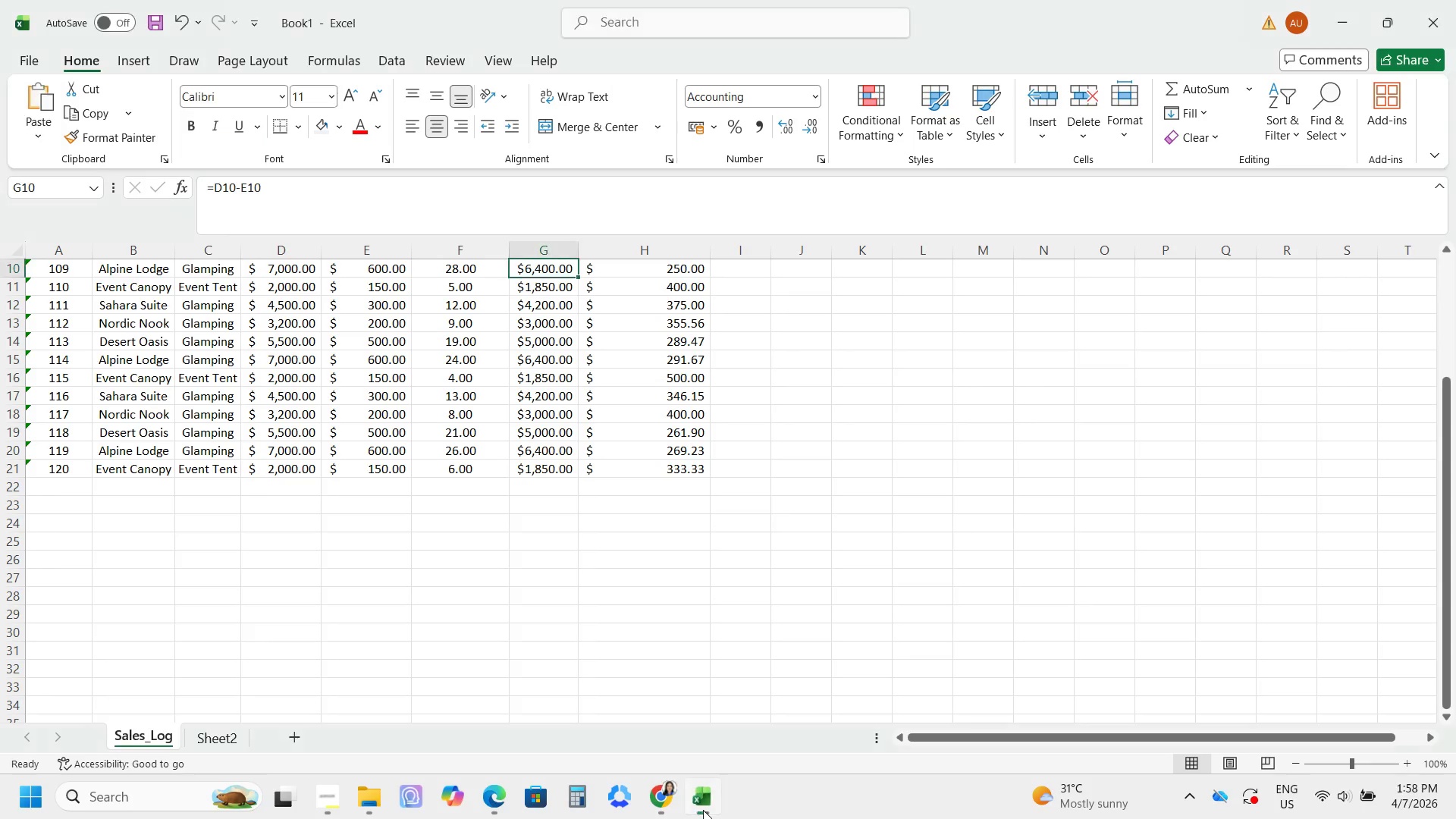 
key(Control+S)
 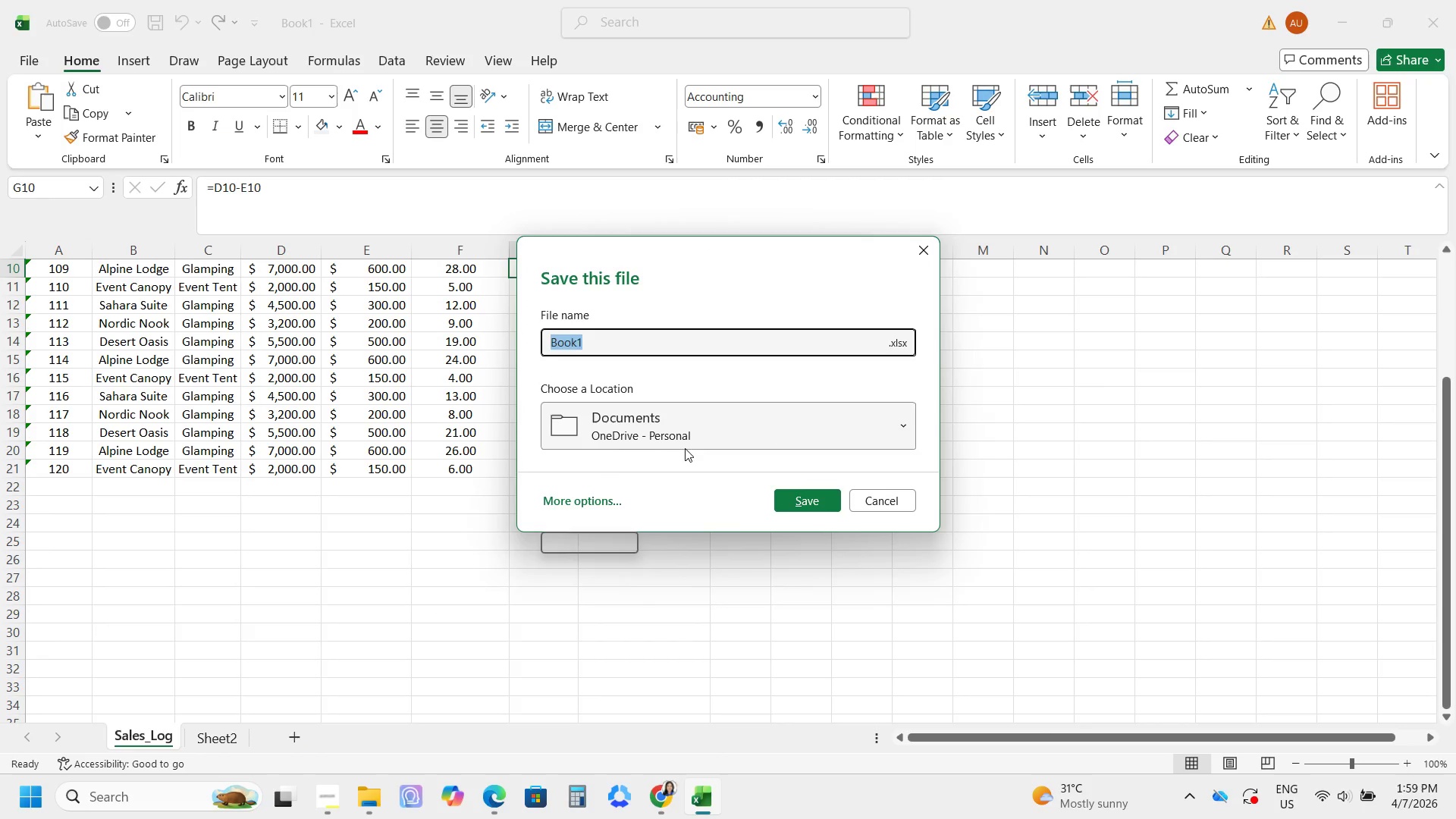 
left_click([607, 436])
 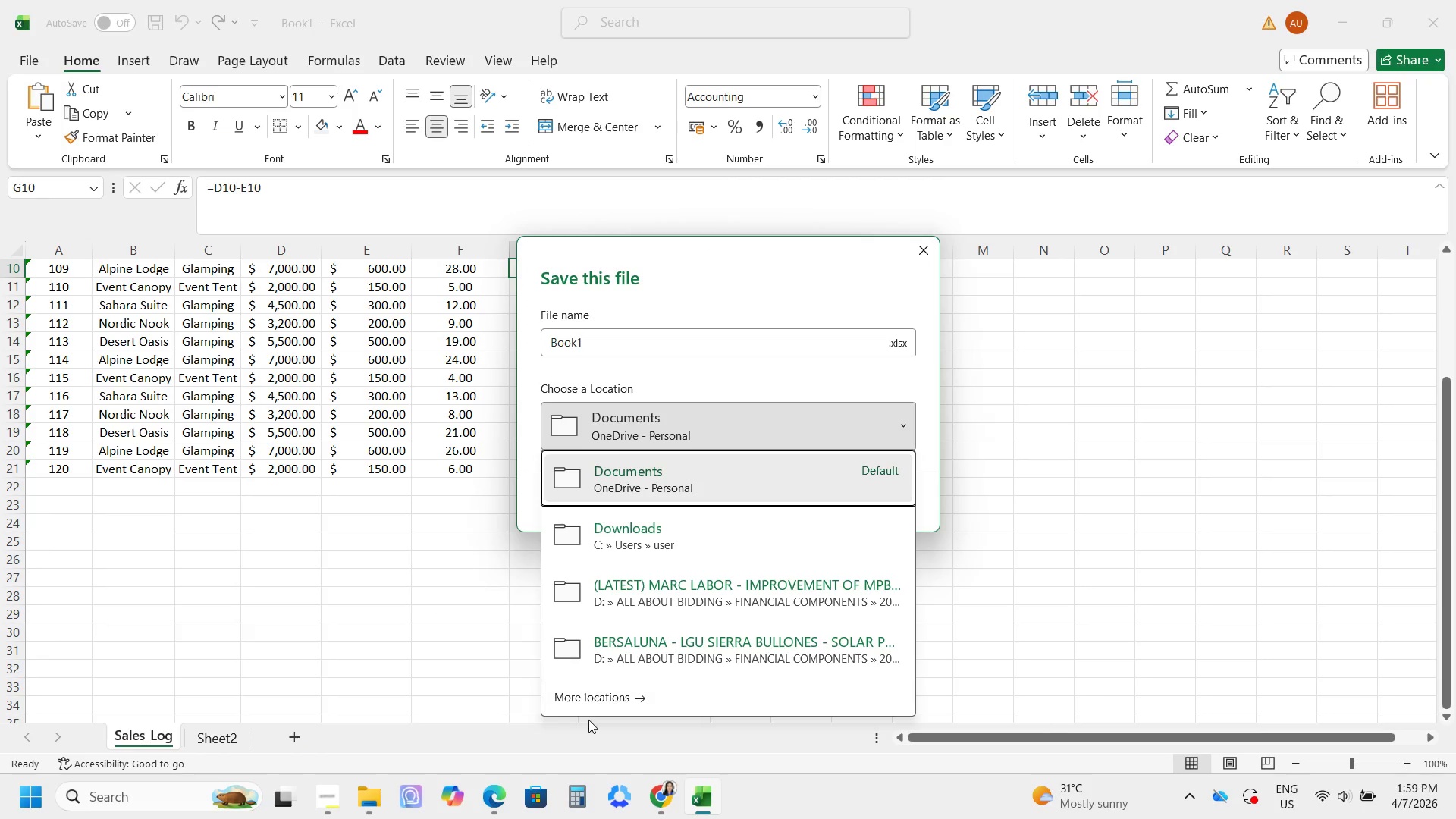 
left_click([592, 709])
 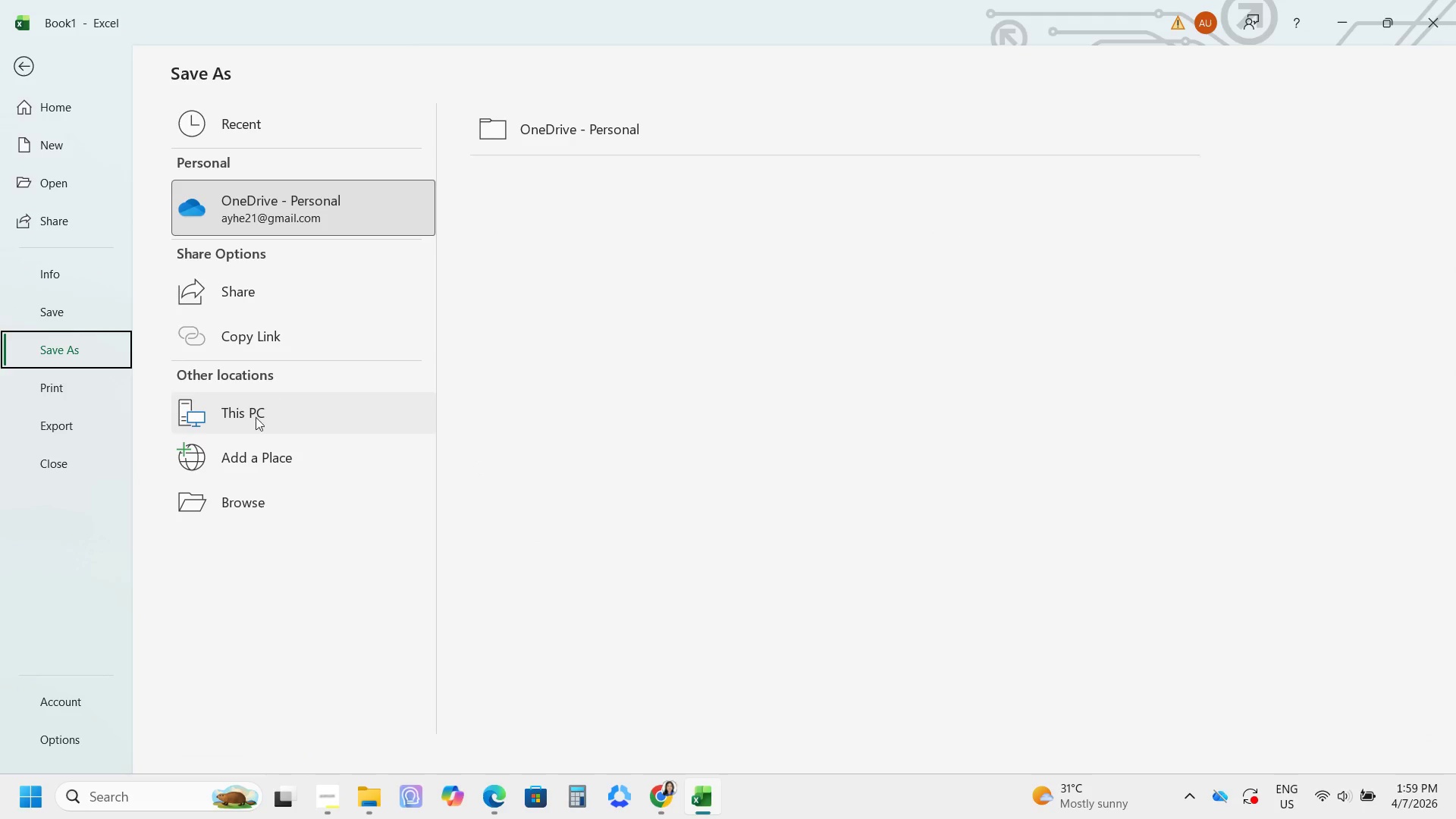 
left_click([238, 499])
 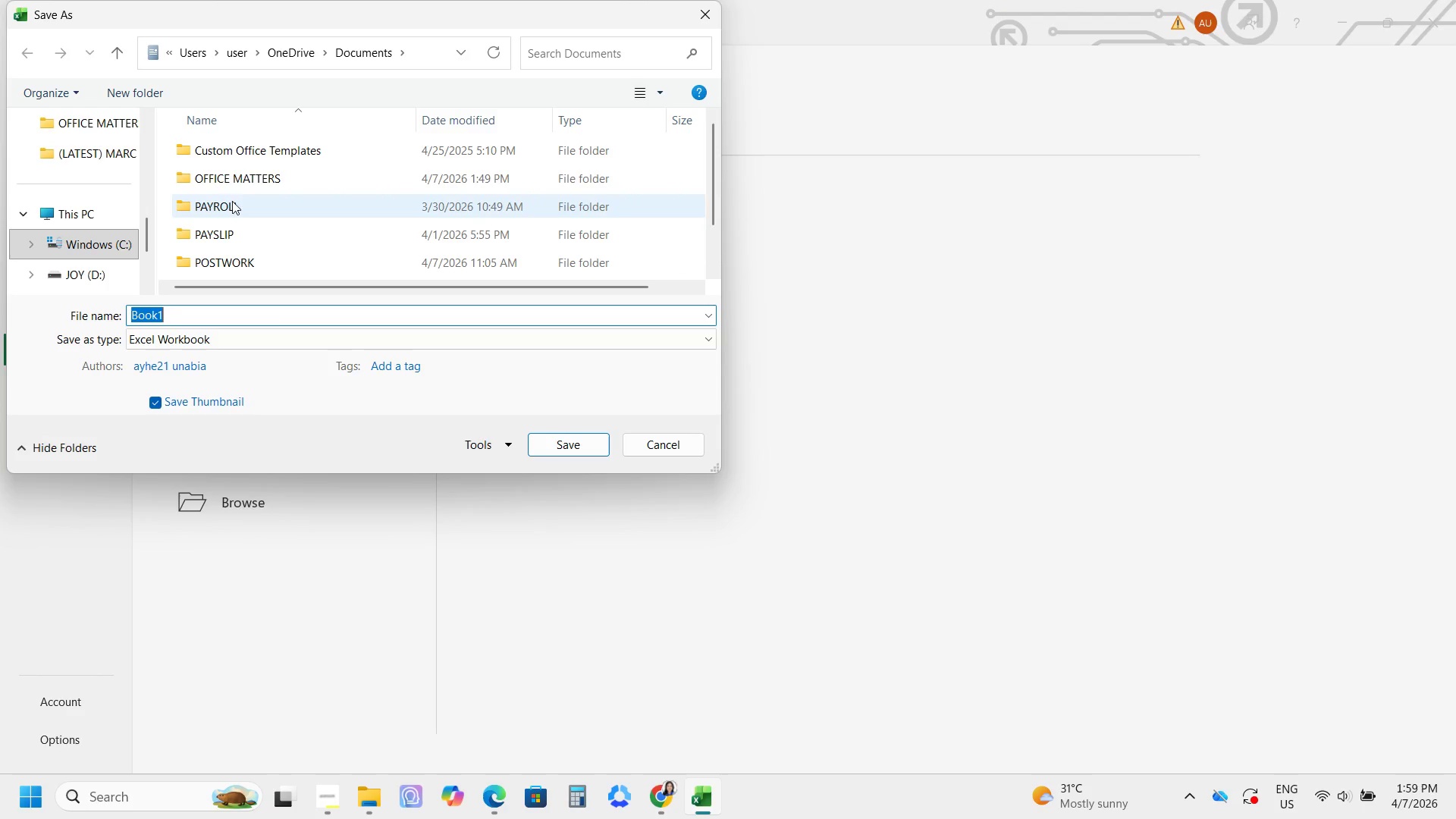 
double_click([229, 266])
 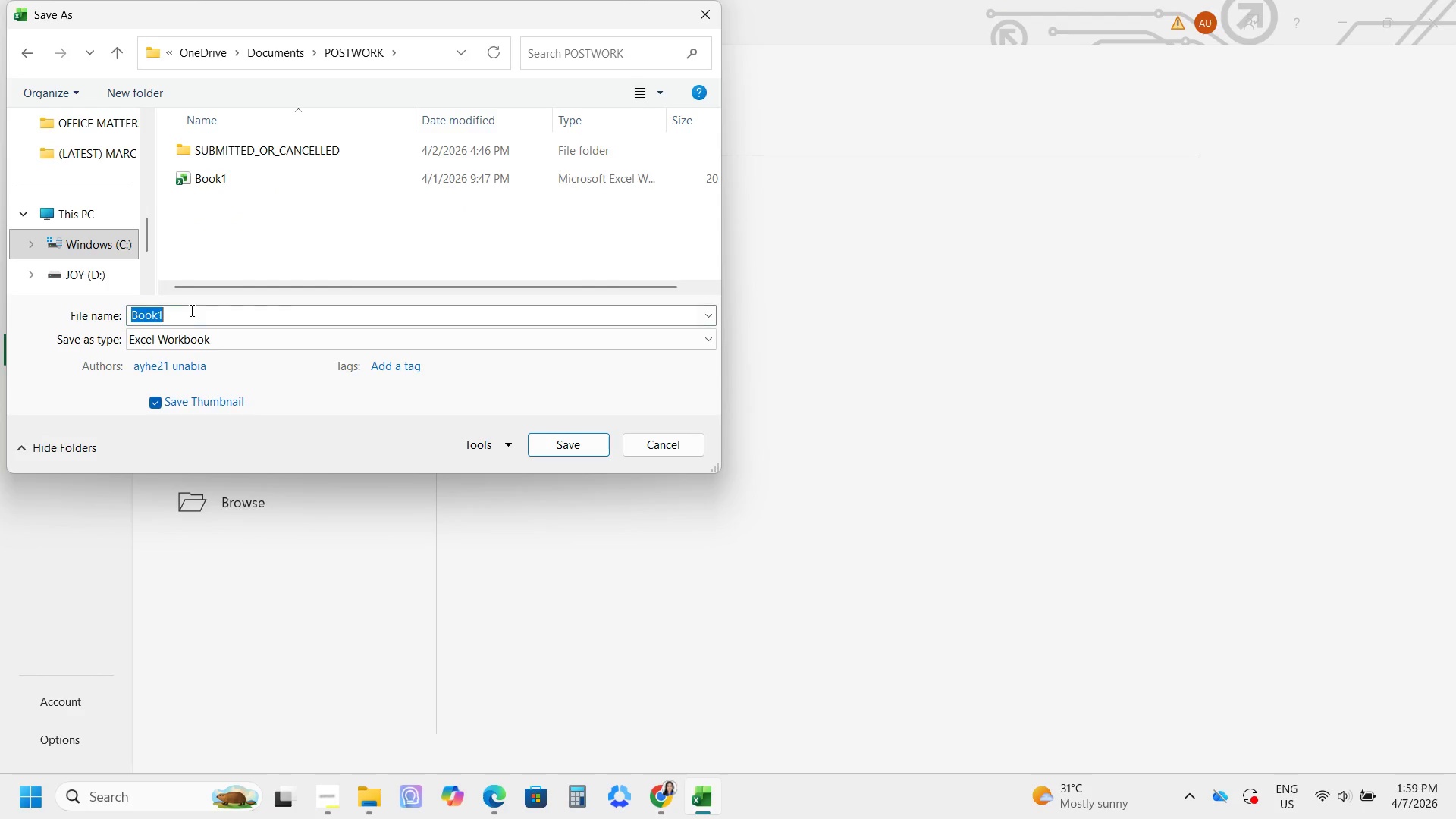 
key(Control+V)
 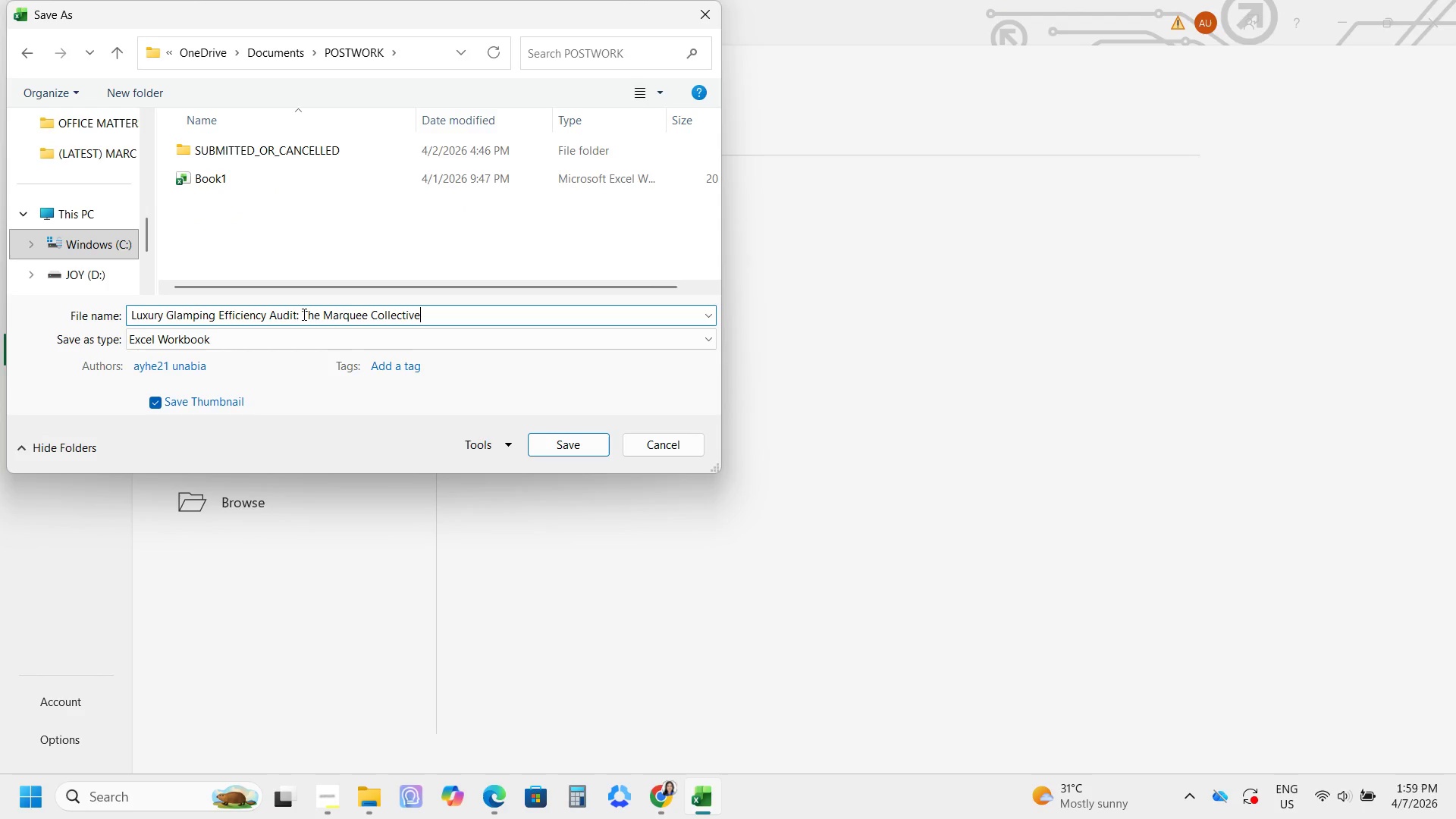 
left_click([303, 314])
 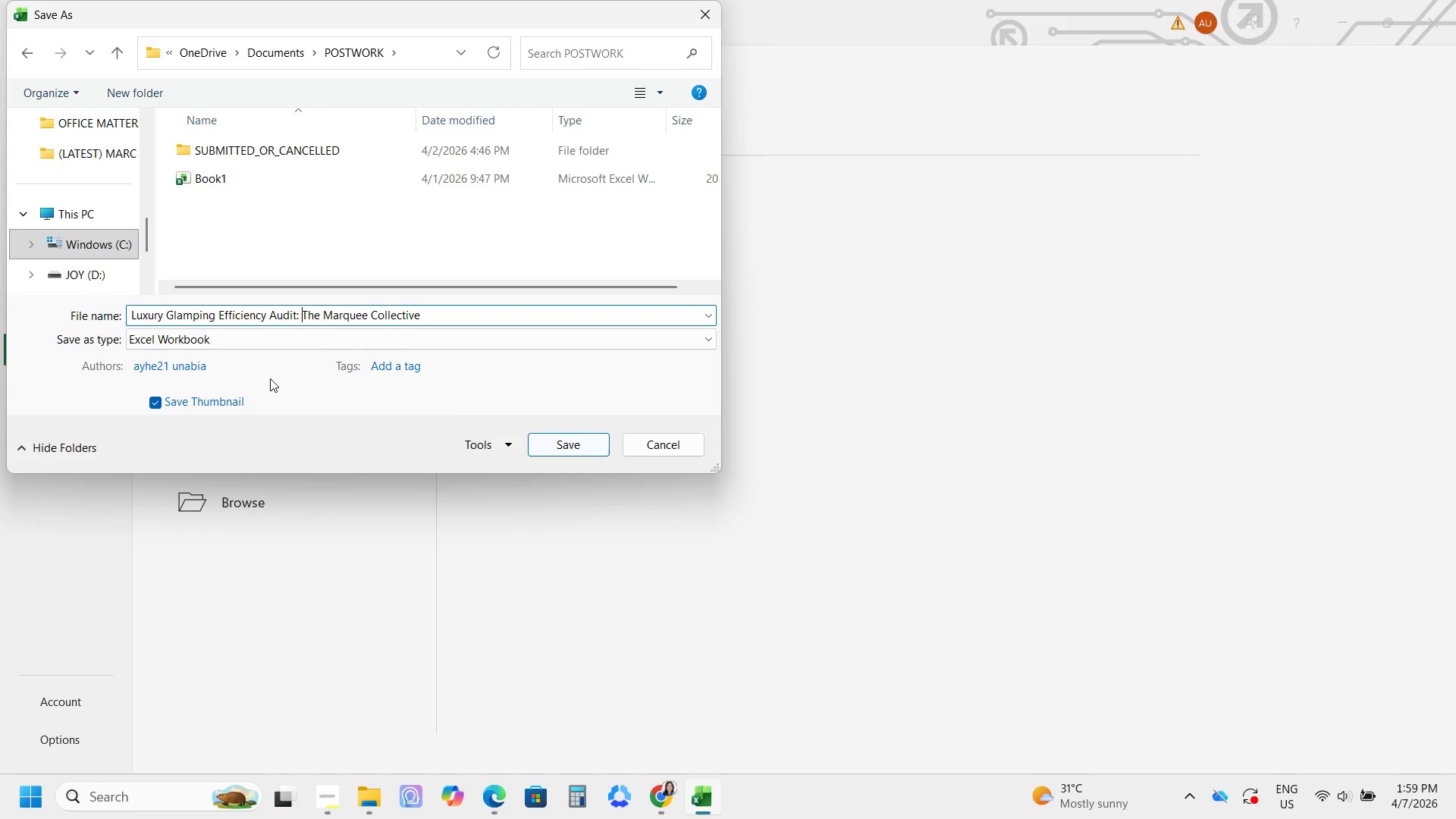 
left_click([206, 373])
 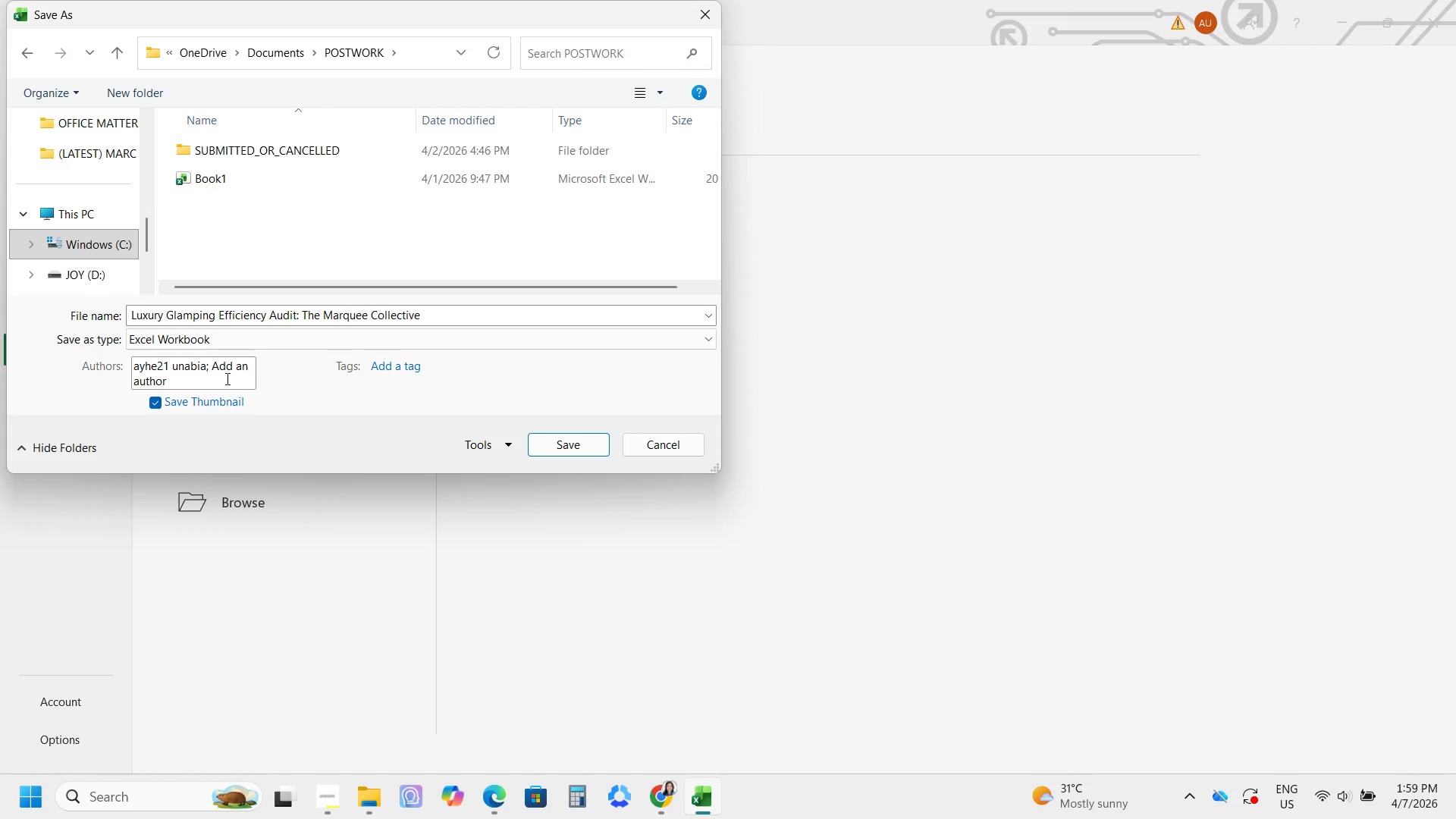 
hold_key(key=Backspace, duration=0.62)
 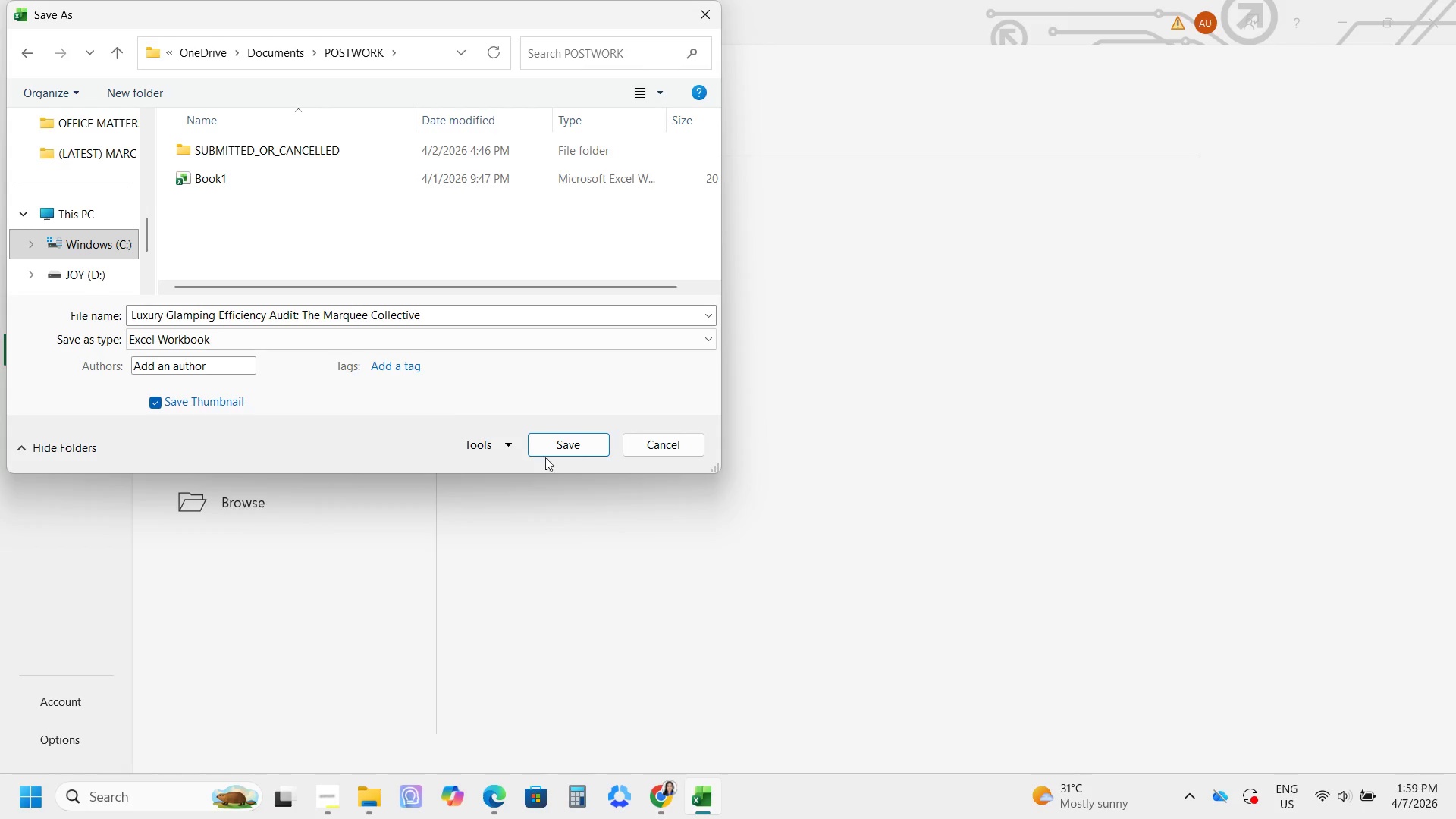 
left_click([587, 444])
 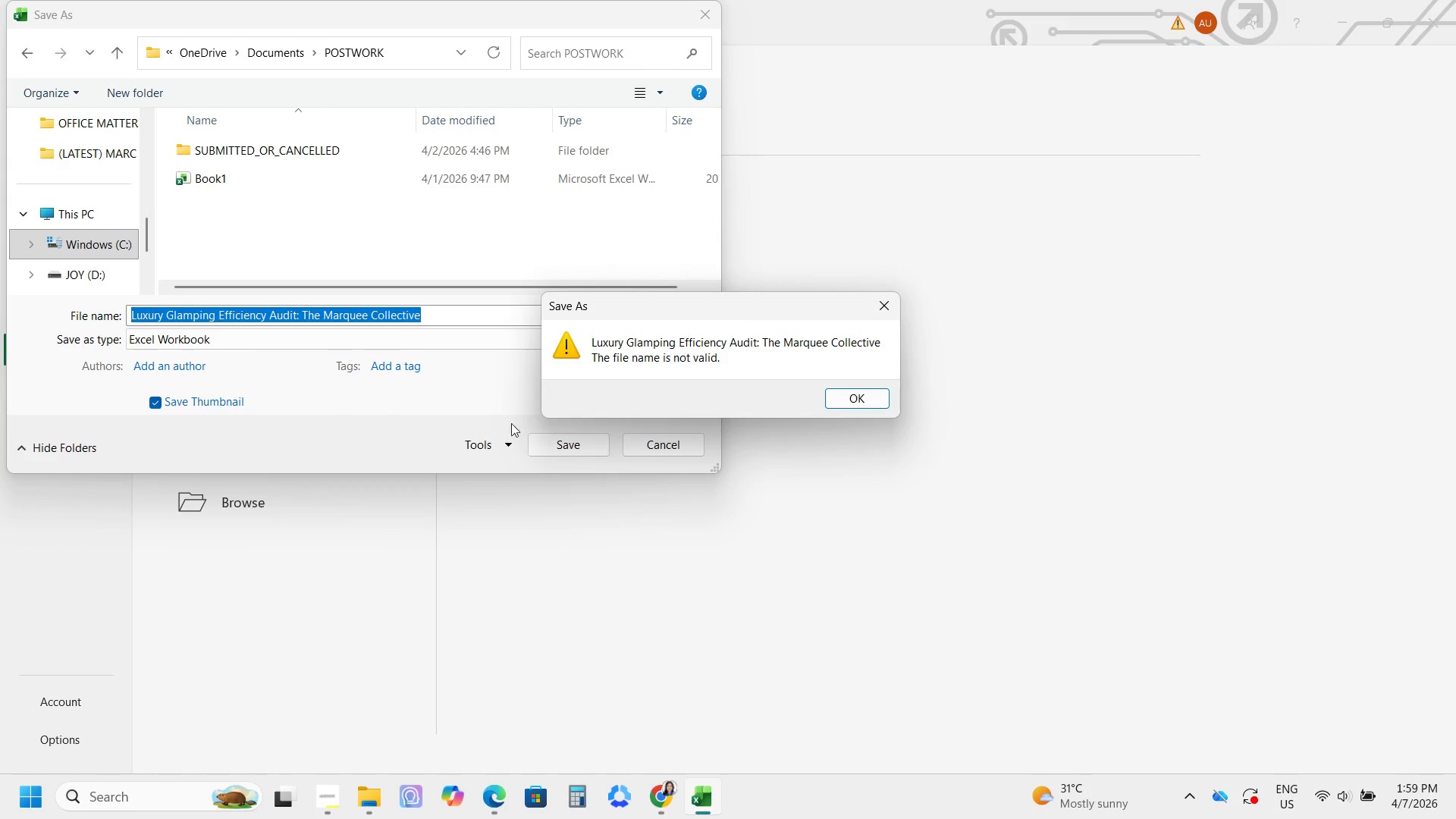 
left_click([888, 314])
 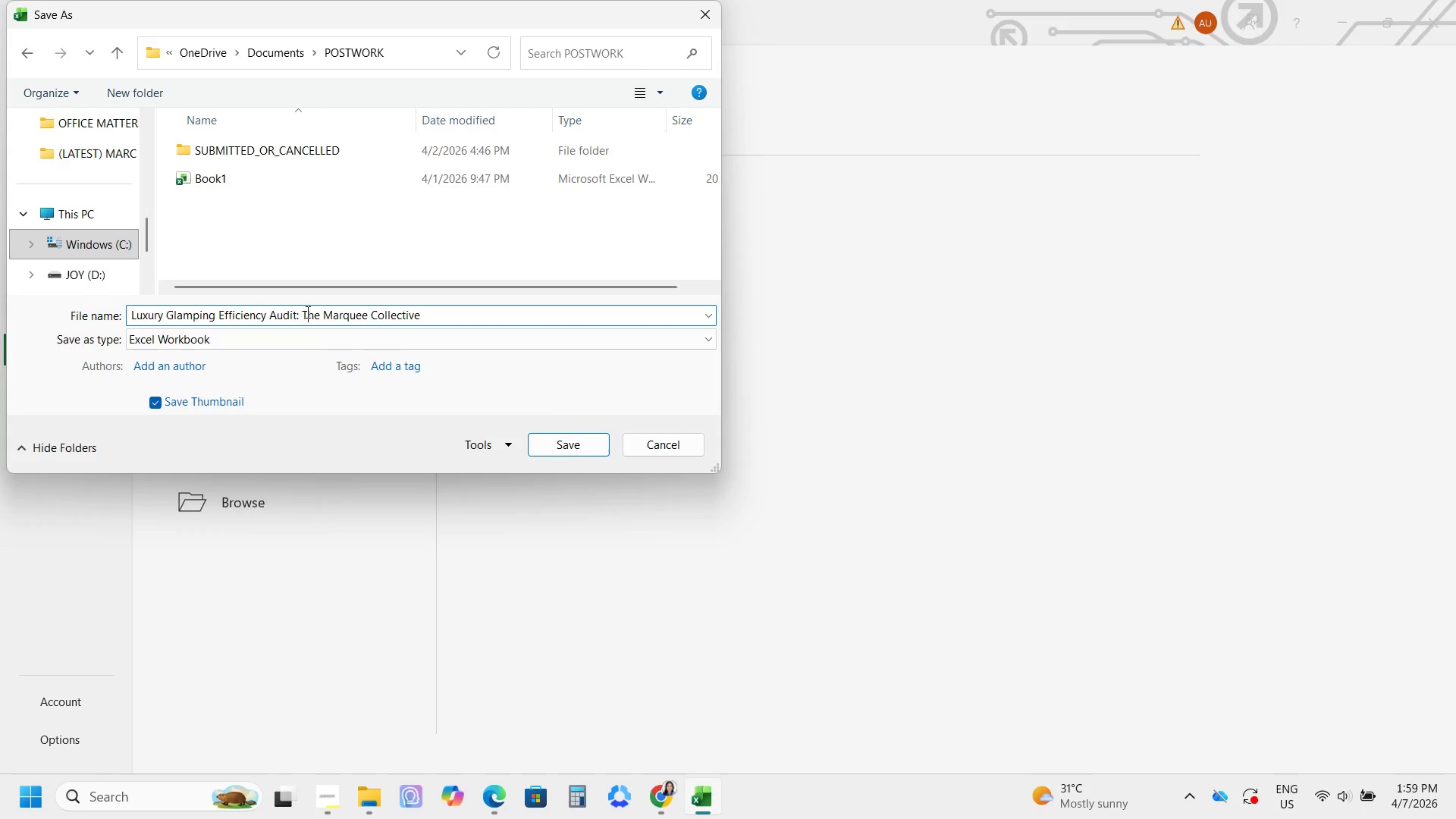 
left_click([301, 313])
 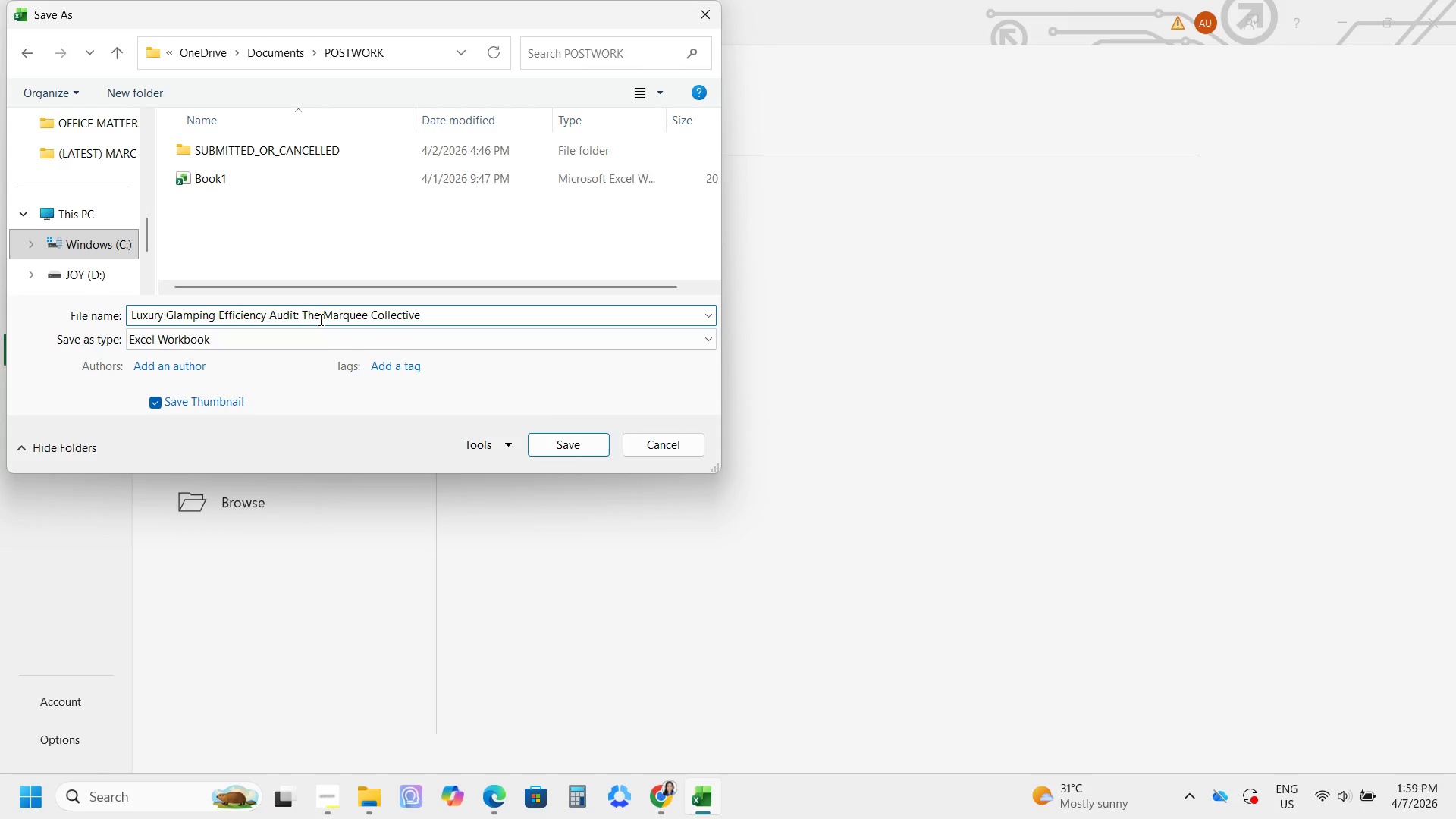 
key(Backspace)
 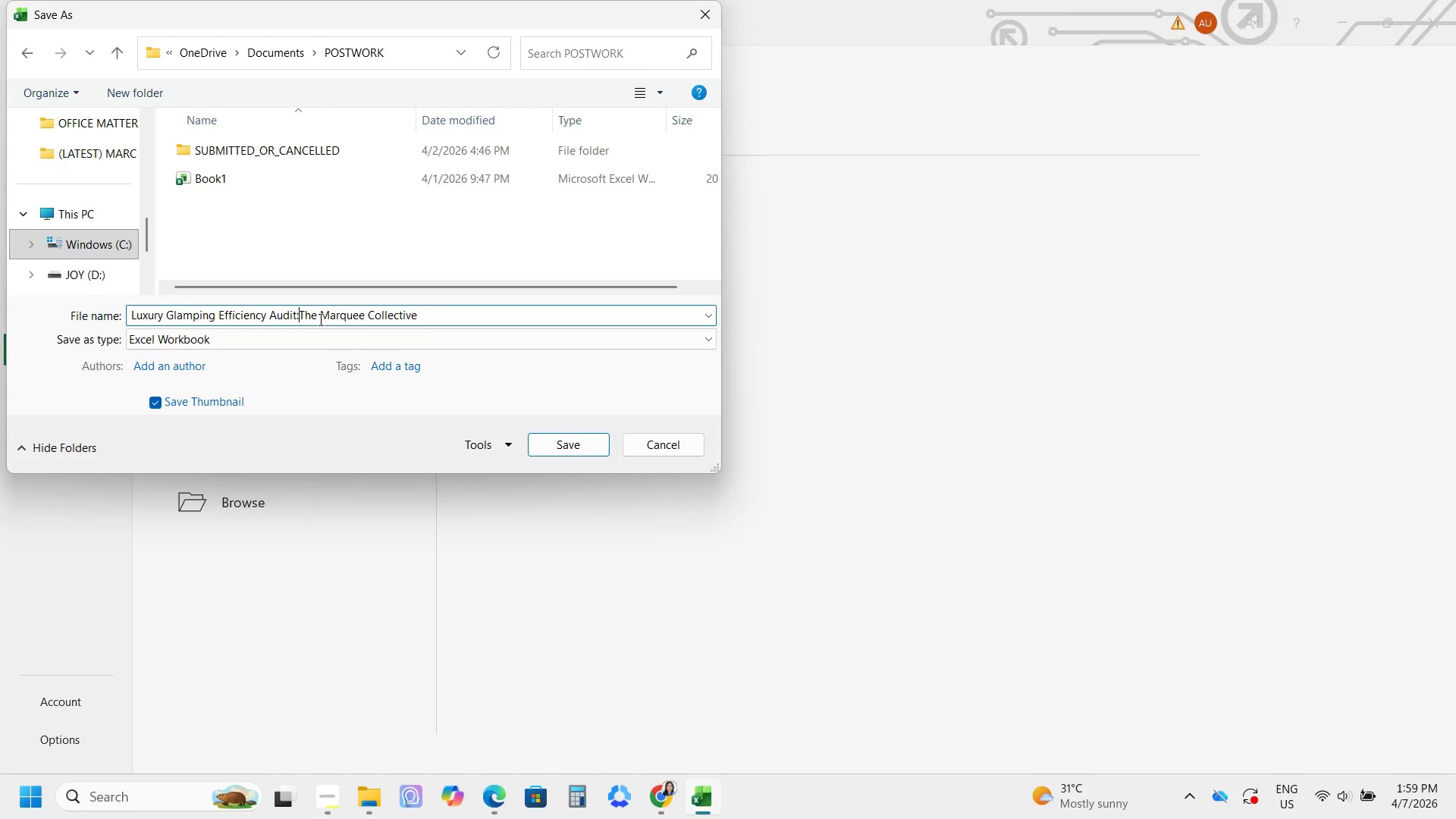 
key(Backspace)
 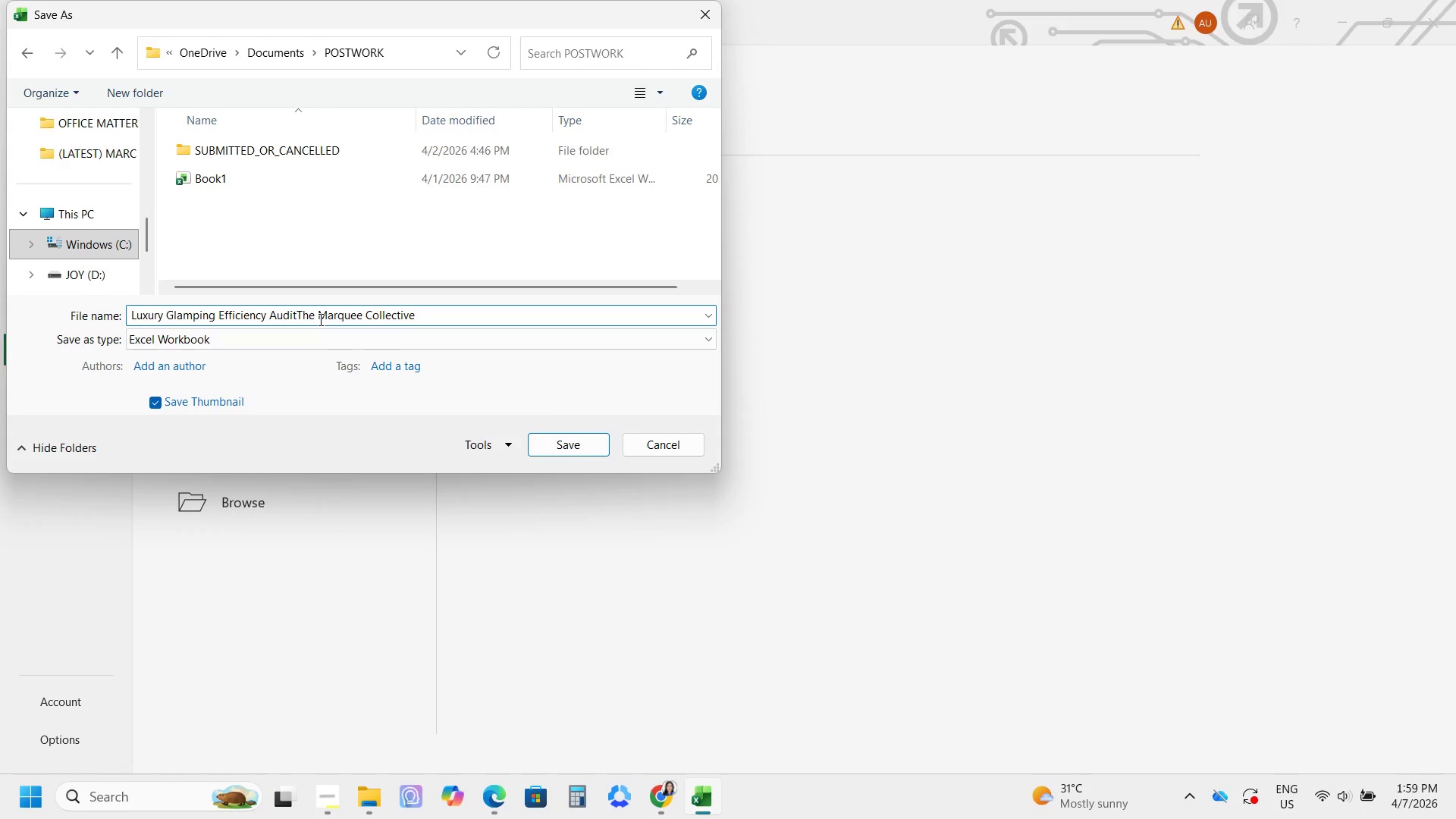 
key(Shift+Minus)
 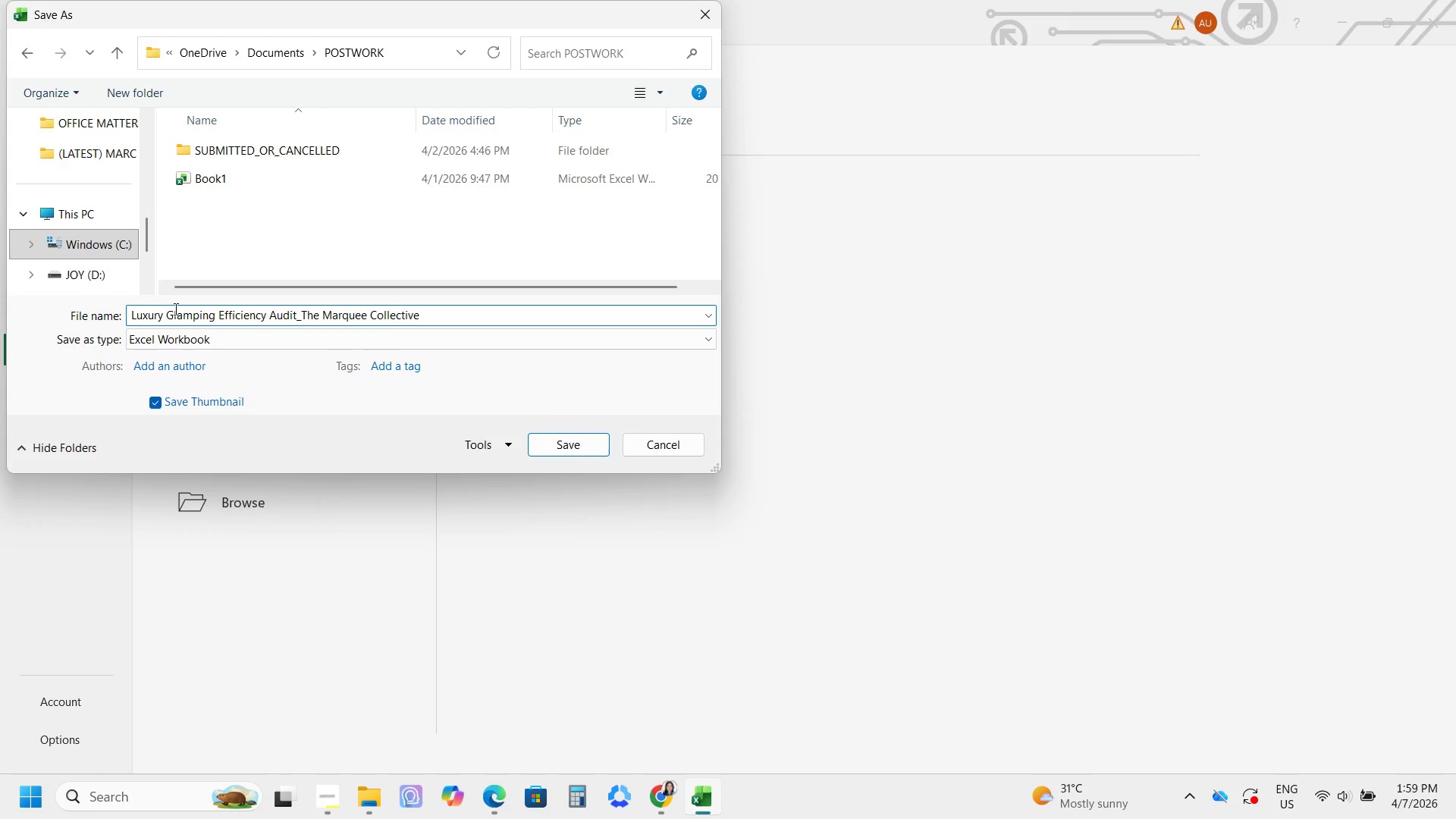 
left_click([165, 315])
 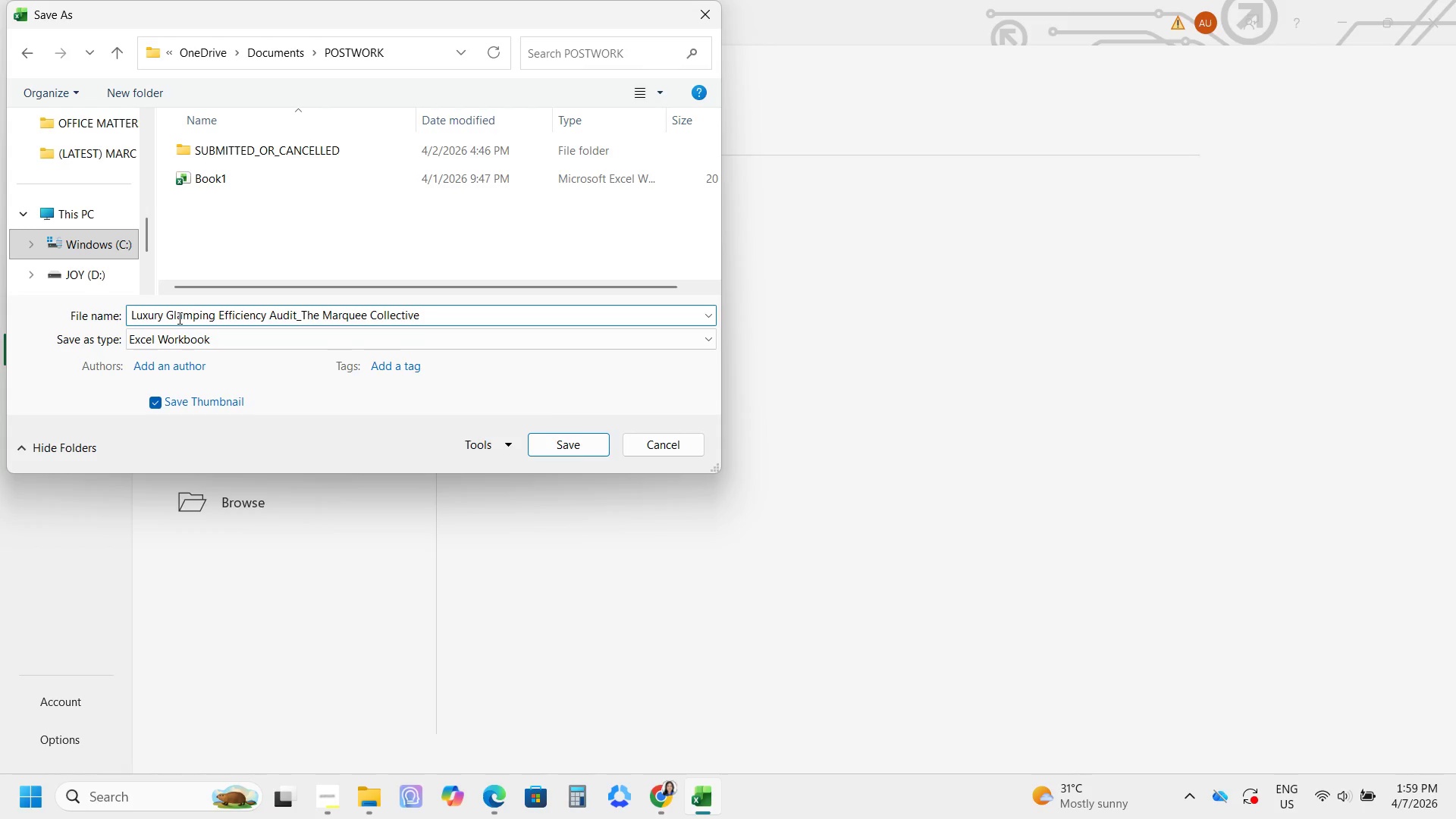 
key(Backspace)
 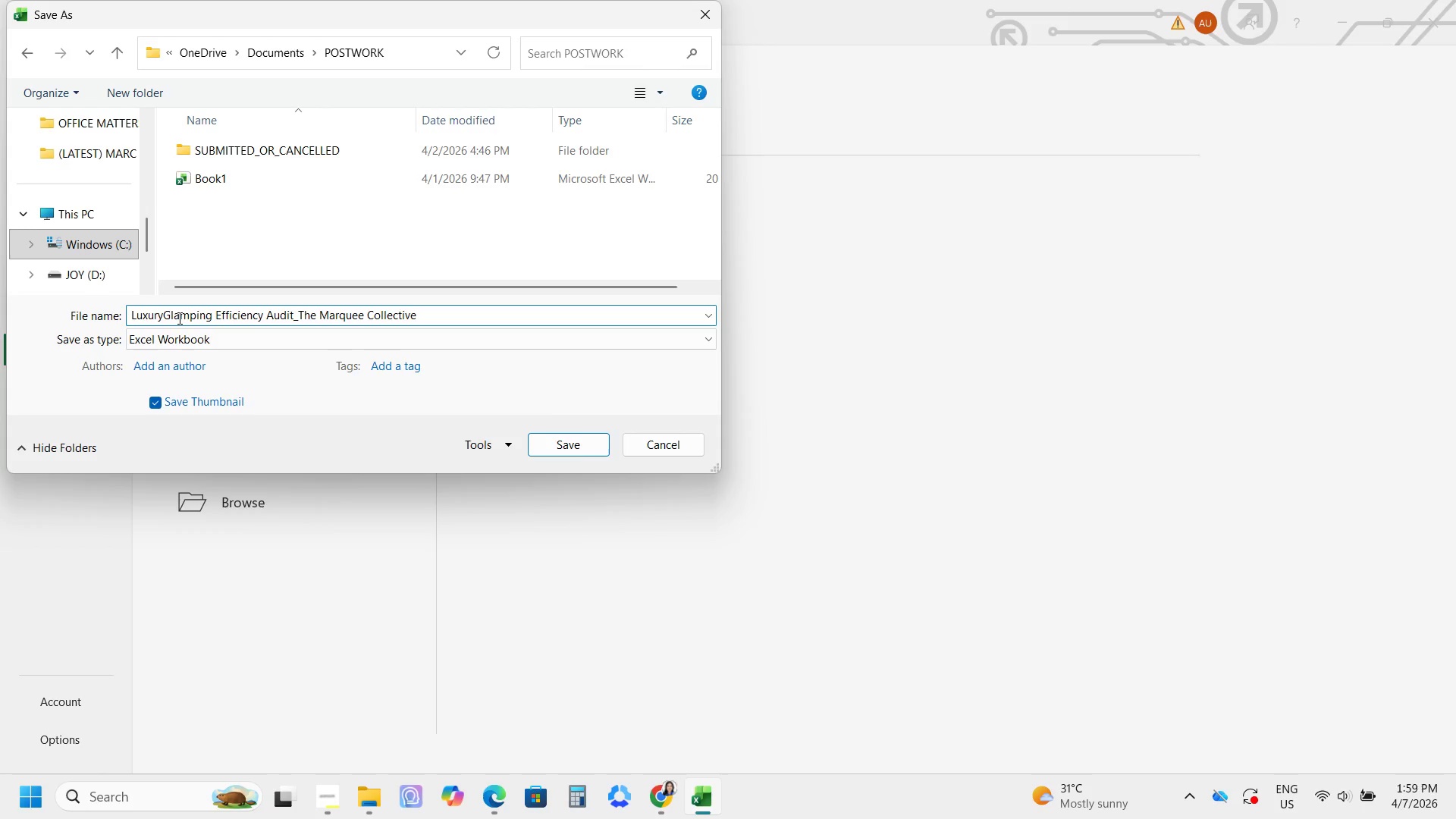 
key(Shift+Minus)
 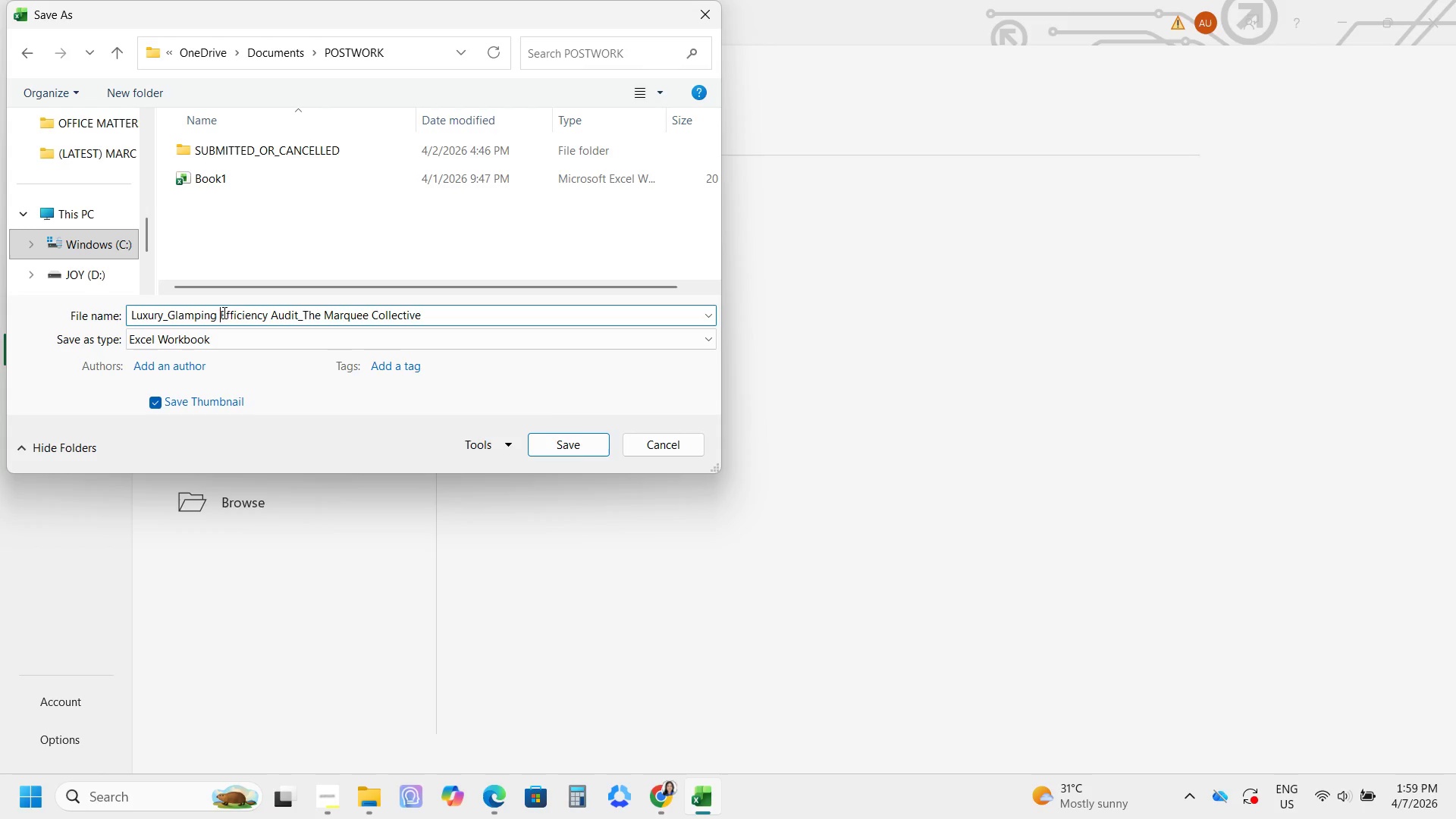 
key(Backspace)
 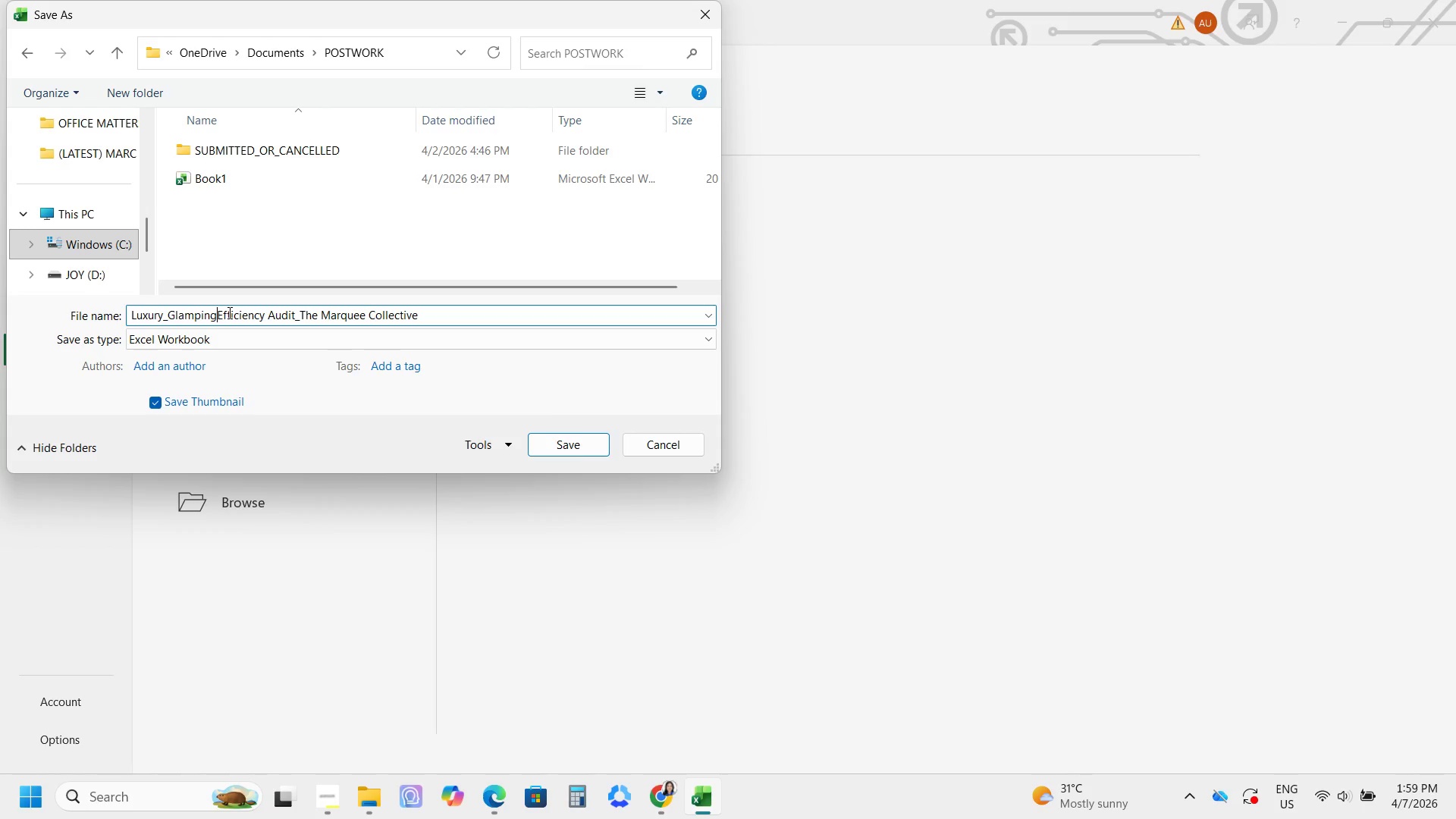 
key(Shift+Minus)
 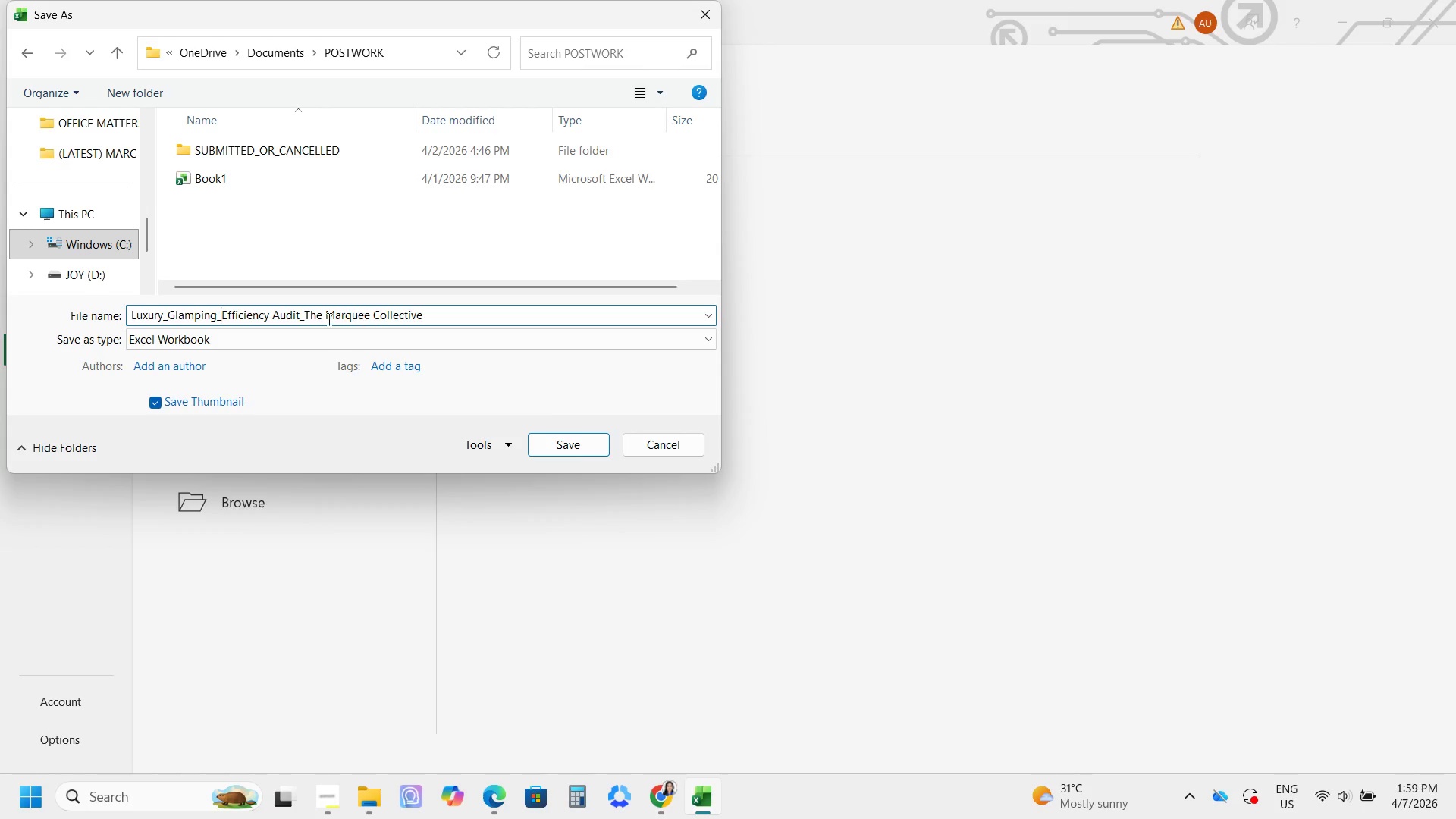 
left_click([326, 318])
 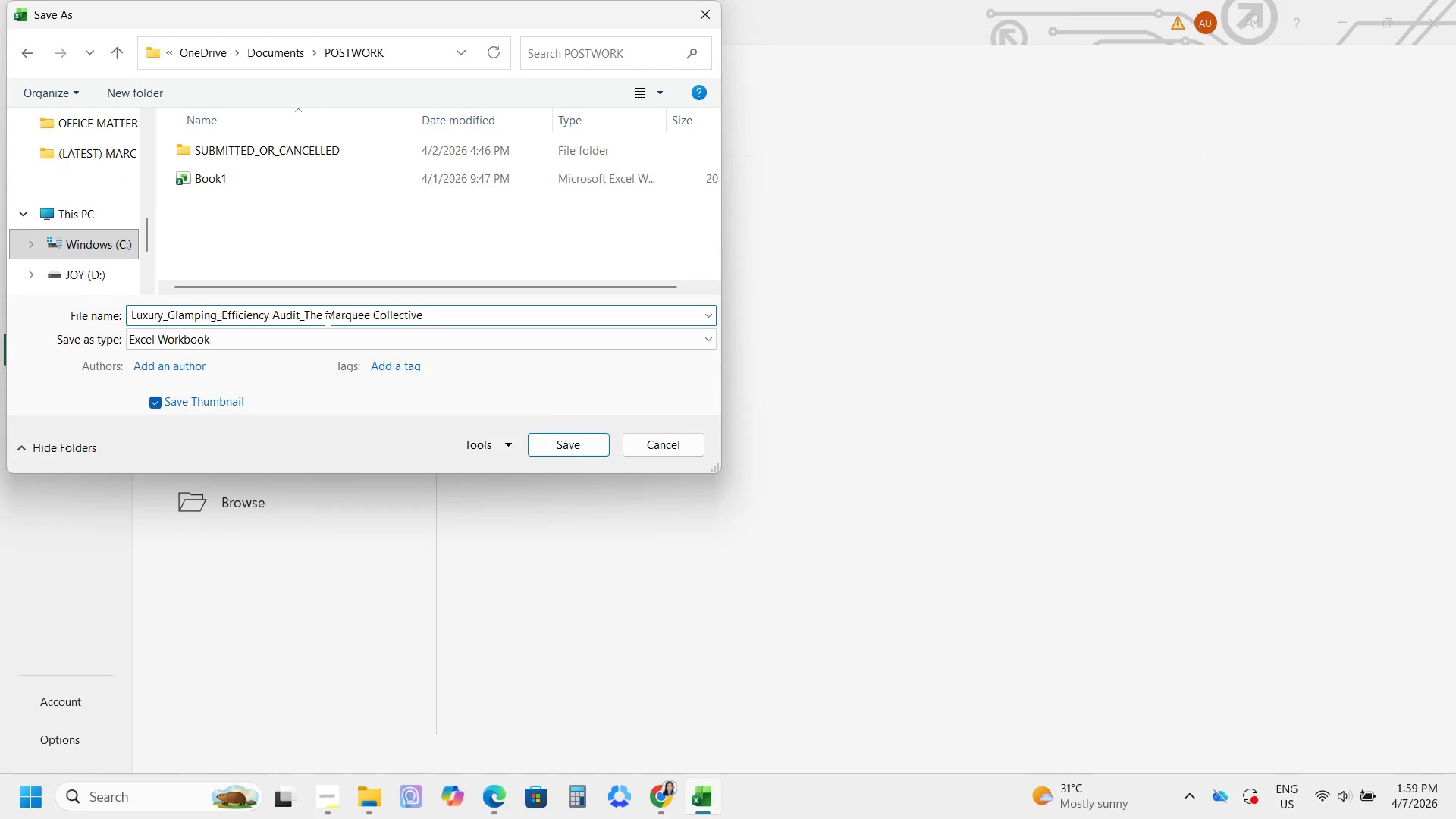 
key(Backspace)
 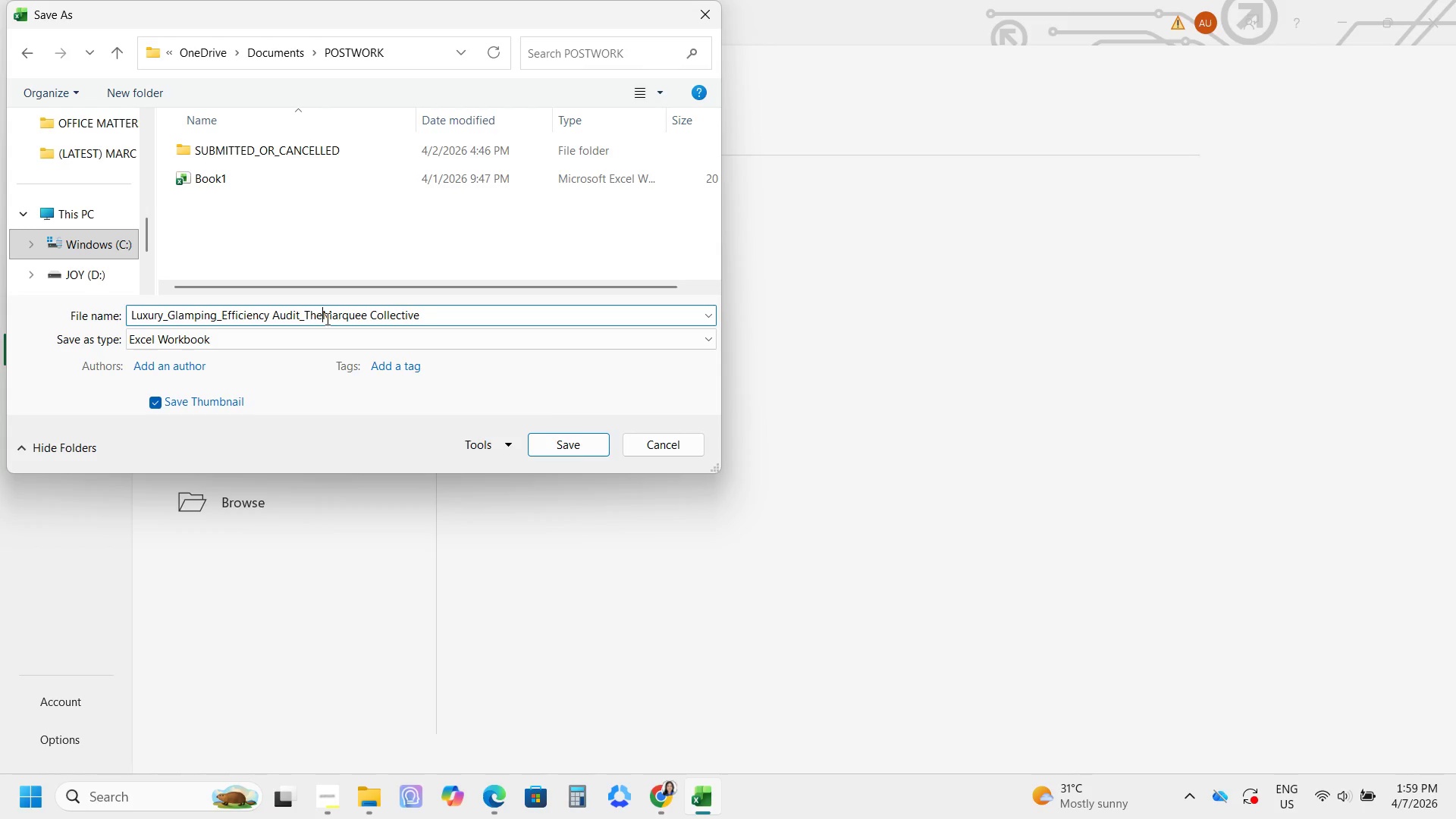 
key(Shift+Minus)
 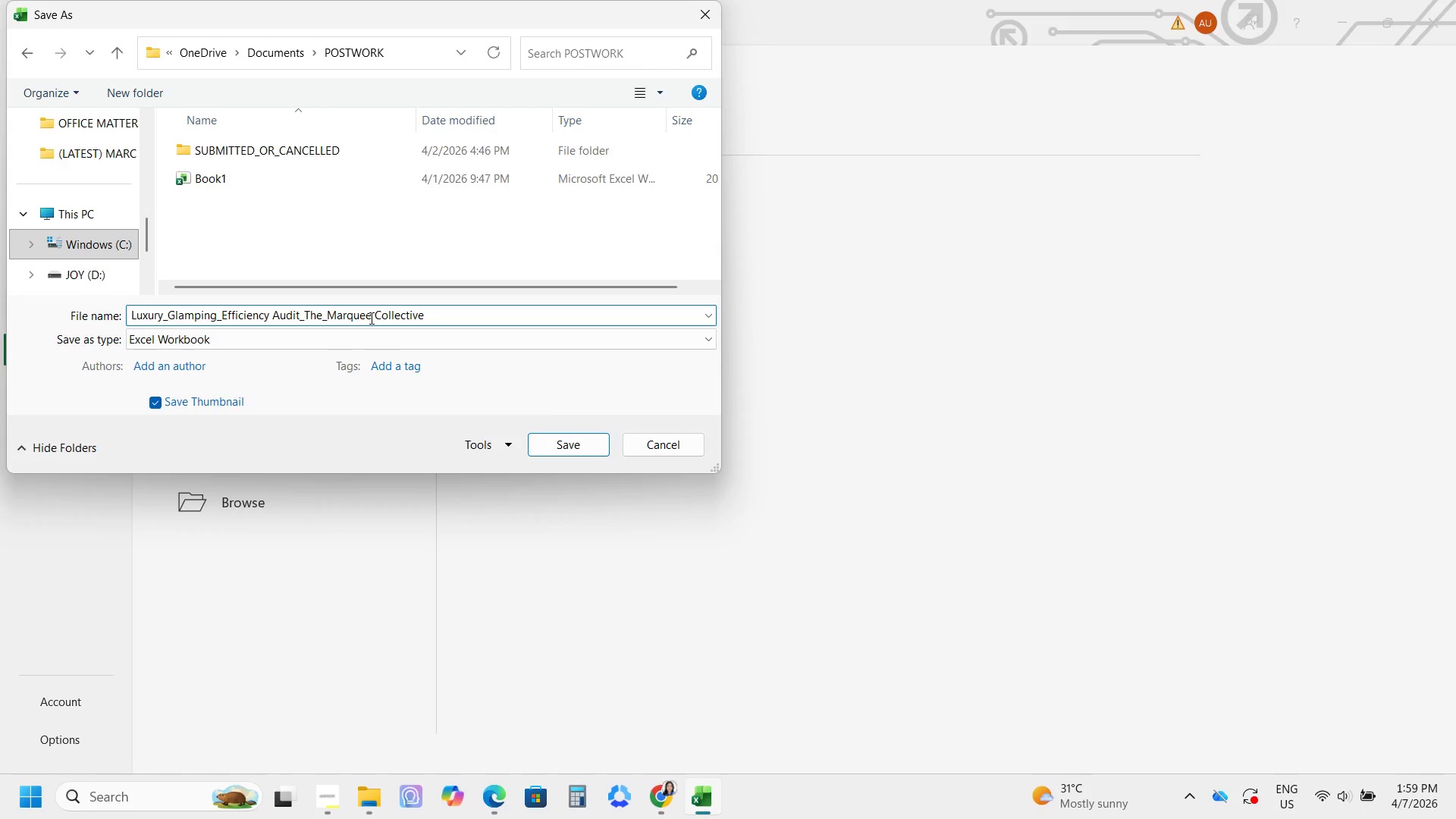 
left_click([380, 316])
 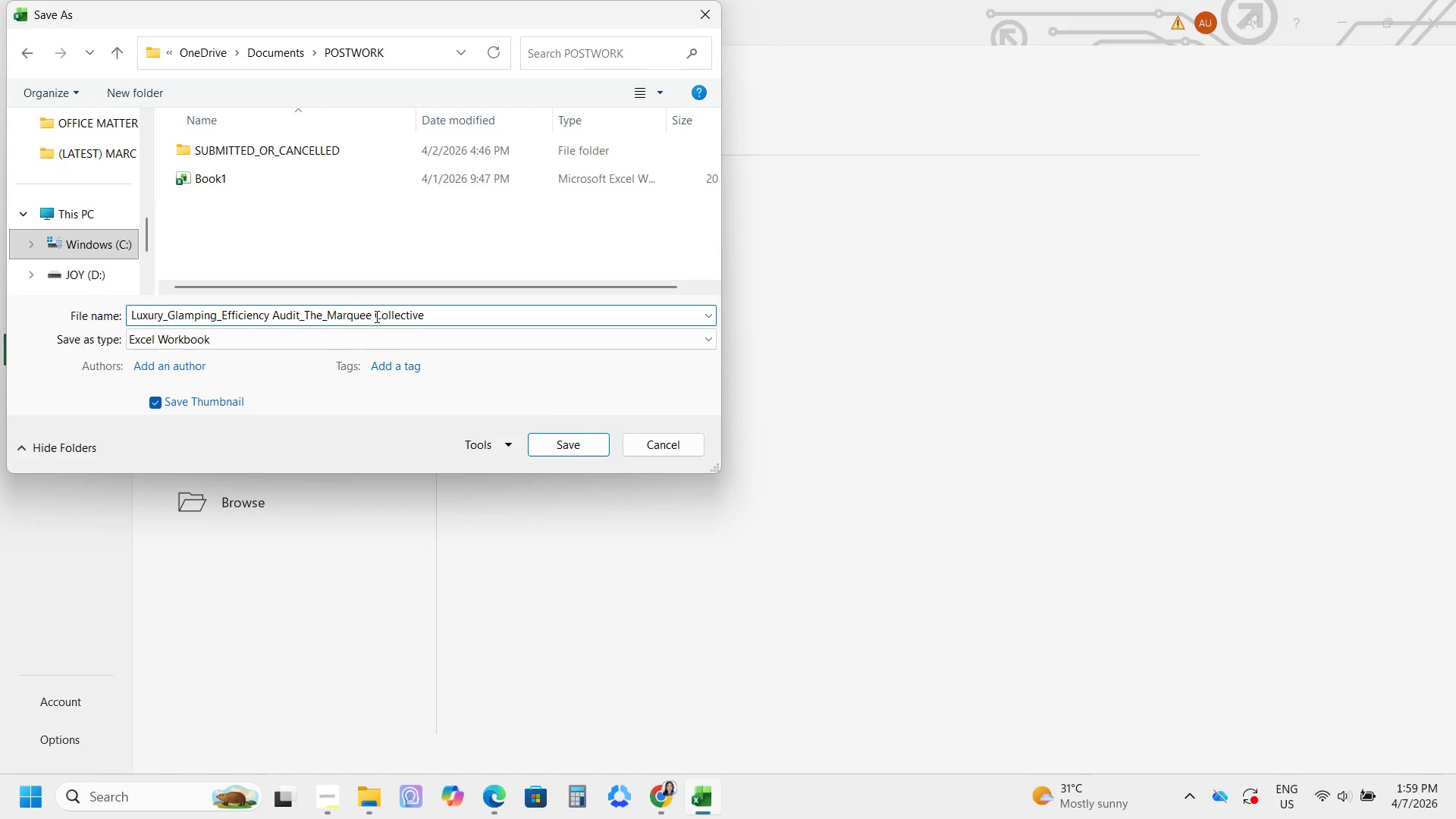 
left_click([375, 316])
 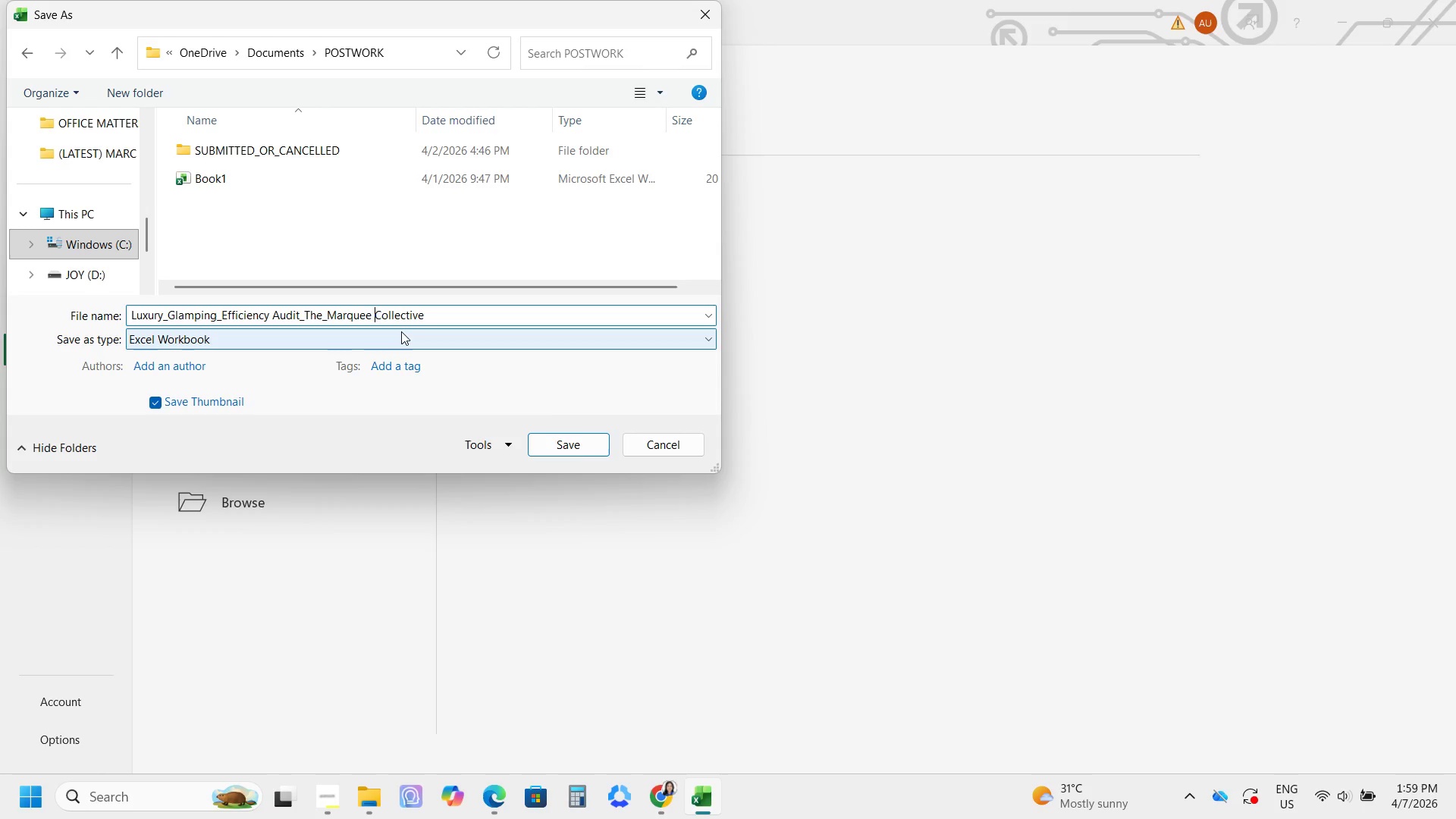 
key(Backspace)
 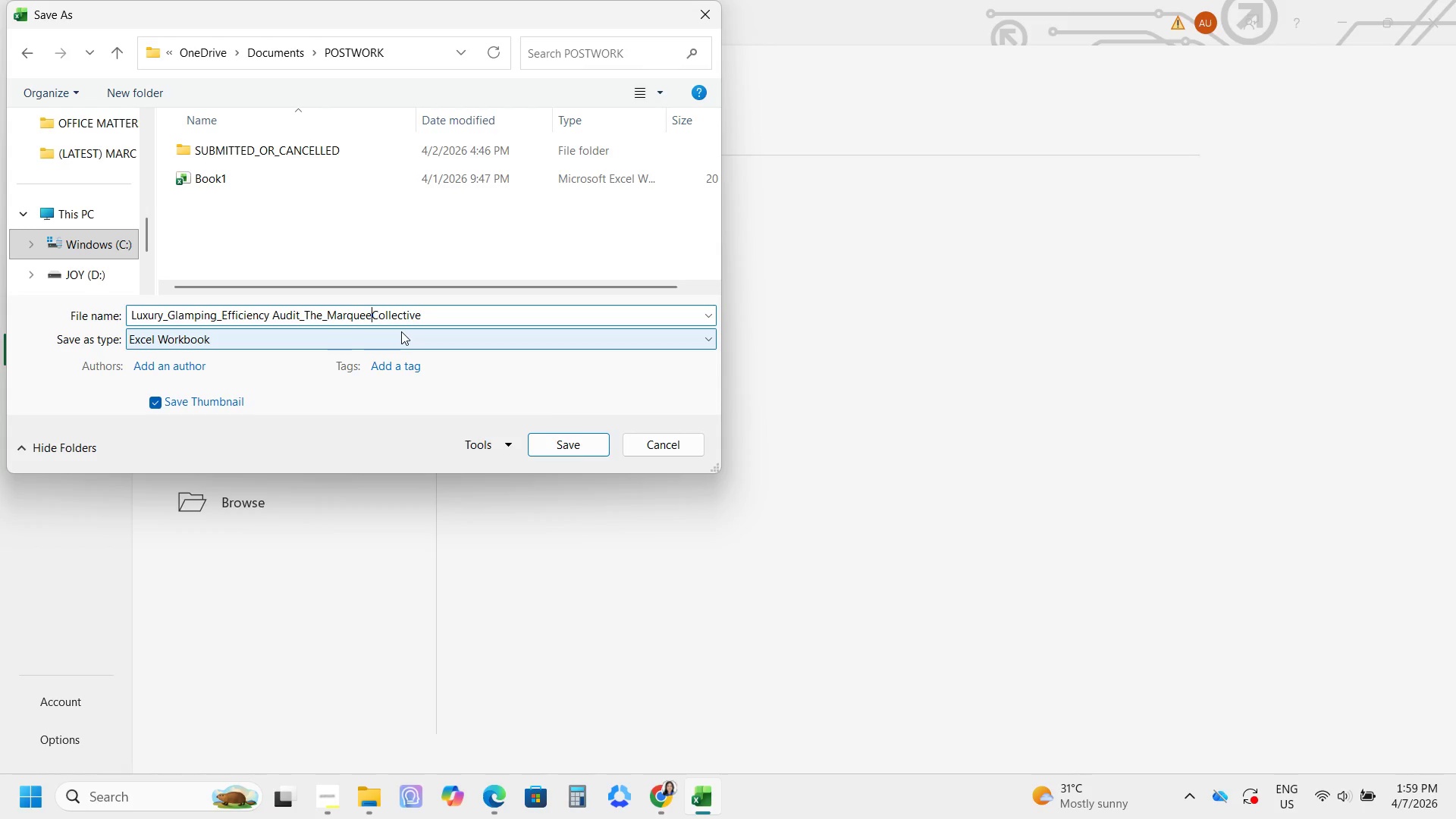 
key(Shift+Minus)
 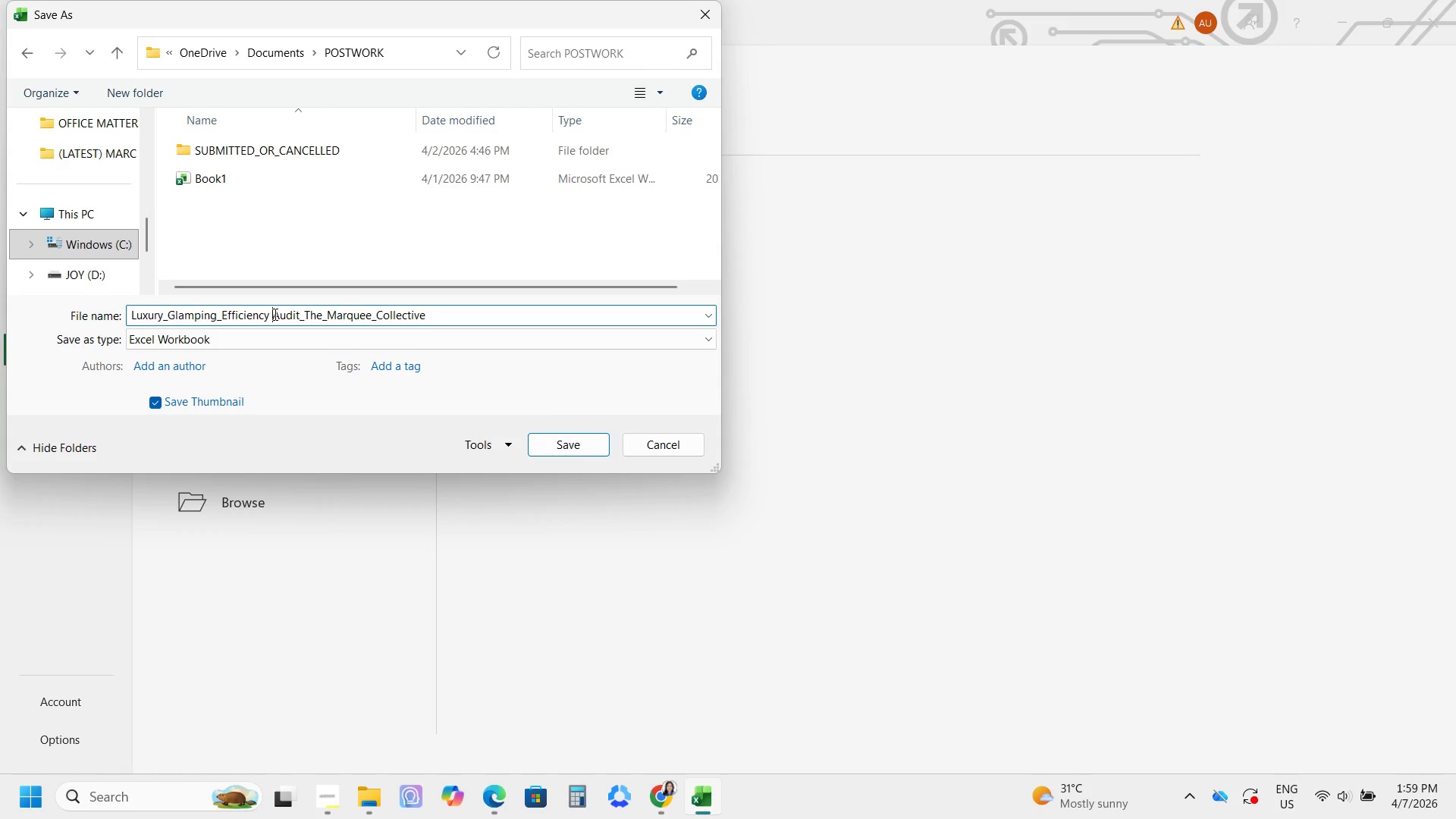 
key(Backspace)
 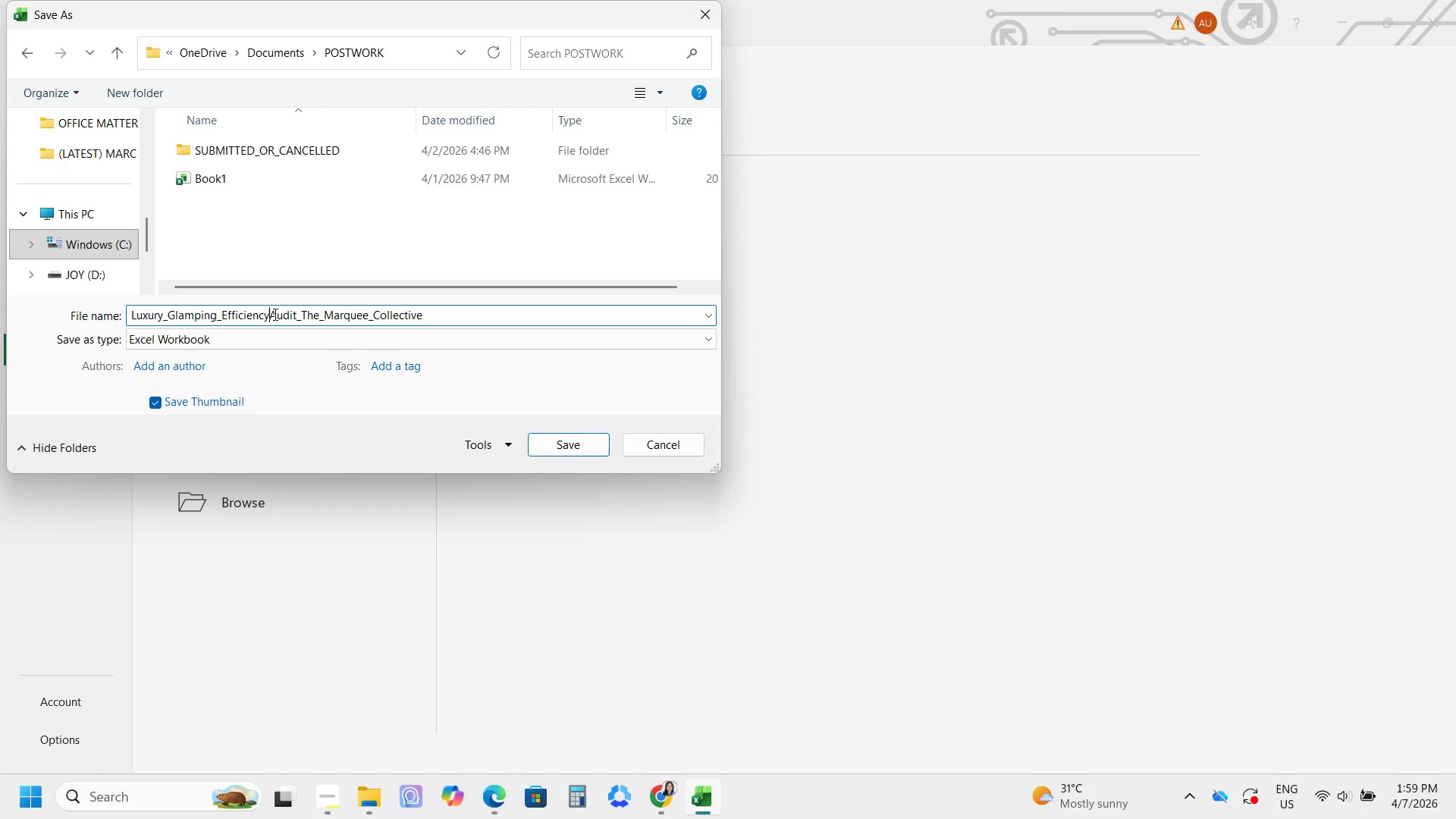 
key(Shift+Minus)
 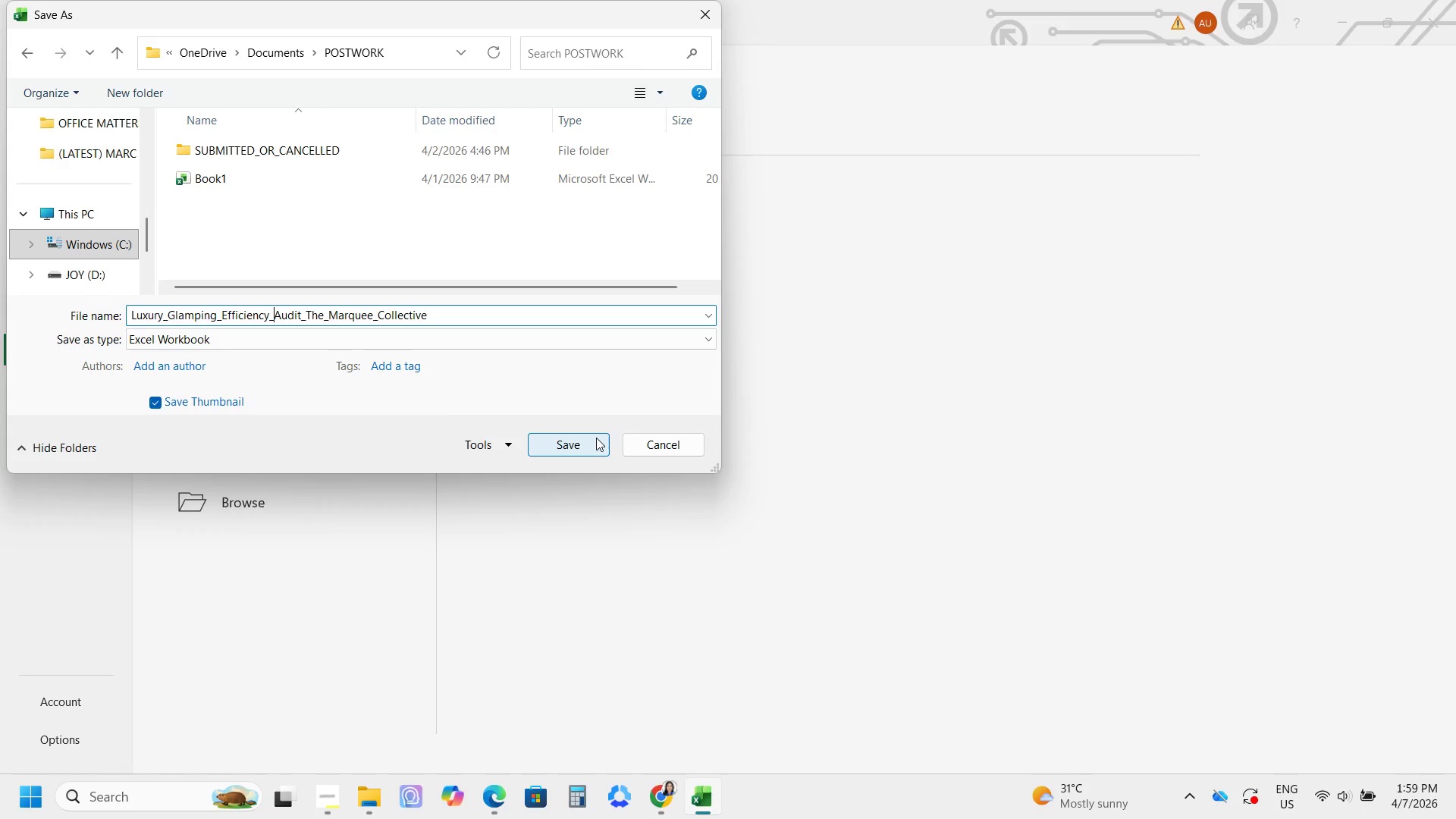 
wait(8.42)
 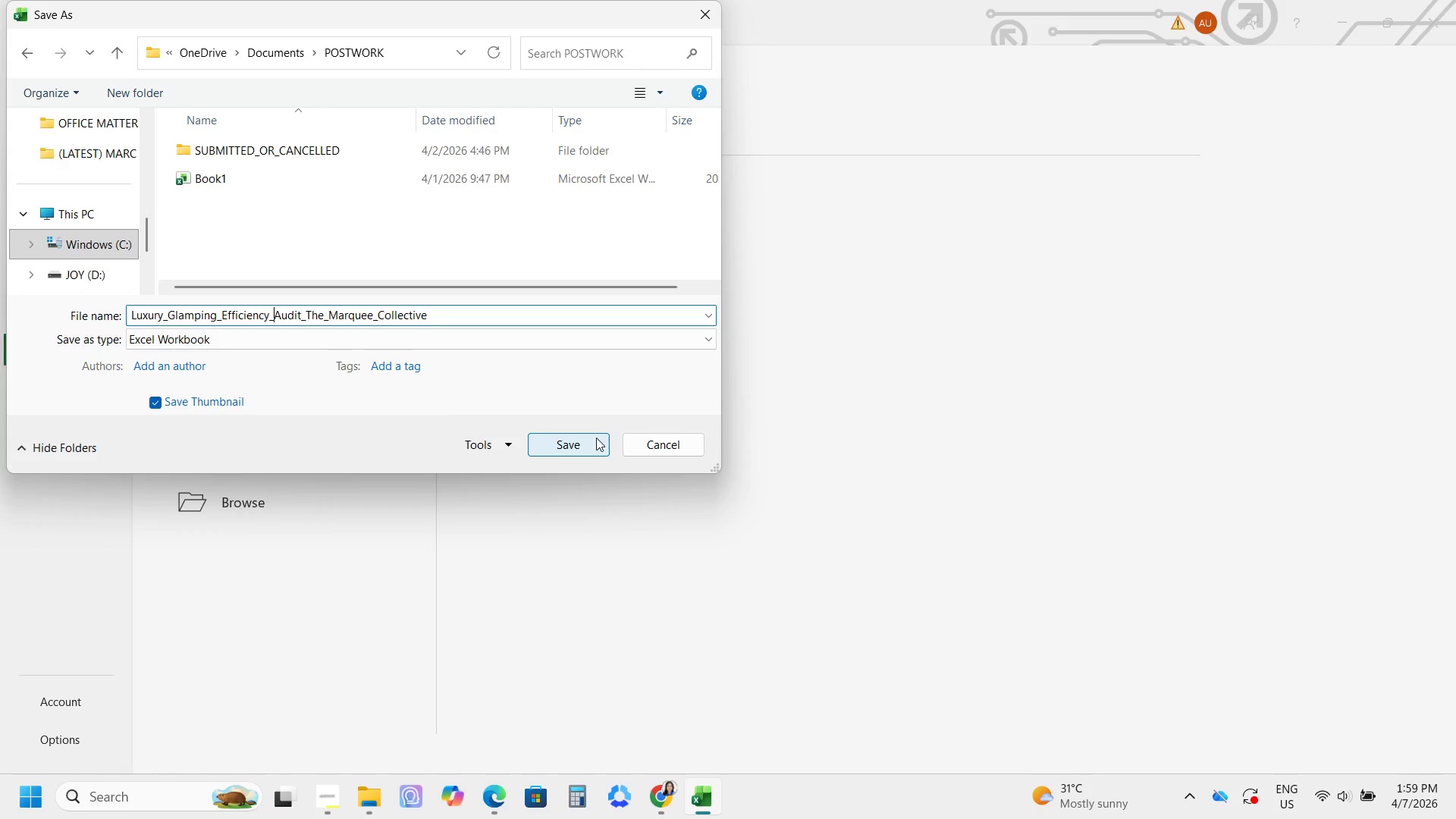 
left_click([556, 559])
 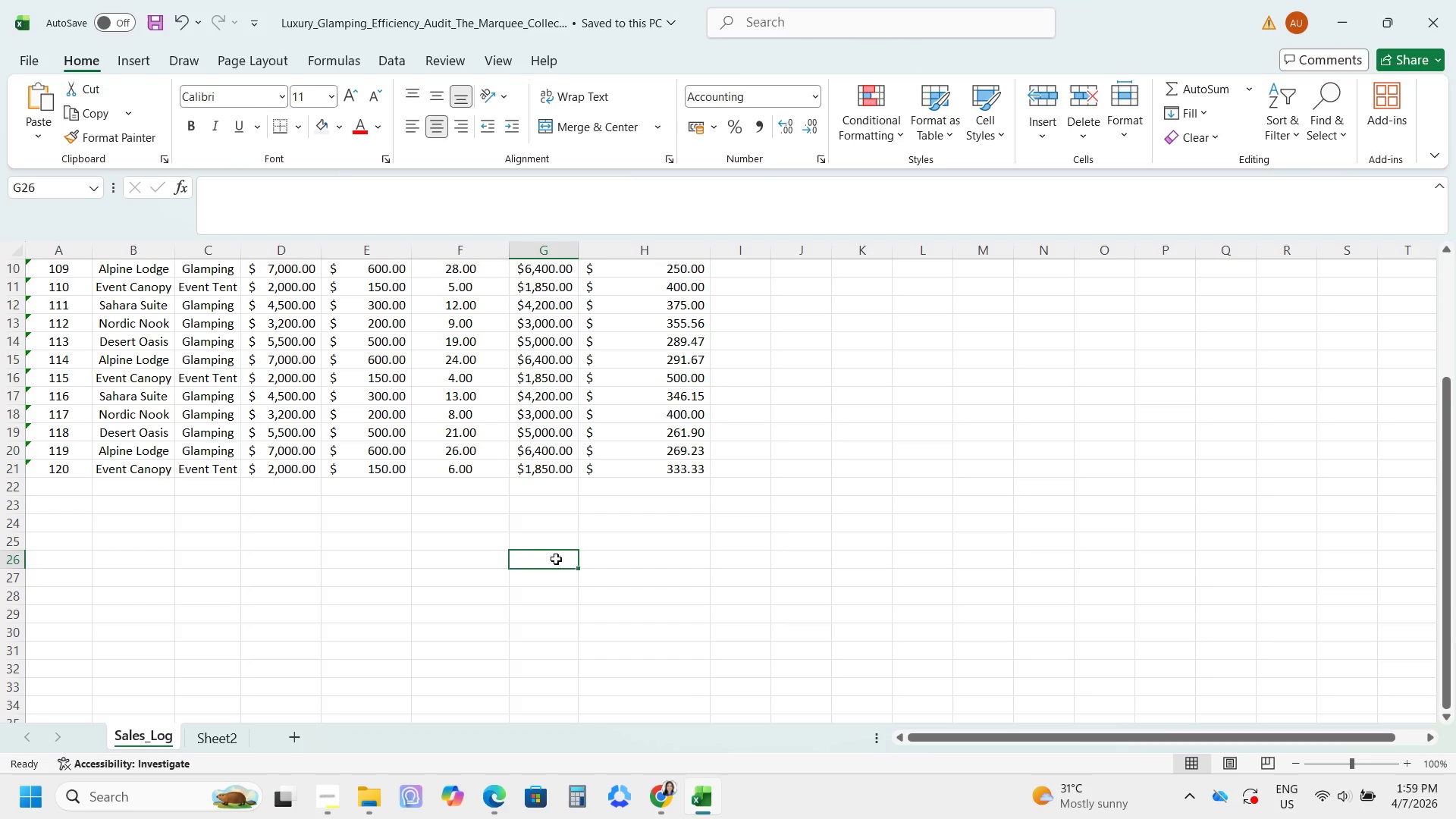 
scroll: coordinate [556, 559], scroll_direction: up, amount: 3.0
 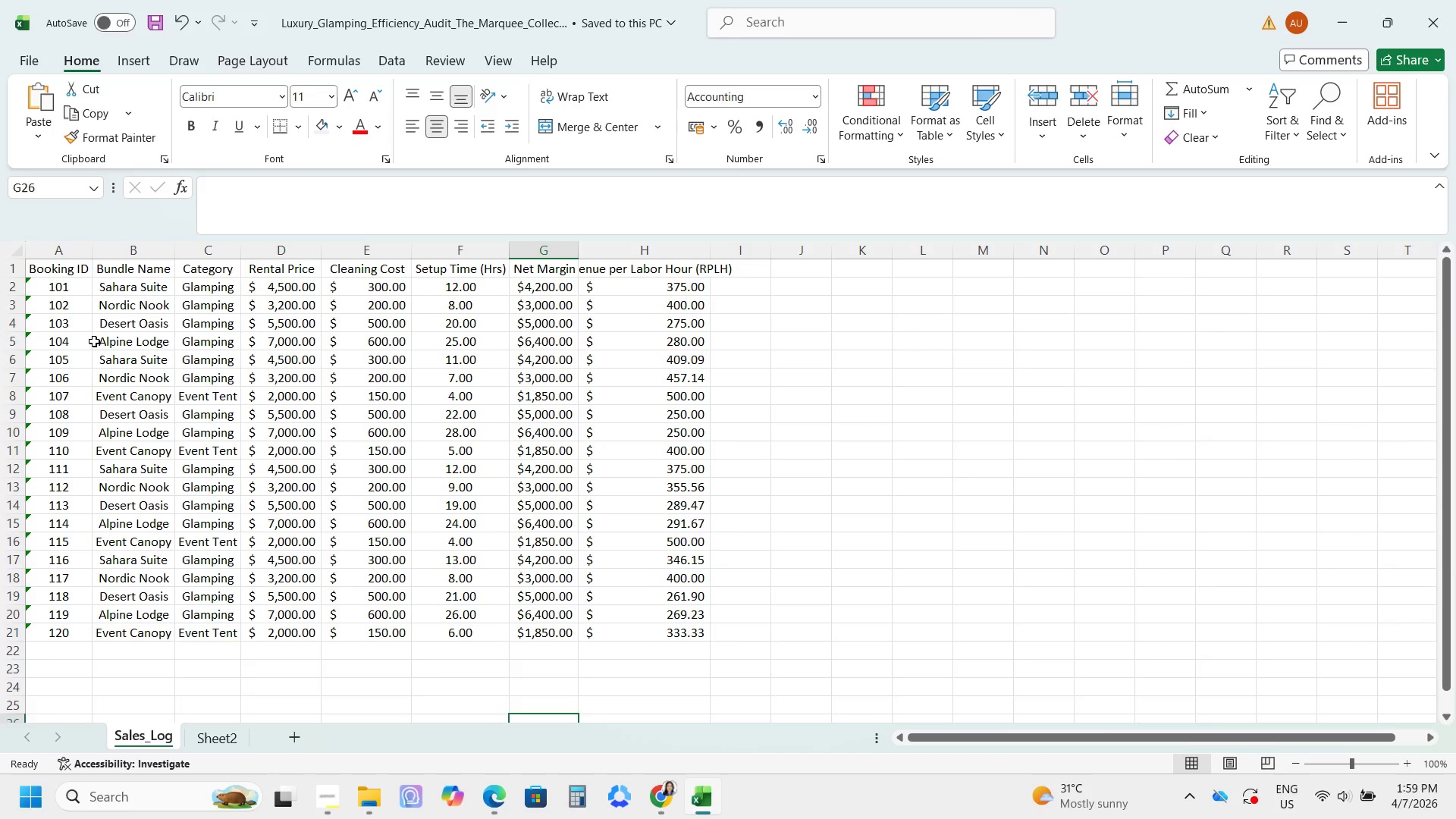 
left_click_drag(start_coordinate=[52, 265], to_coordinate=[664, 634])
 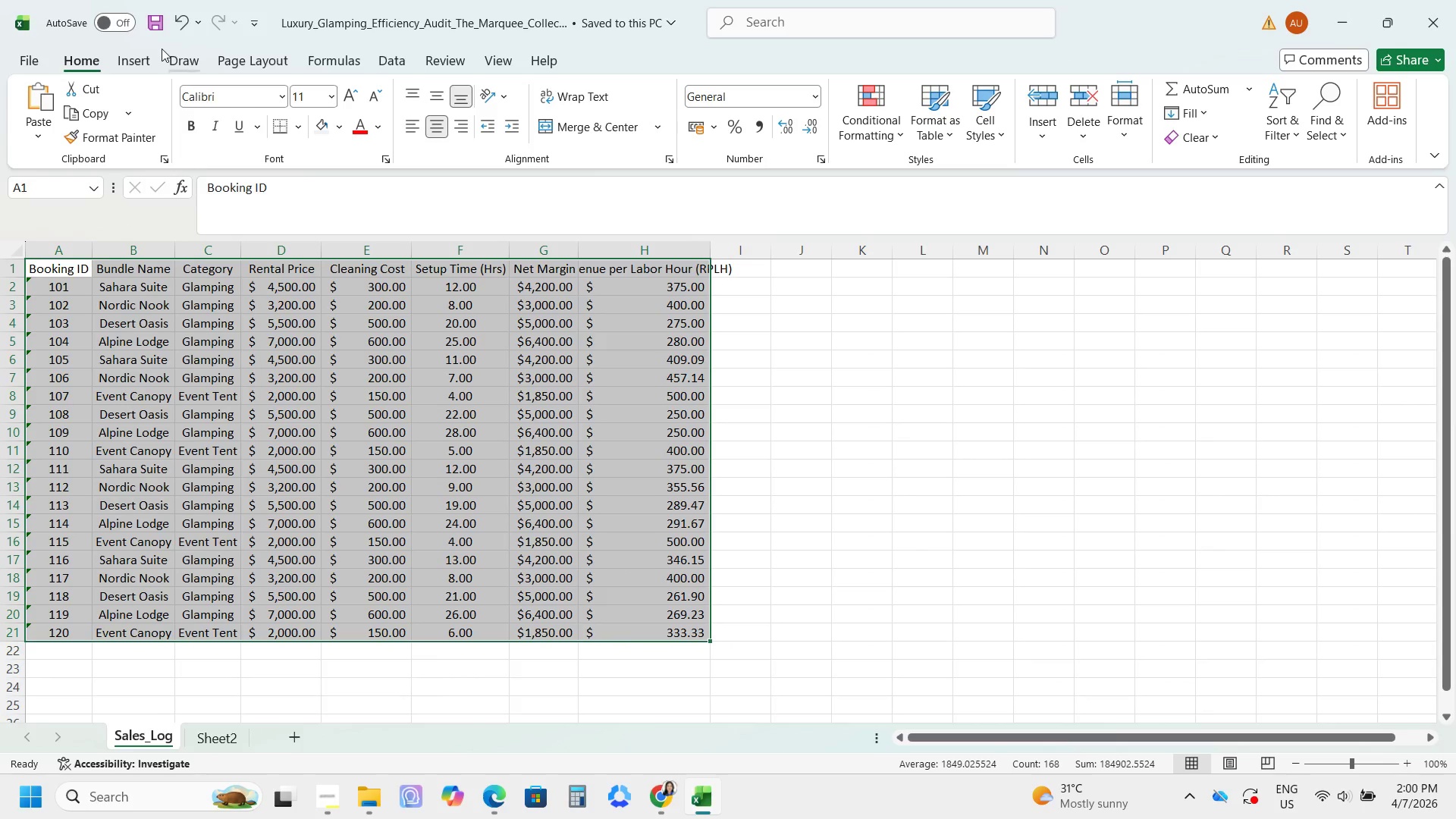 
left_click([144, 58])
 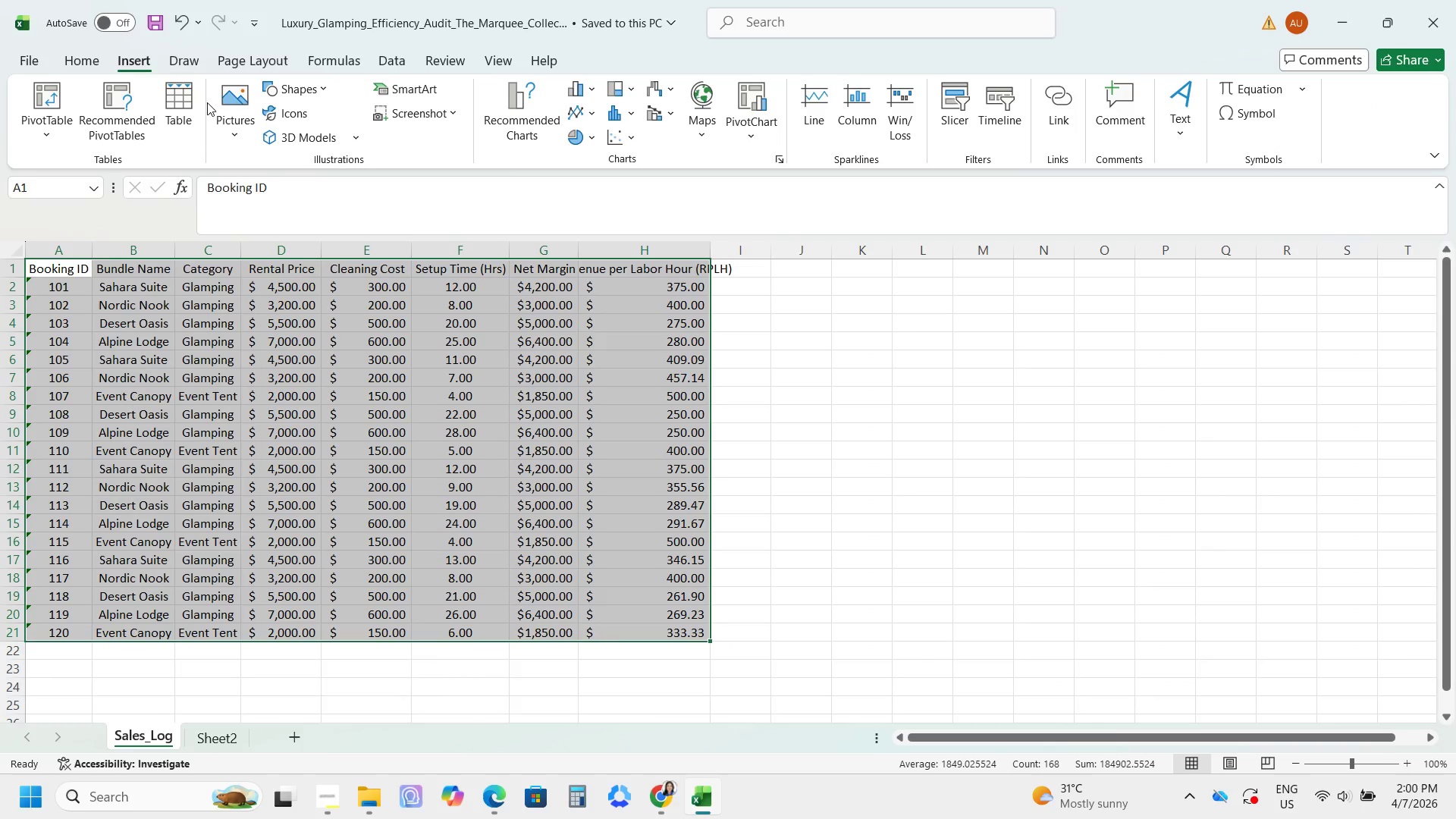 
left_click([182, 106])
 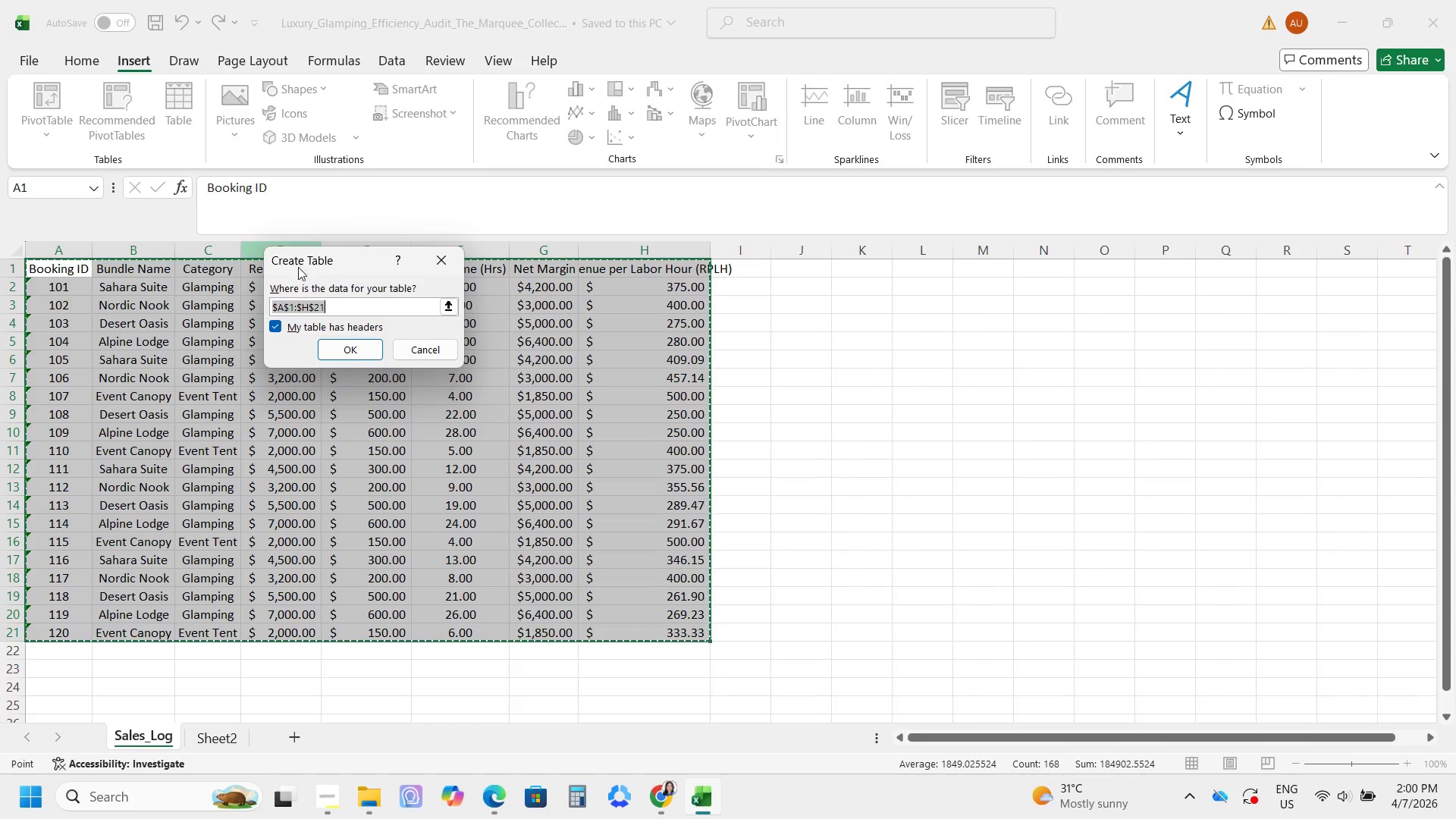 
left_click([339, 350])
 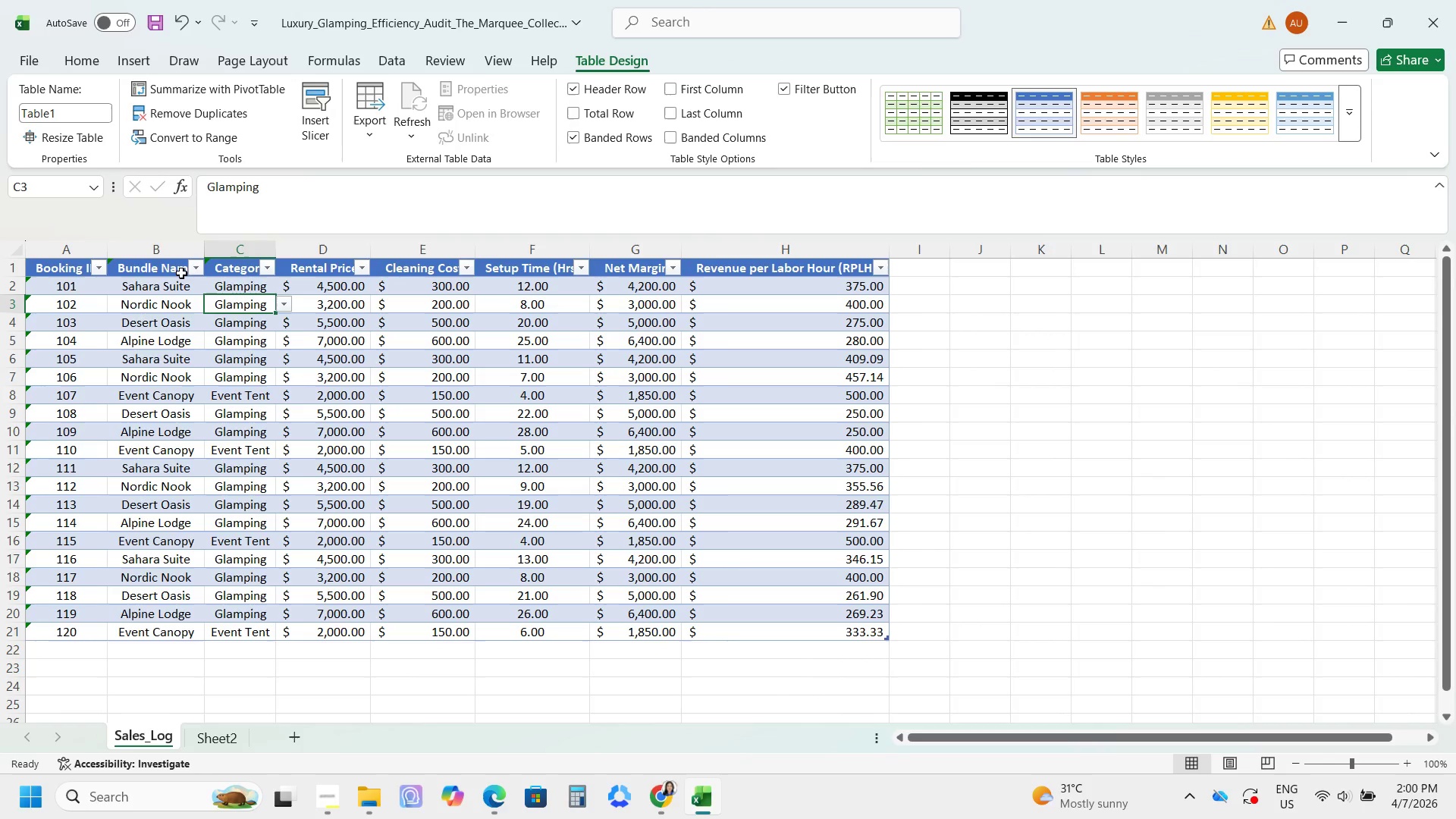 
left_click_drag(start_coordinate=[78, 111], to_coordinate=[75, 119])
 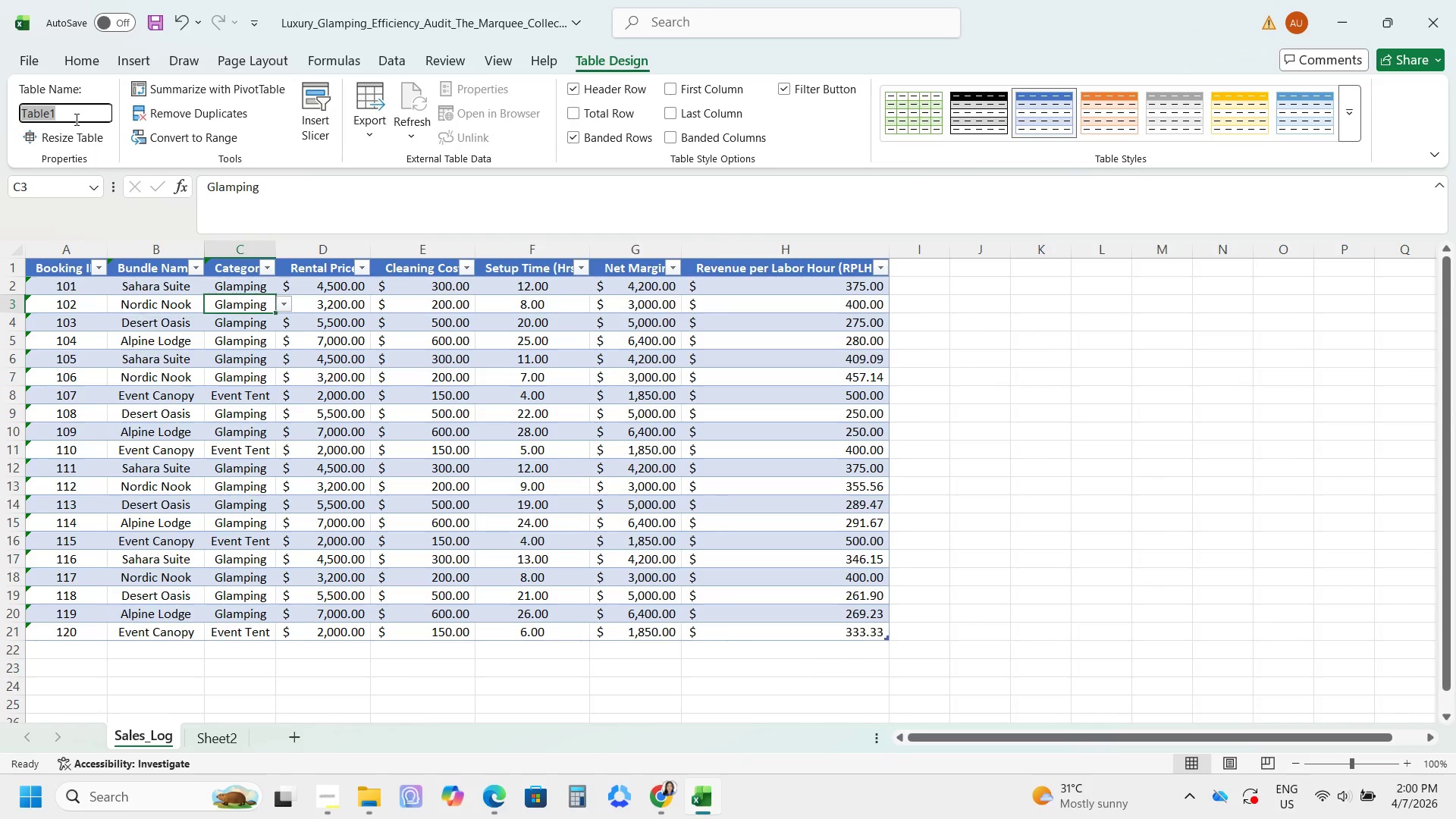 
type(SalesLog)
 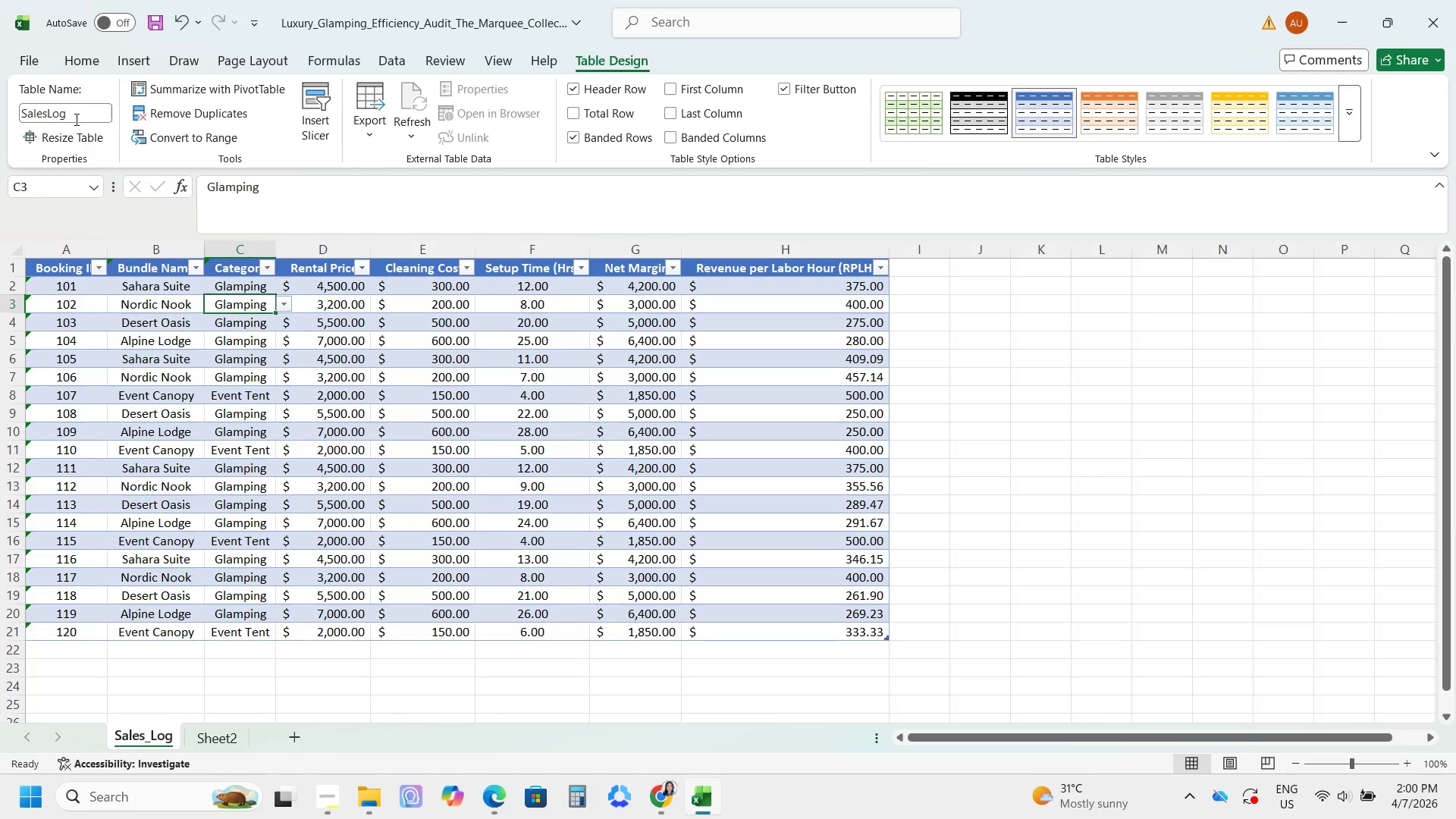 
key(Enter)
 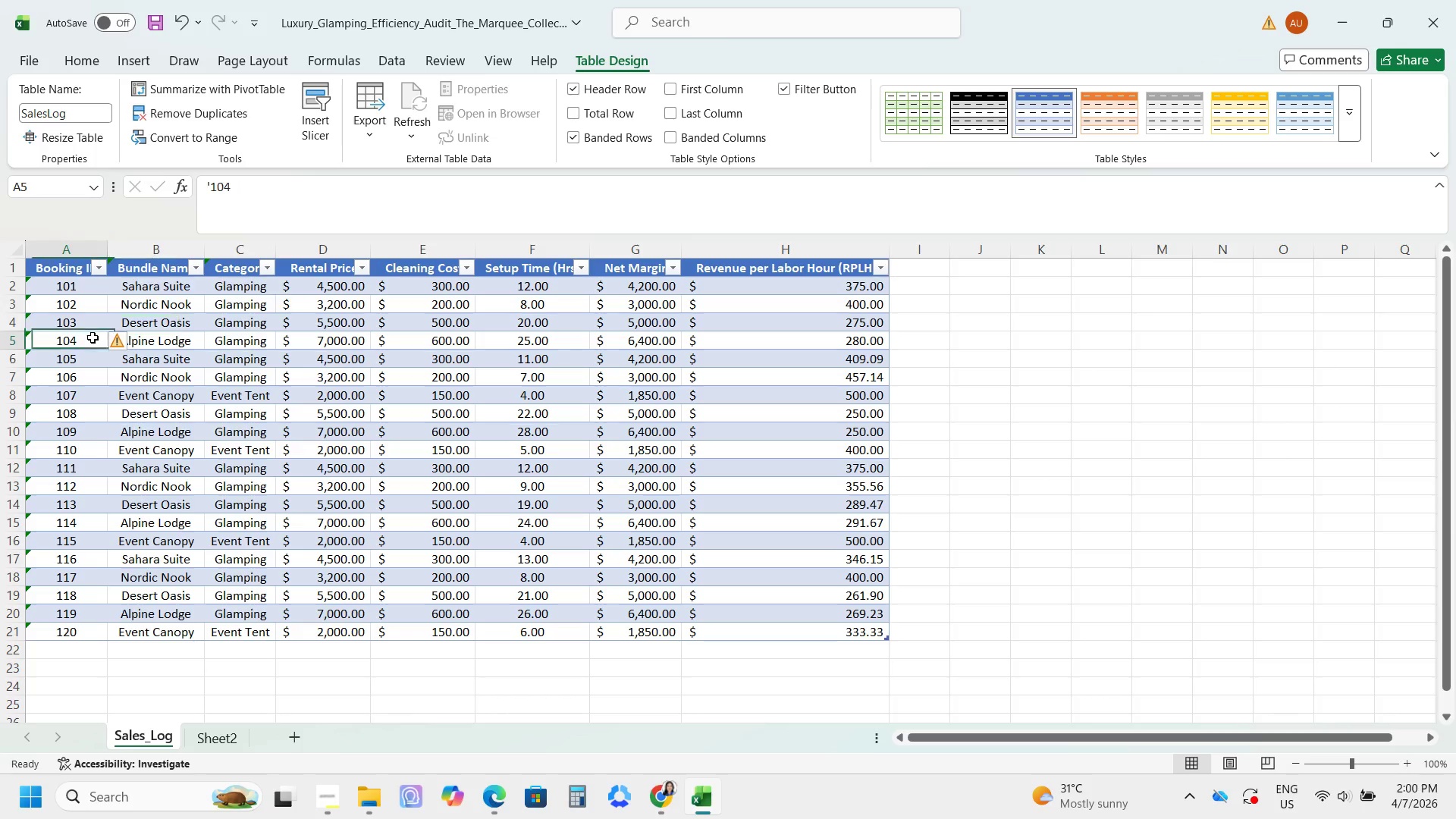 
scroll: coordinate [118, 297], scroll_direction: down, amount: 1.0
 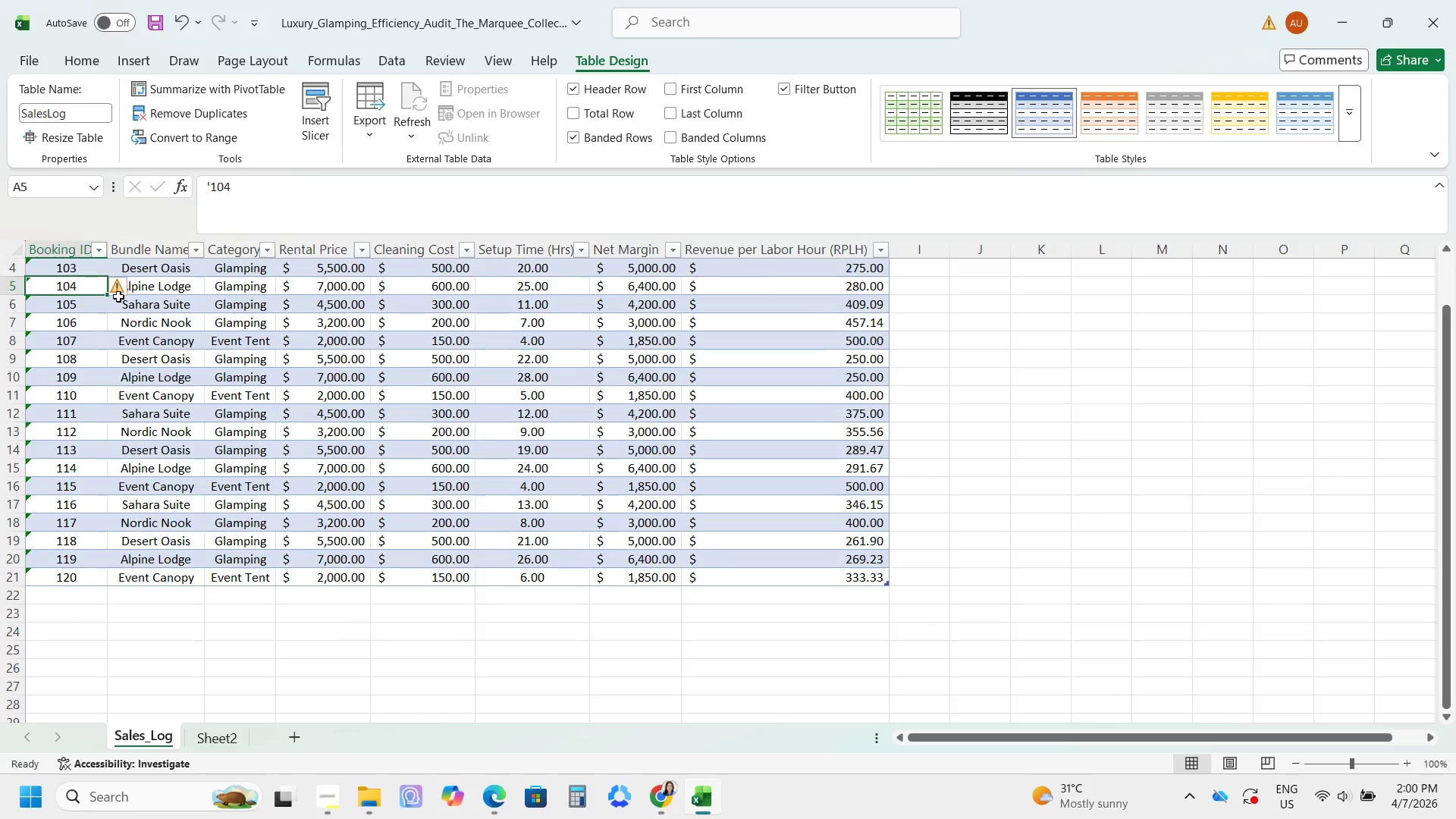 
scroll: coordinate [118, 297], scroll_direction: up, amount: 3.0
 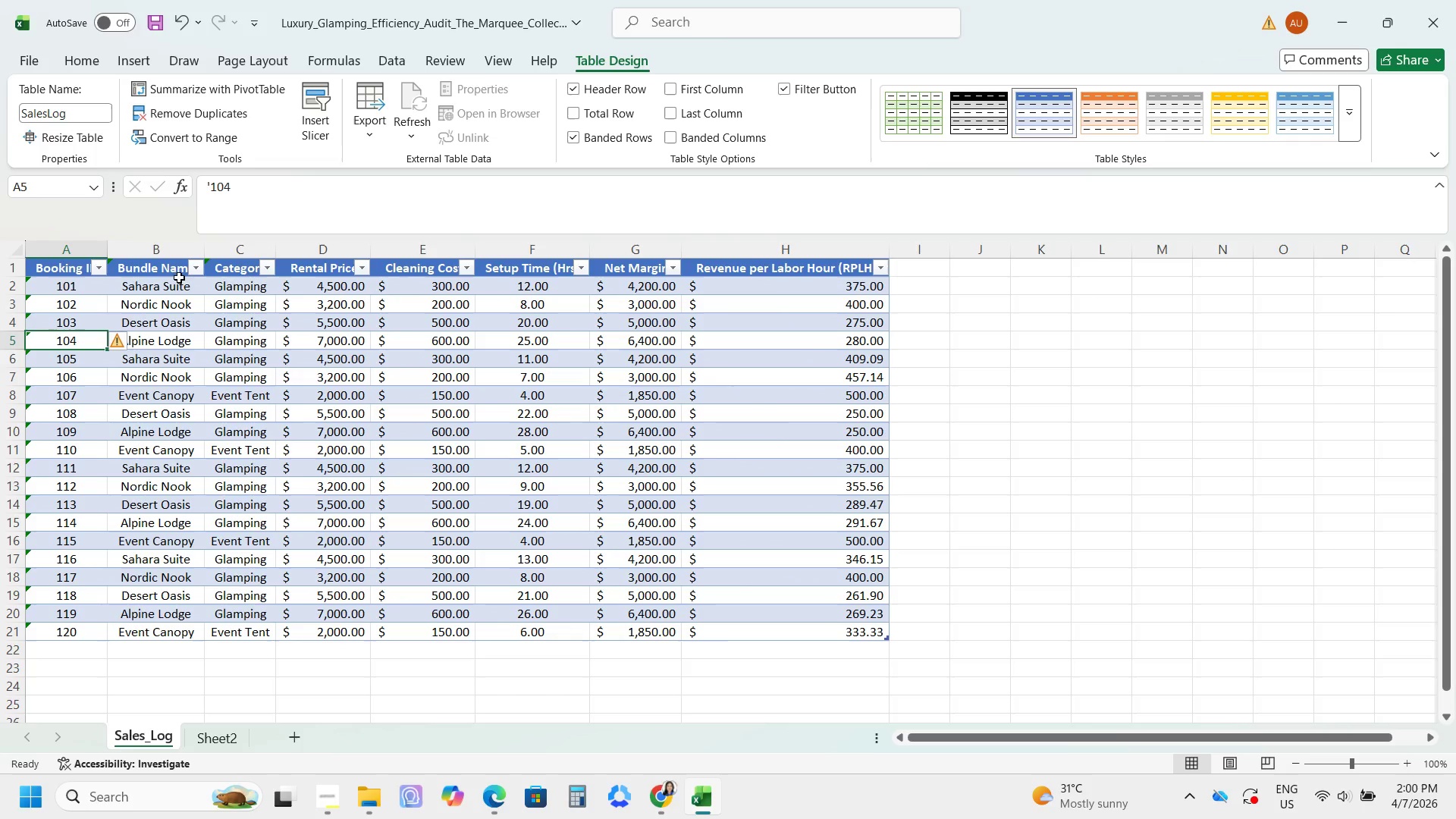 
left_click([192, 271])
 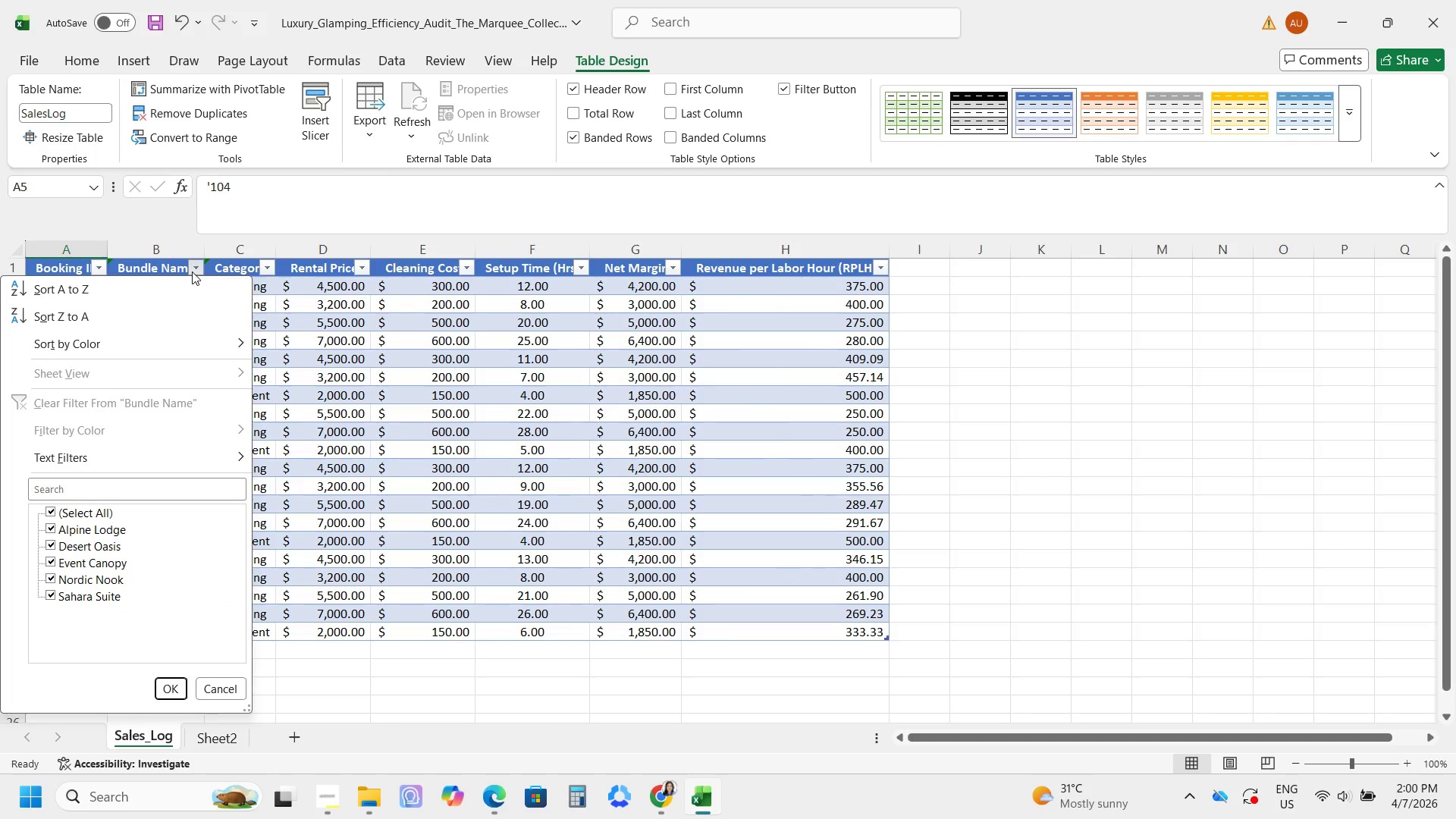 
left_click([192, 271])
 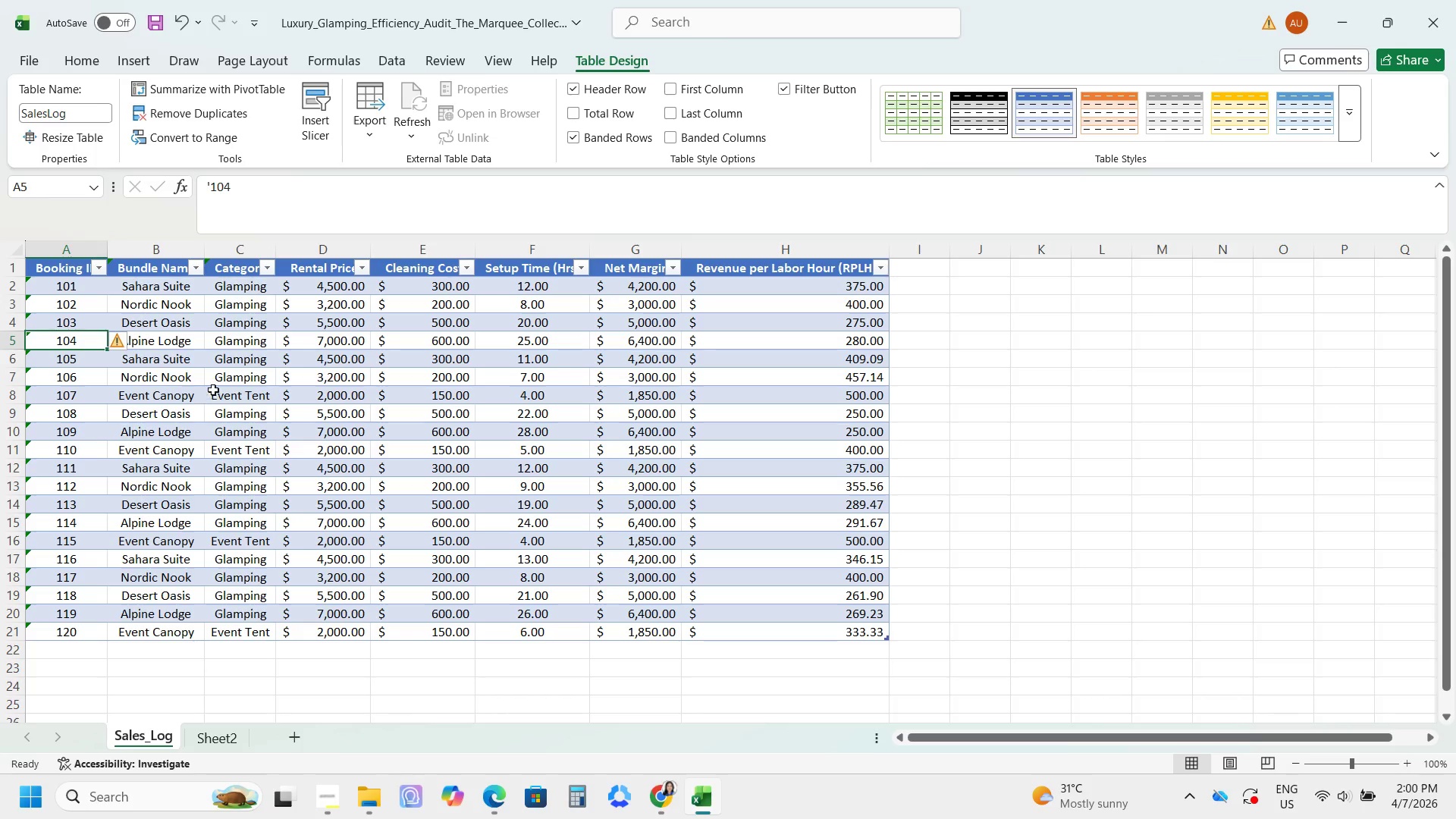 
scroll: coordinate [215, 388], scroll_direction: down, amount: 3.0
 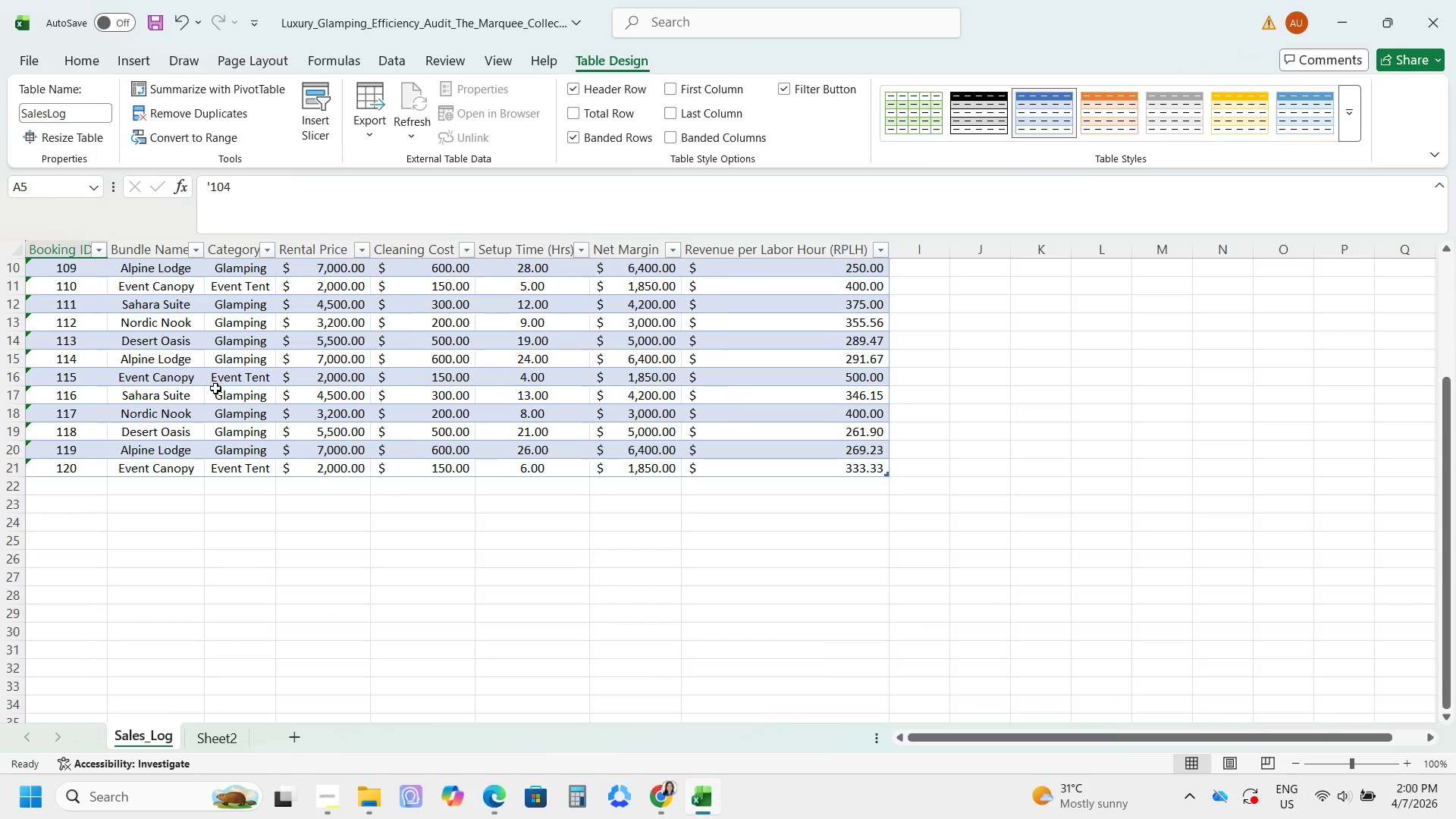 
scroll: coordinate [215, 388], scroll_direction: up, amount: 4.0
 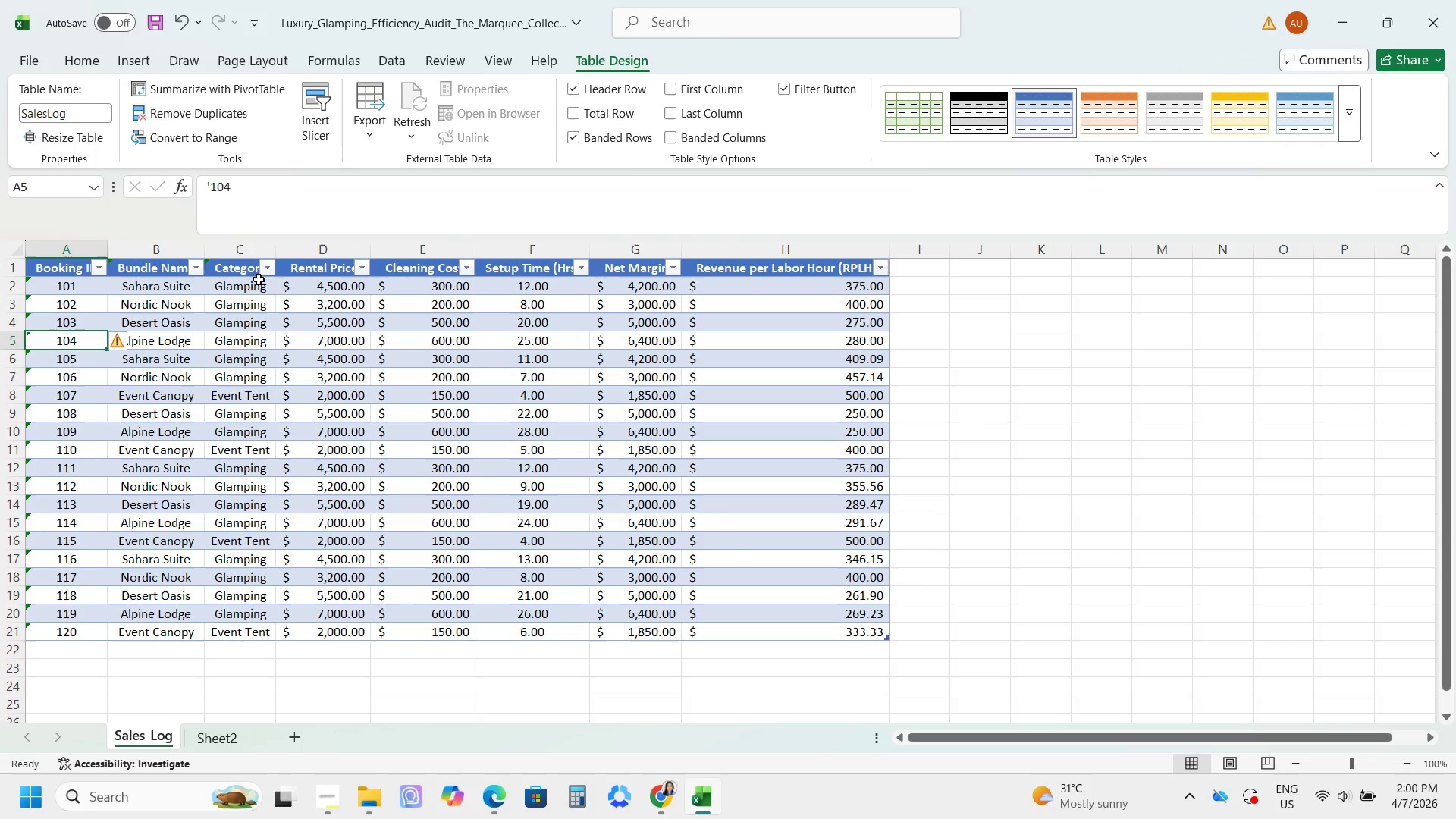 
left_click([263, 271])
 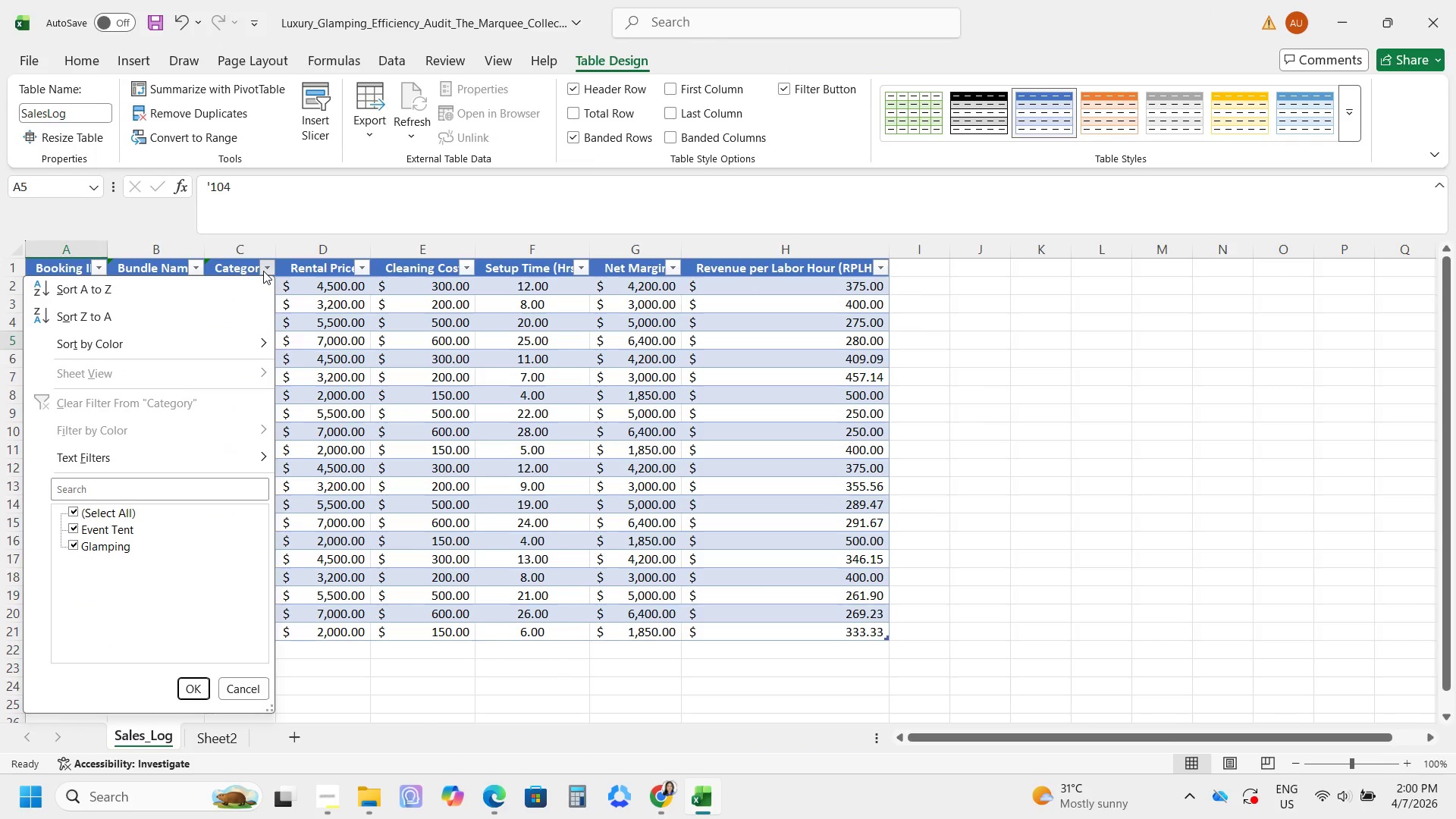 
left_click([263, 271])
 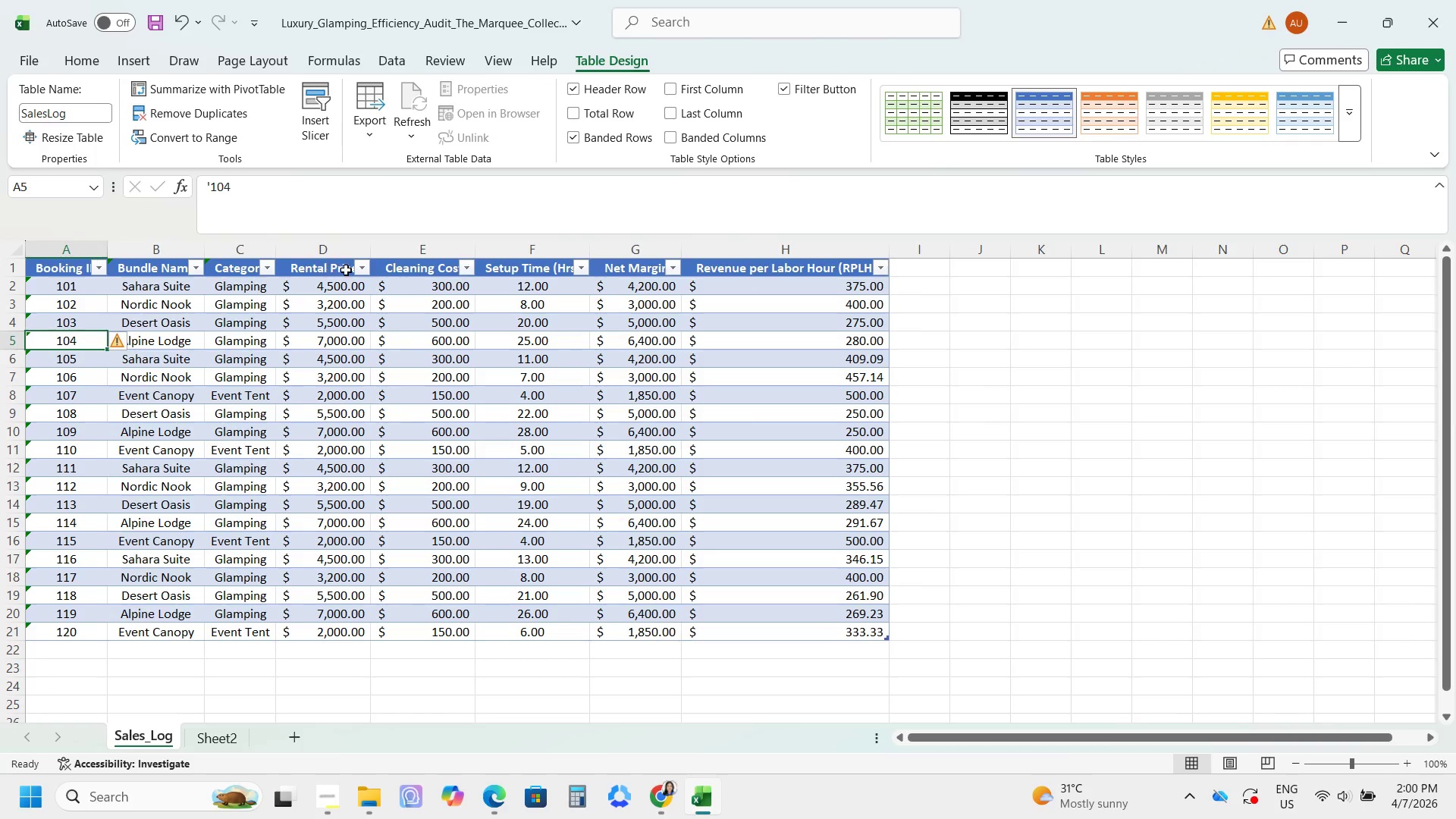 
left_click([364, 270])
 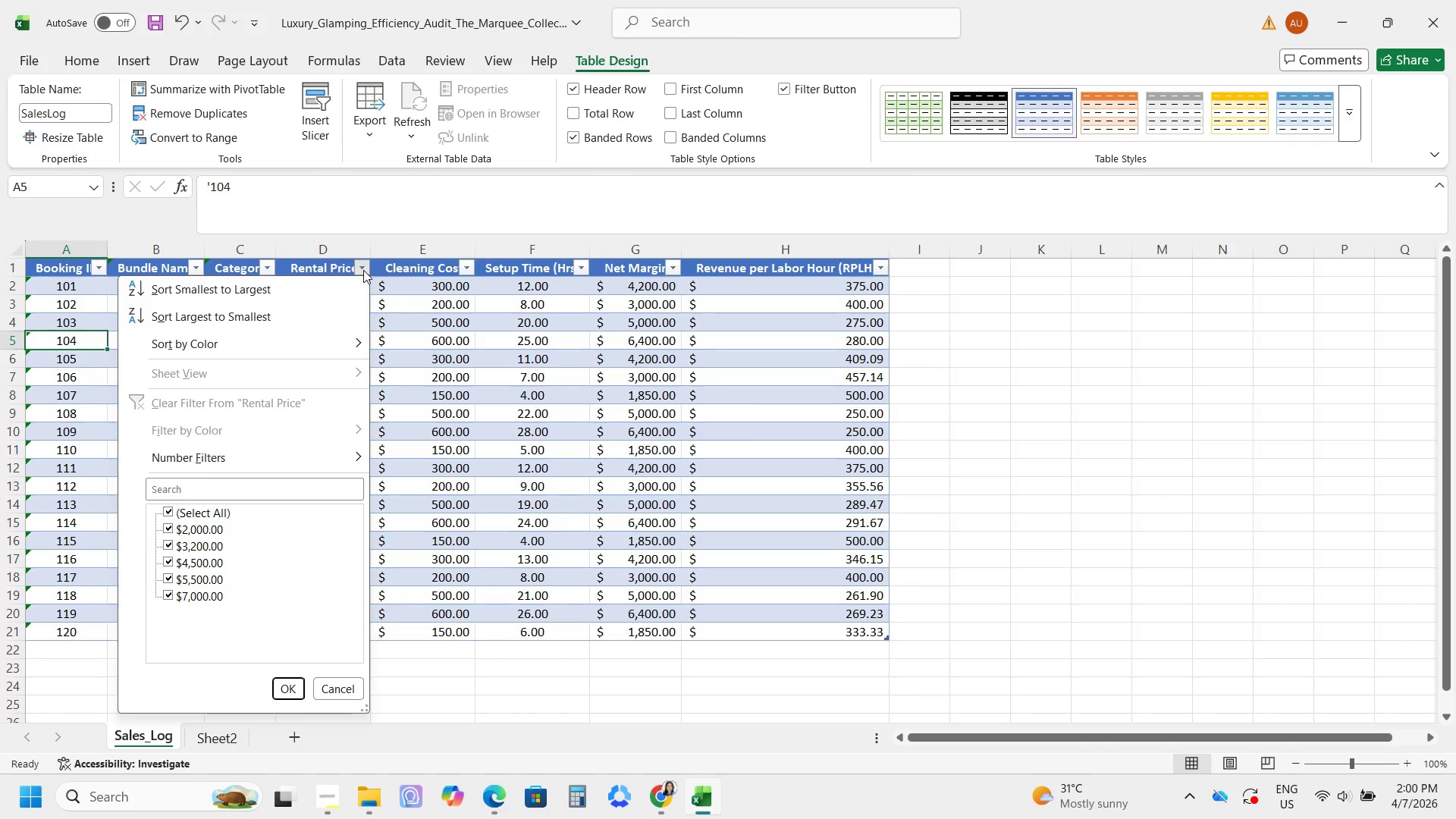 
left_click([363, 270])
 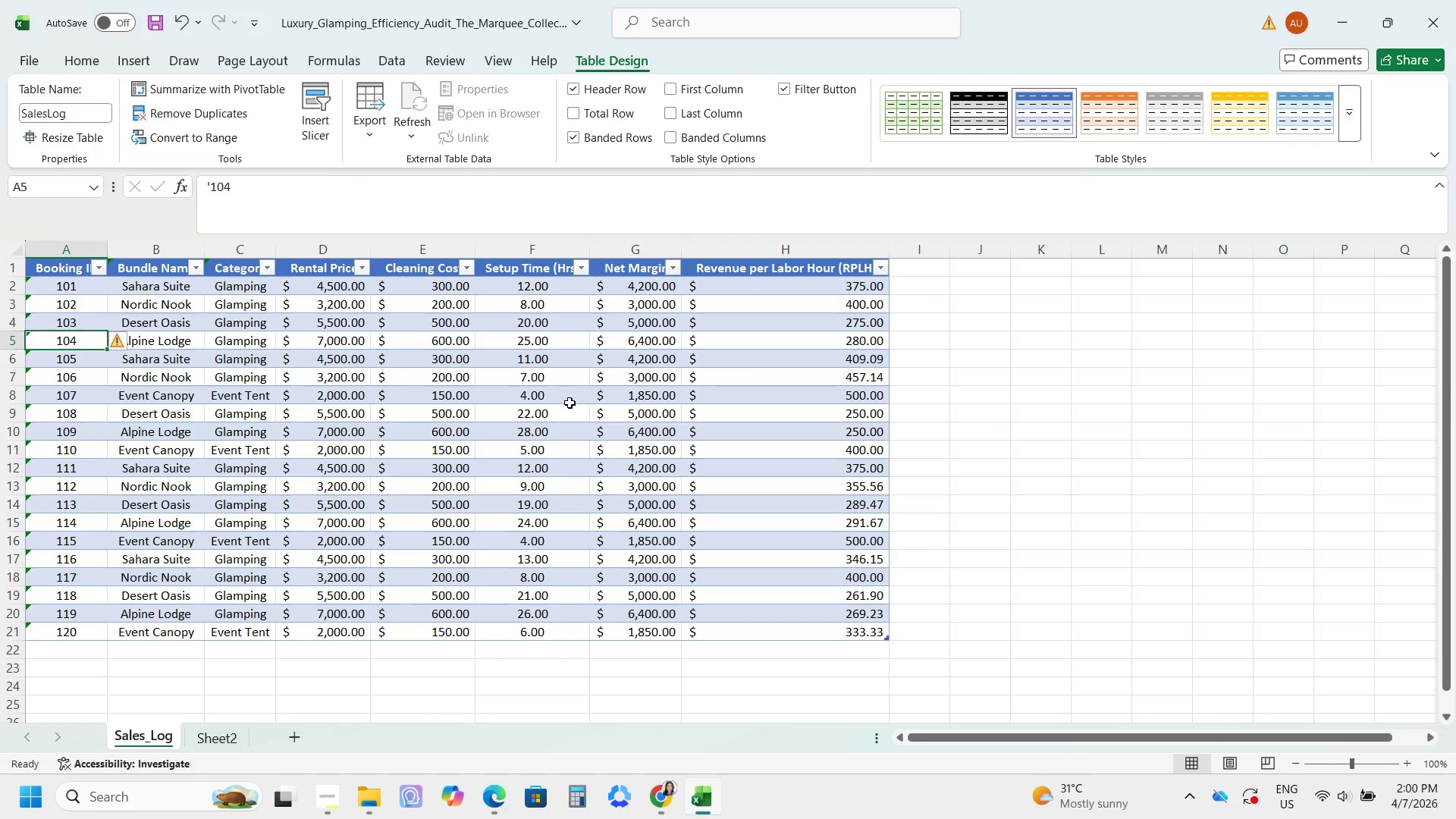 
scroll: coordinate [570, 403], scroll_direction: none, amount: 0.0
 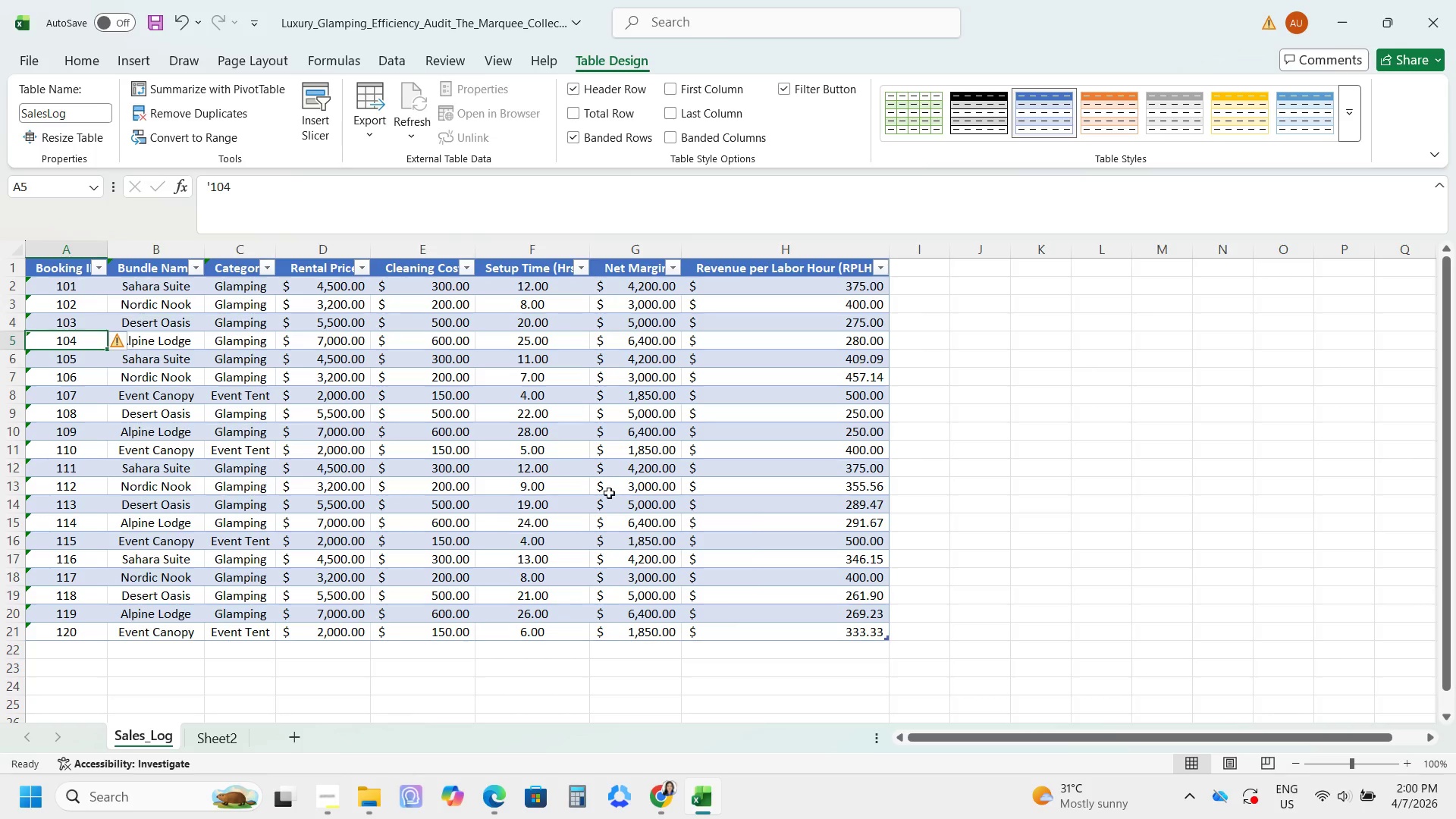 
scroll: coordinate [589, 445], scroll_direction: up, amount: 1.0
 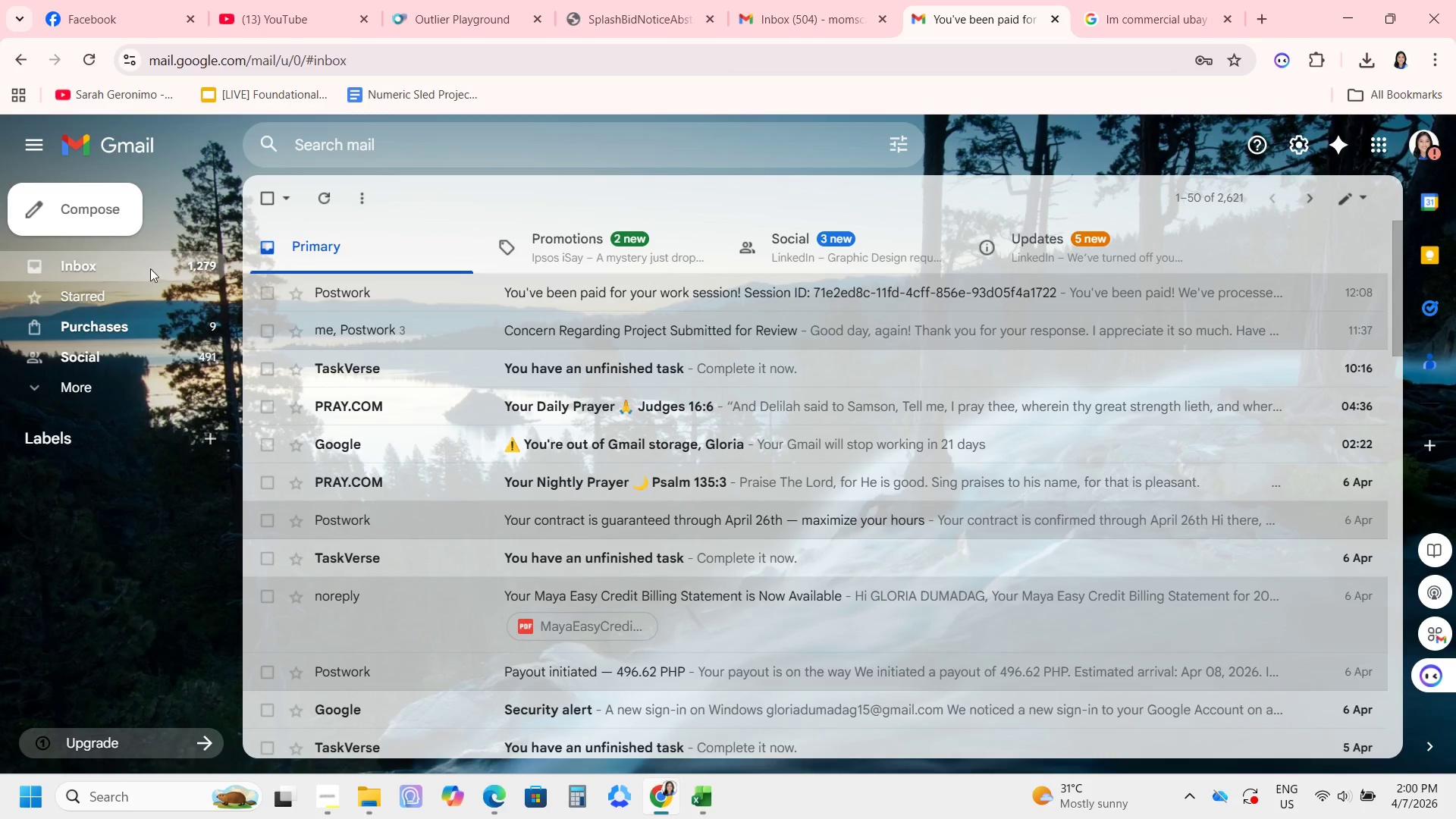 
mouse_move([595, 406])
 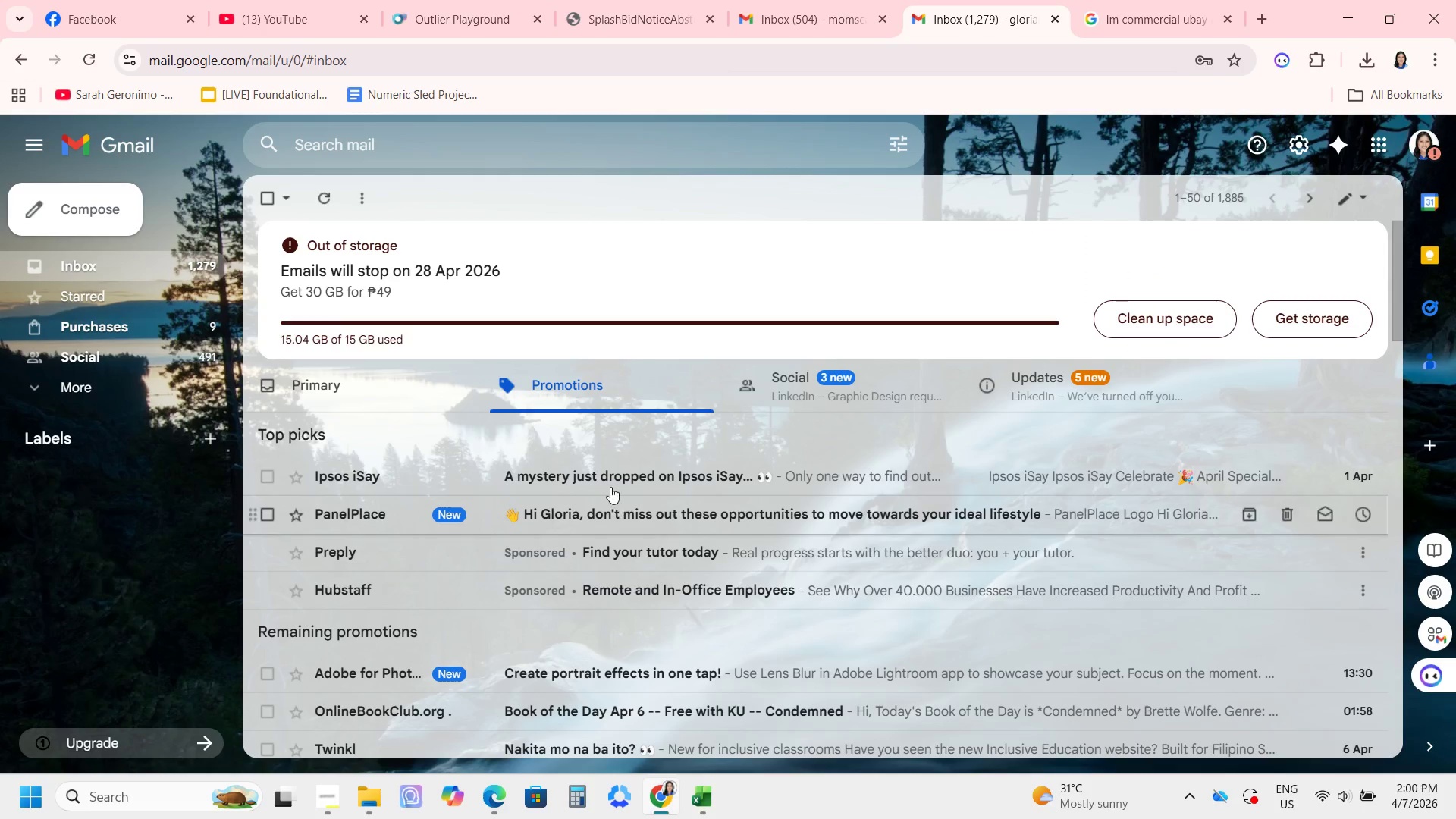 
left_click([608, 483])
 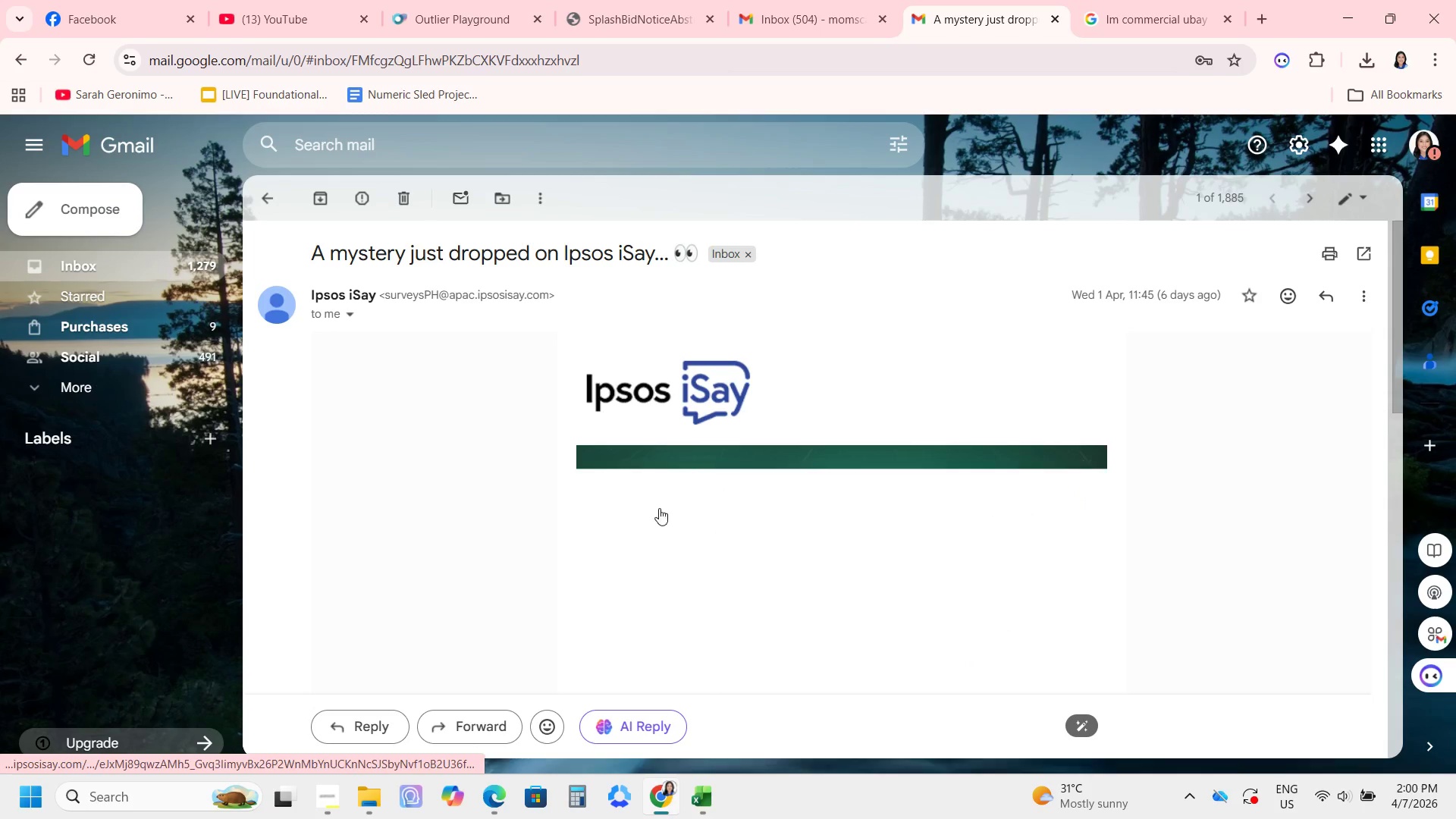 
scroll: coordinate [676, 510], scroll_direction: down, amount: 6.0
 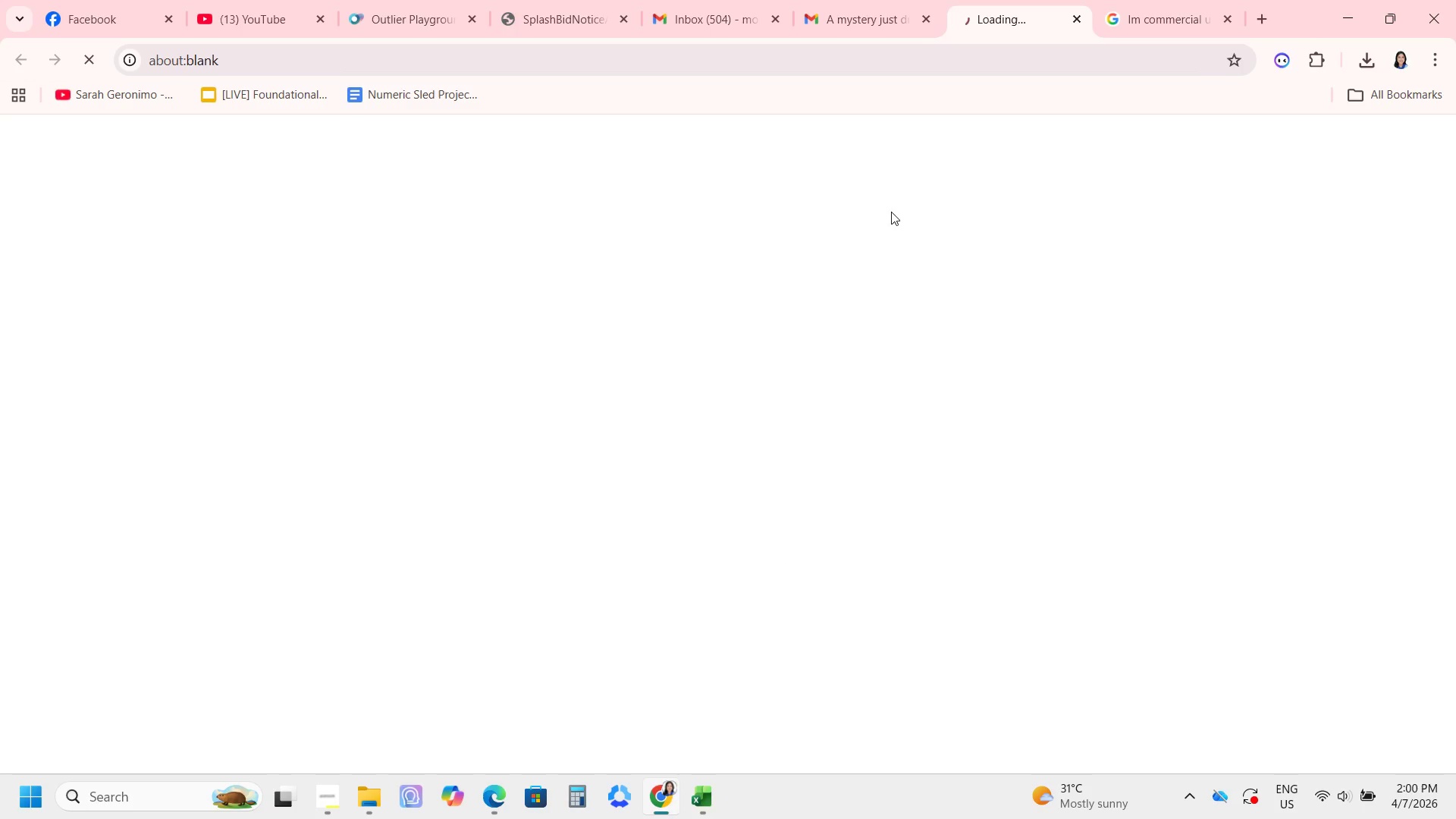 
left_click([494, 7])
 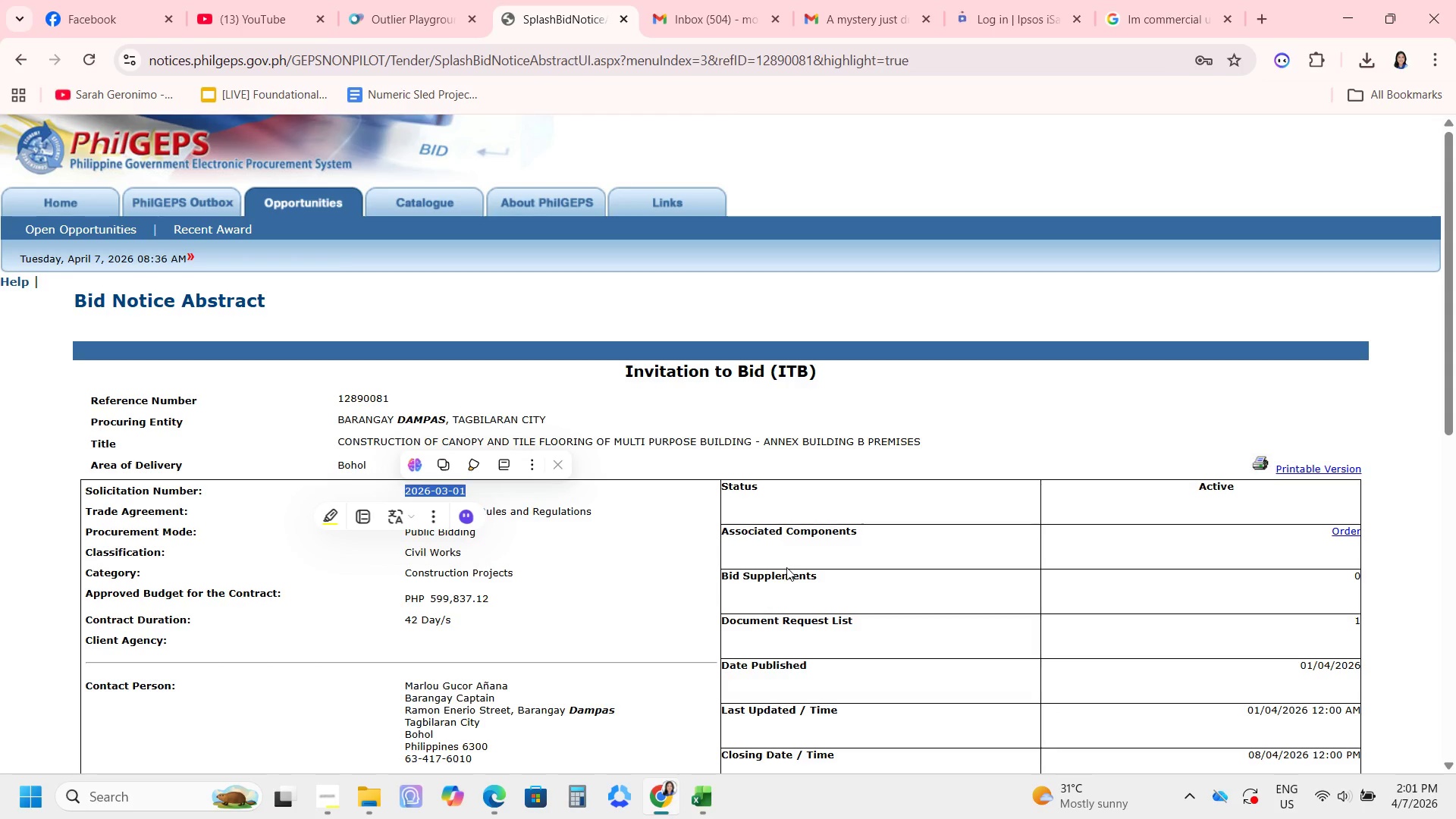 
wait(6.14)
 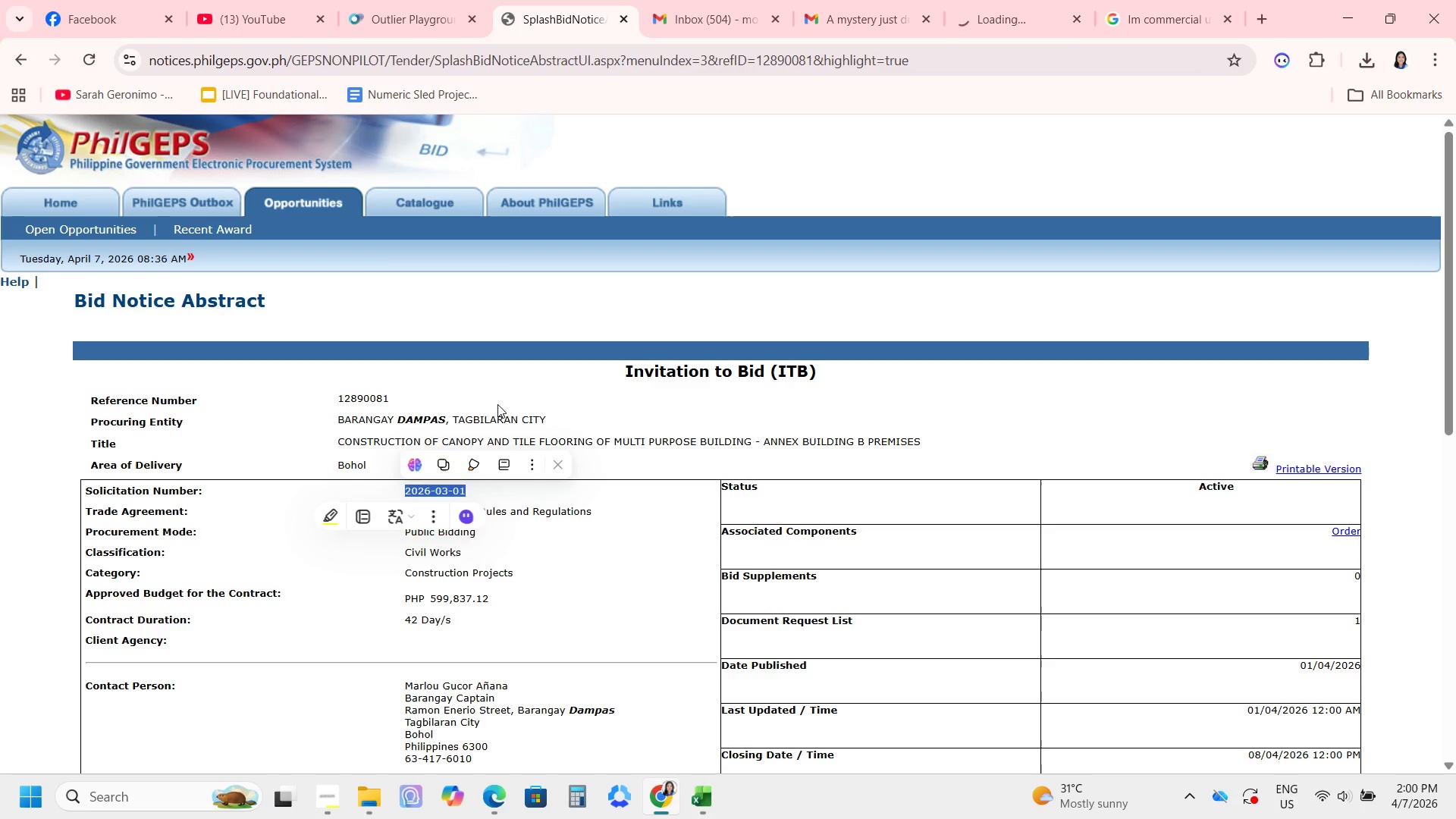 
left_click([643, 721])
 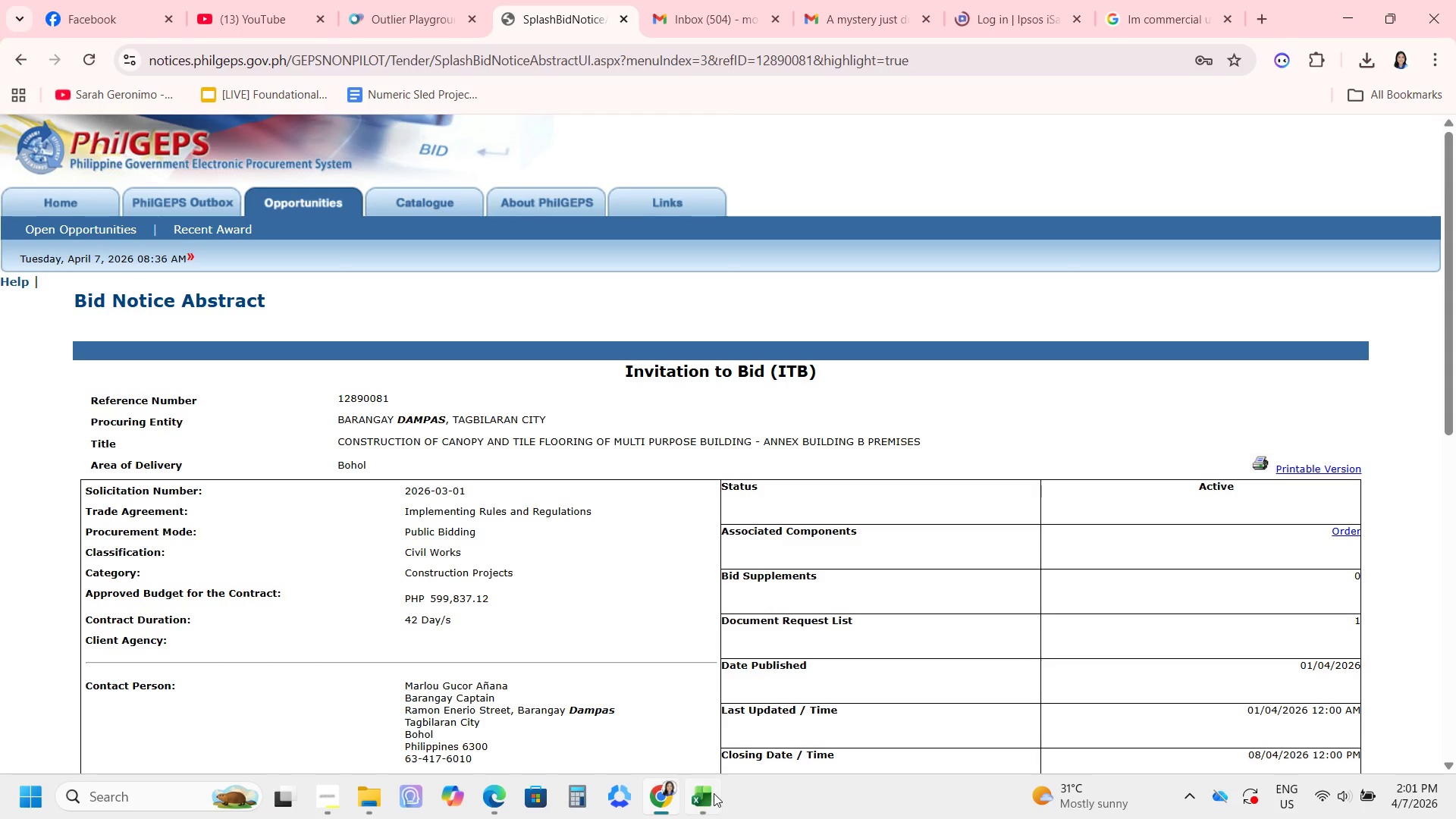 
left_click([702, 794])
 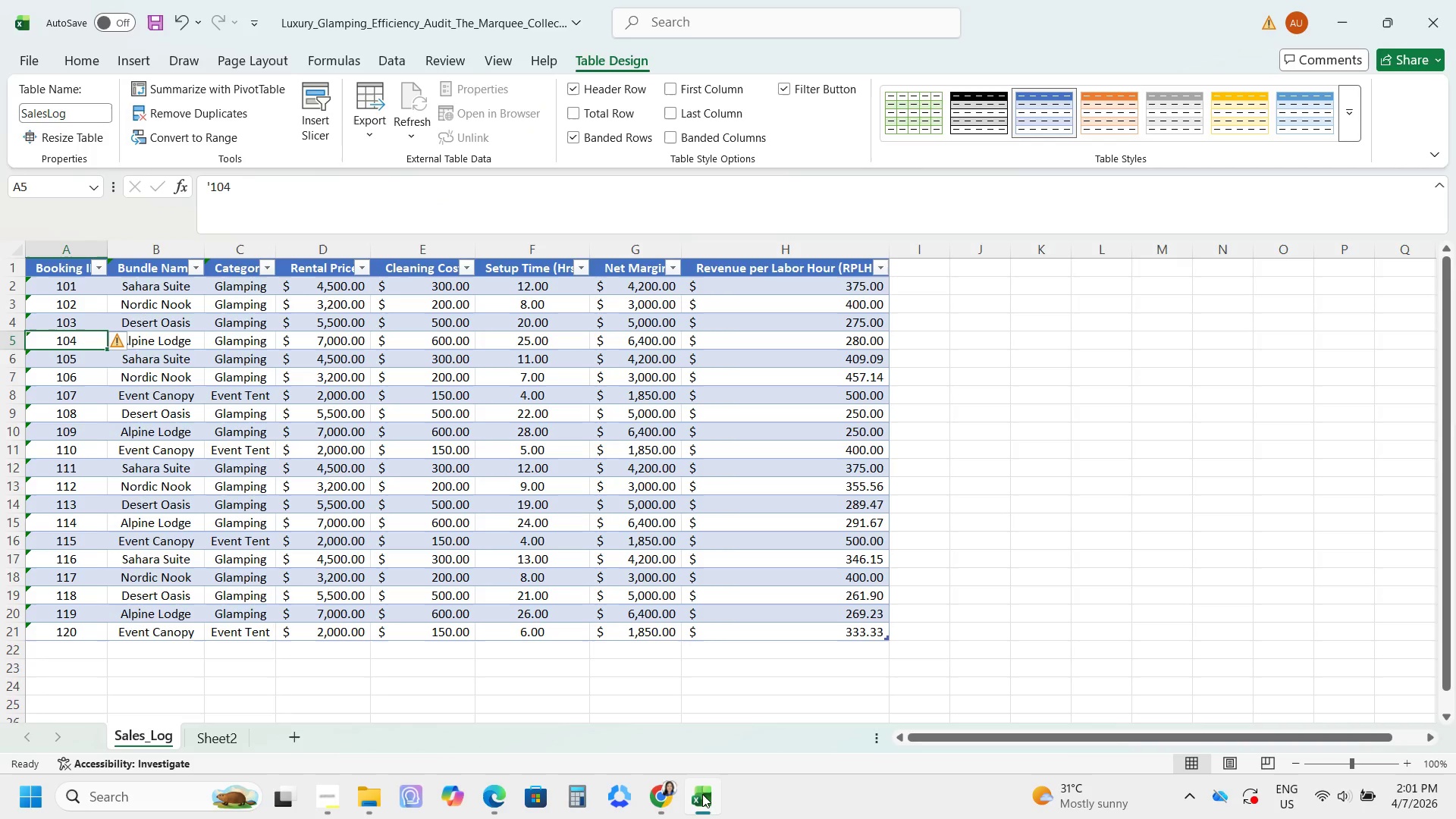 
left_click([702, 794])
 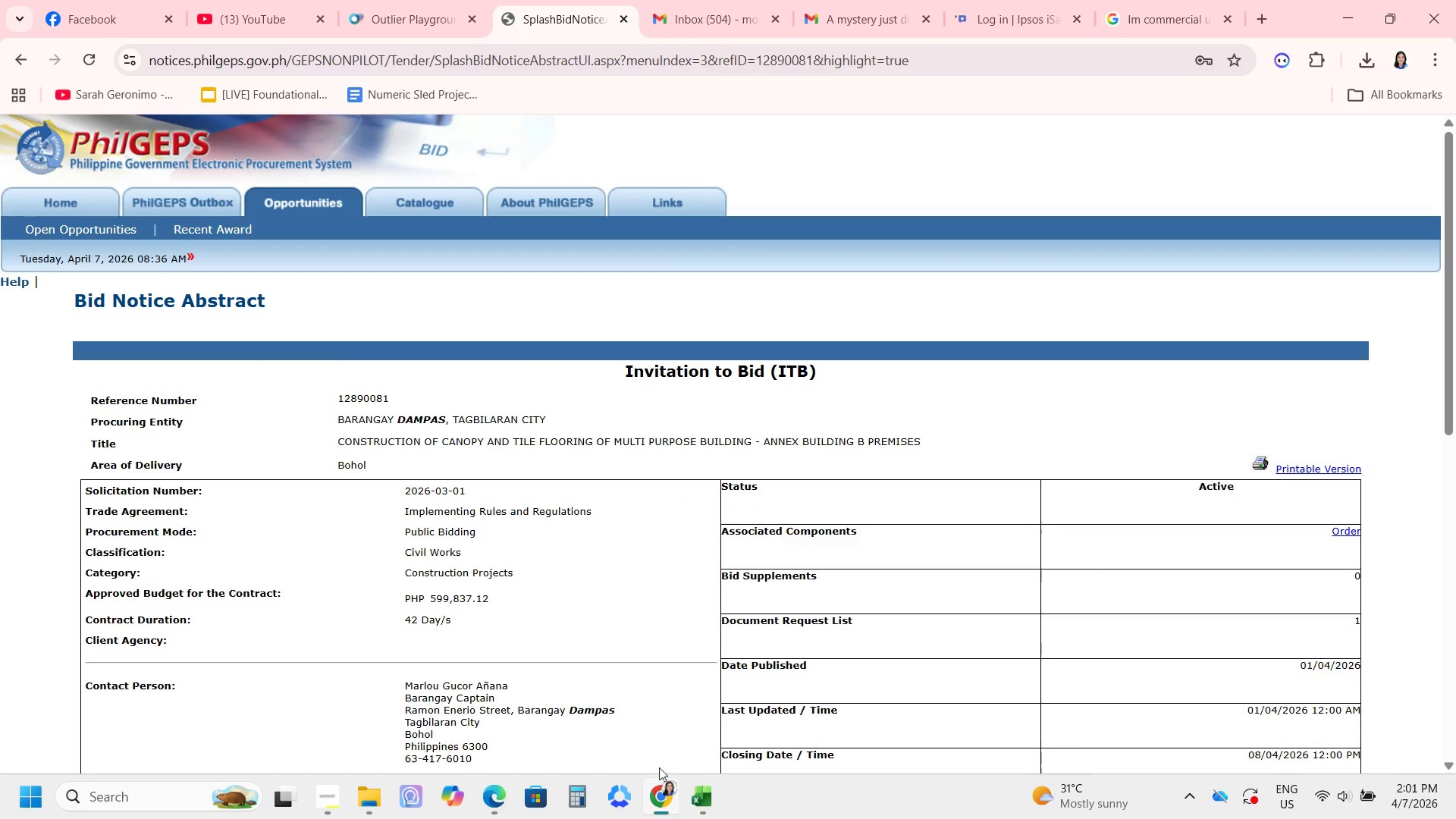 
scroll: coordinate [651, 762], scroll_direction: down, amount: 3.0
 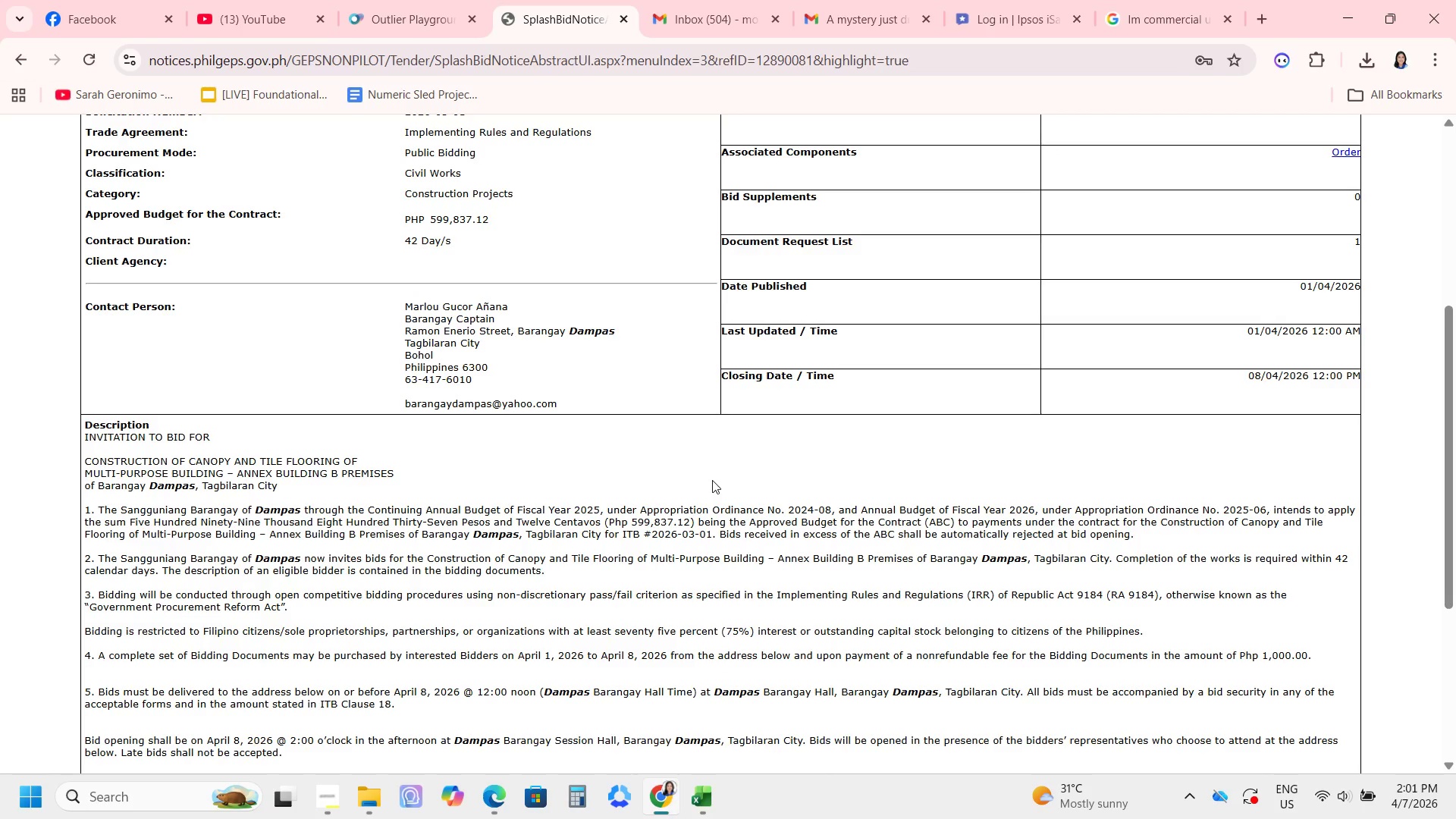 
wait(13.88)
 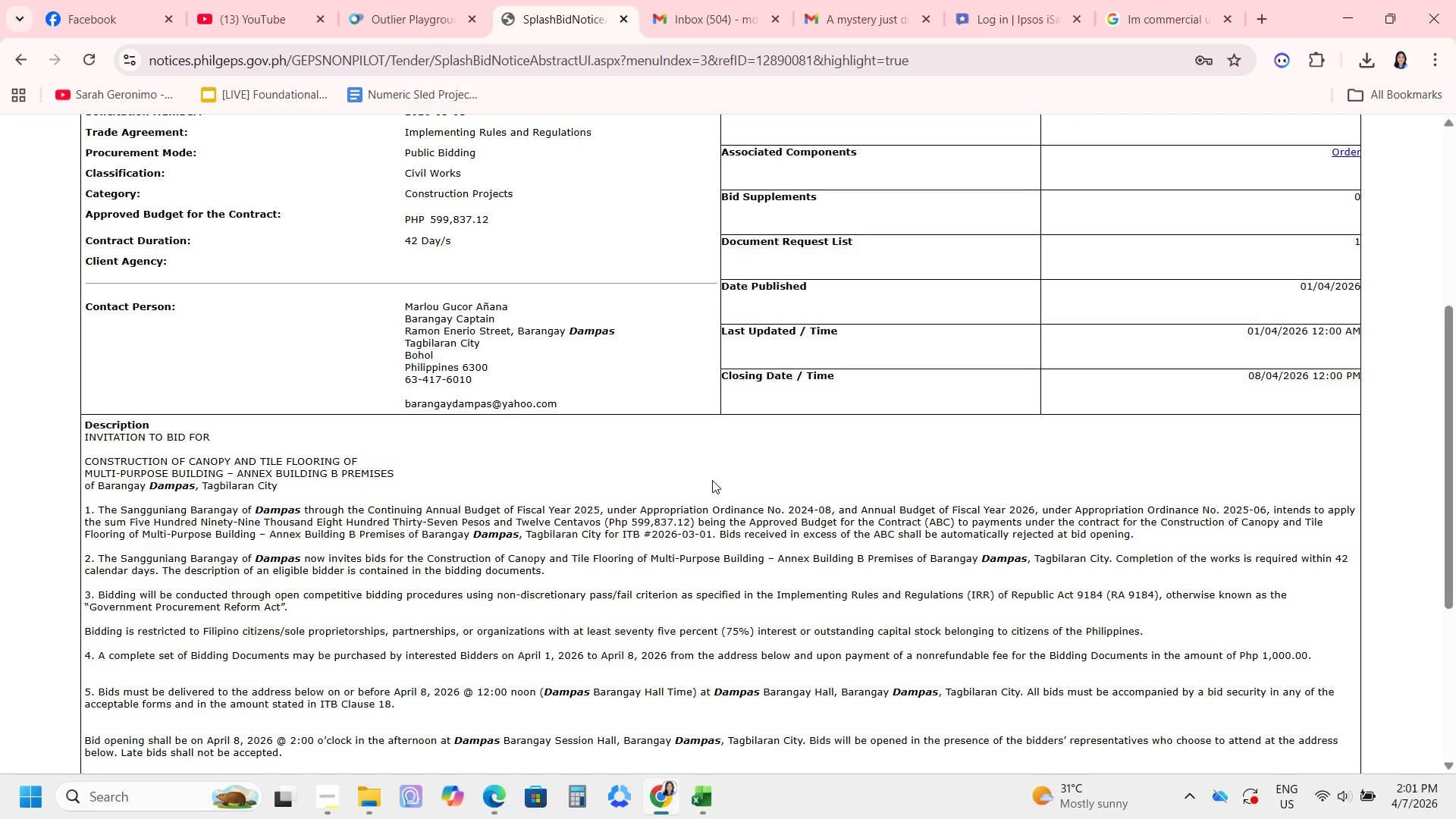 
scroll: coordinate [712, 480], scroll_direction: down, amount: 4.0
 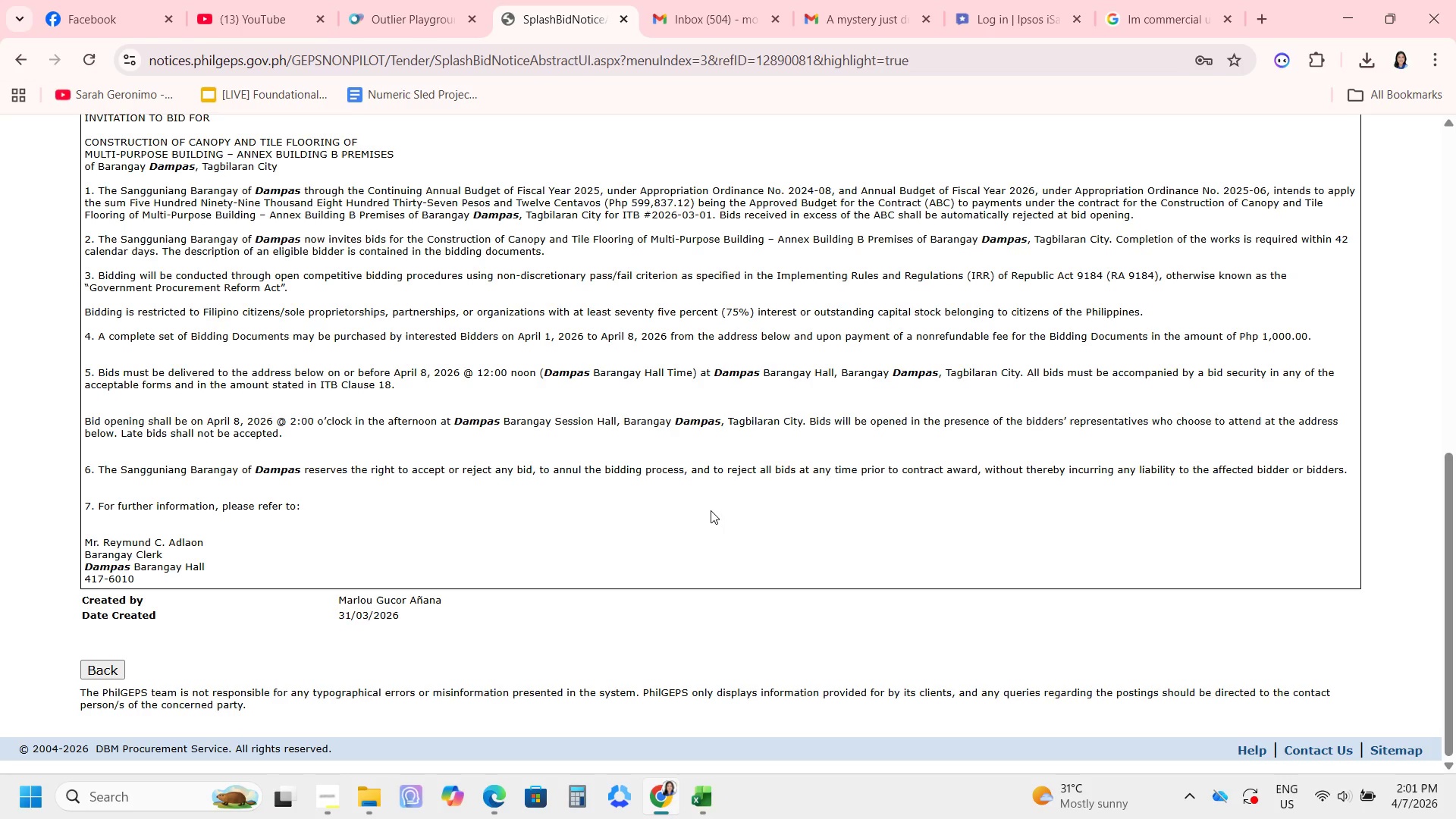 
wait(23.49)
 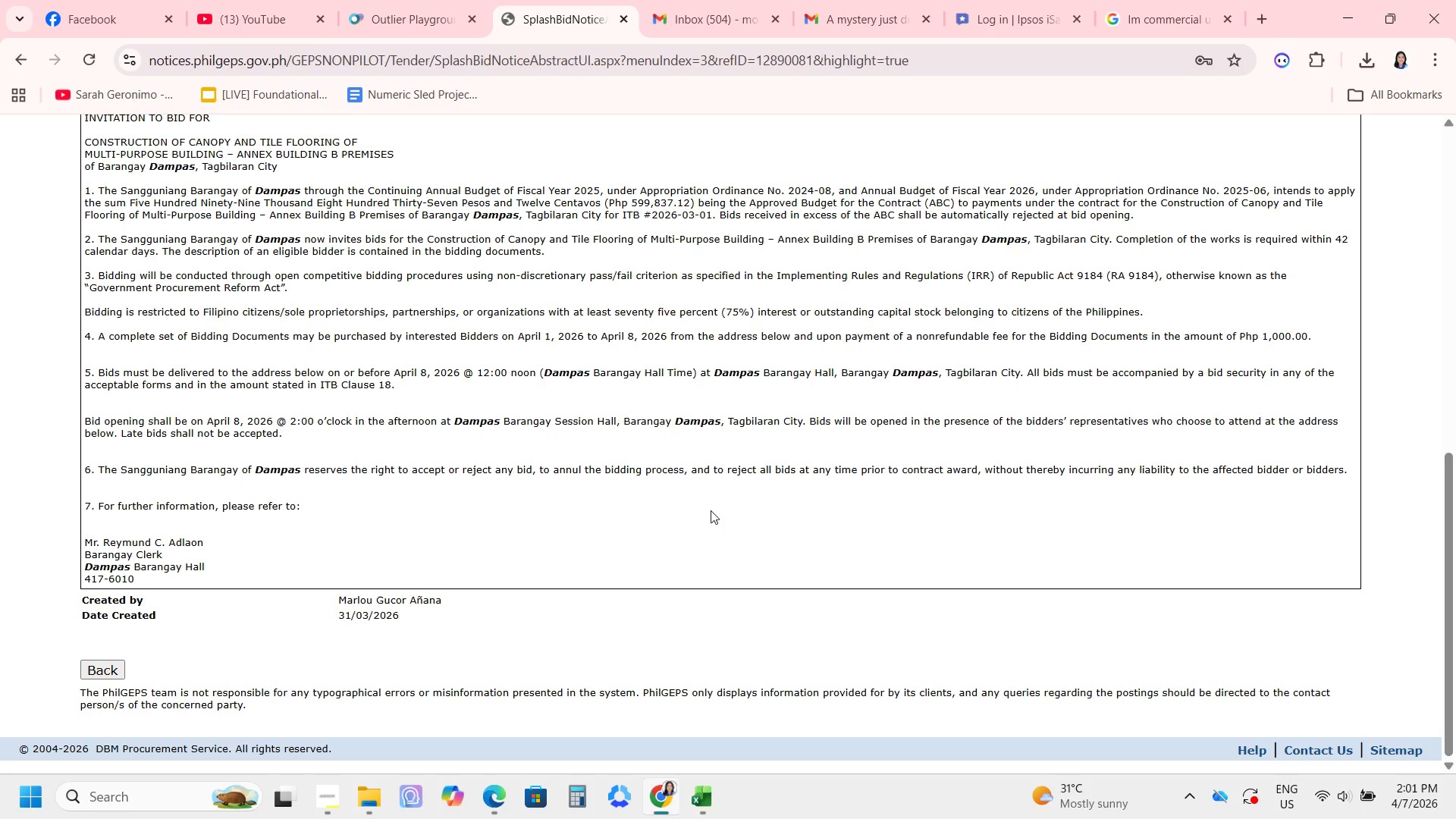 
left_click([706, 804])
 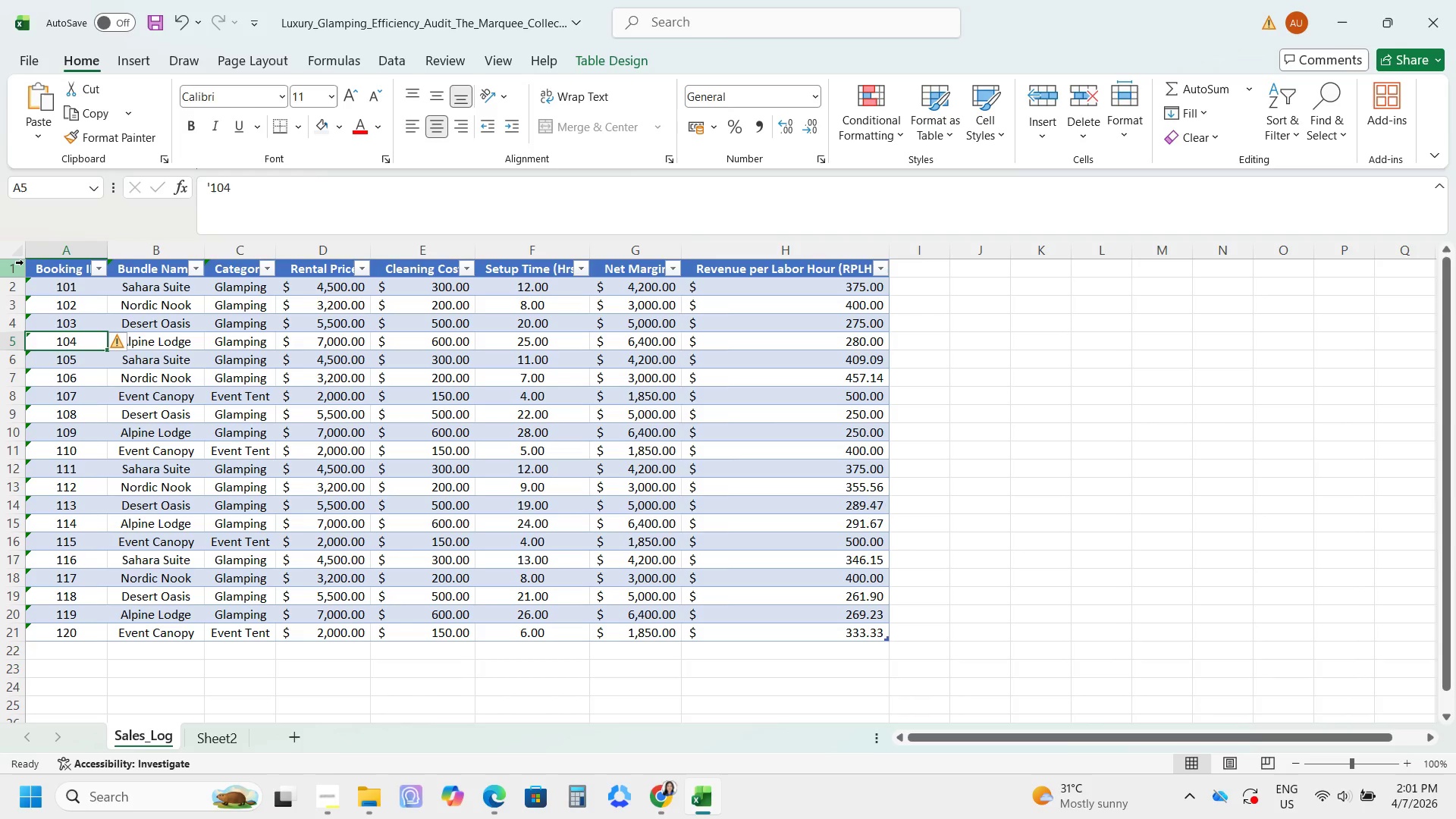 
wait(5.62)
 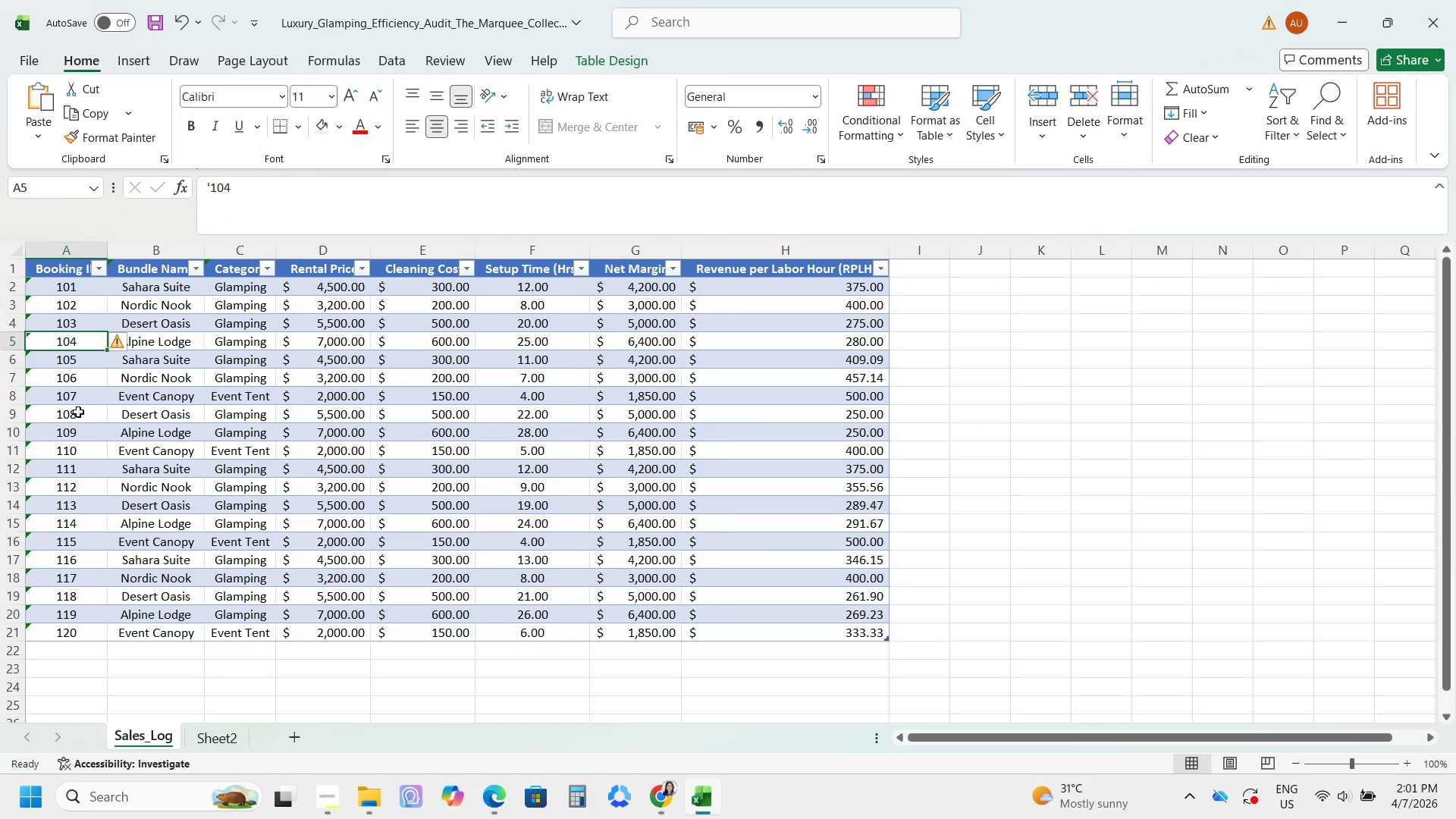 
left_click([26, 261])
 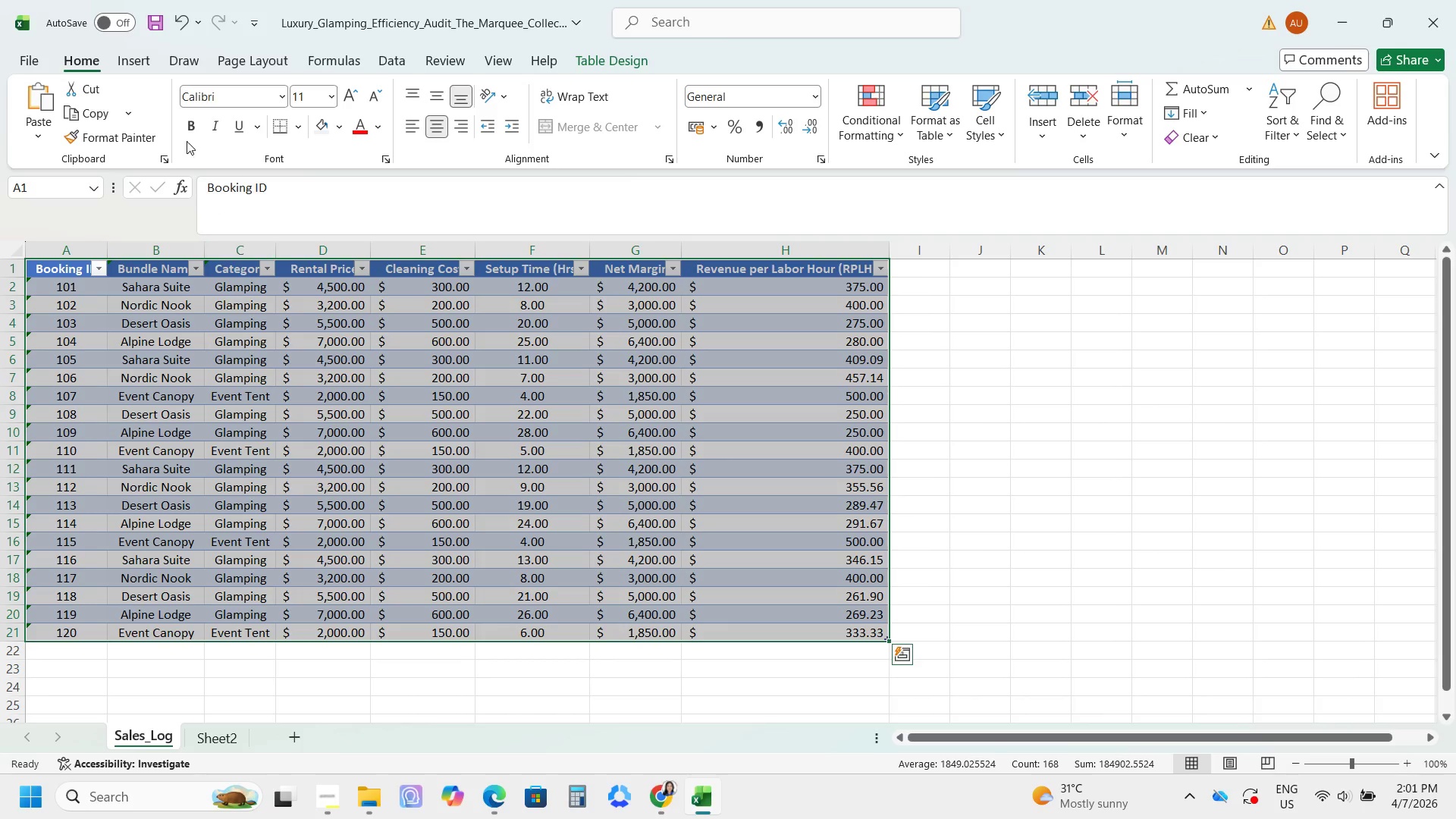 
left_click([127, 59])
 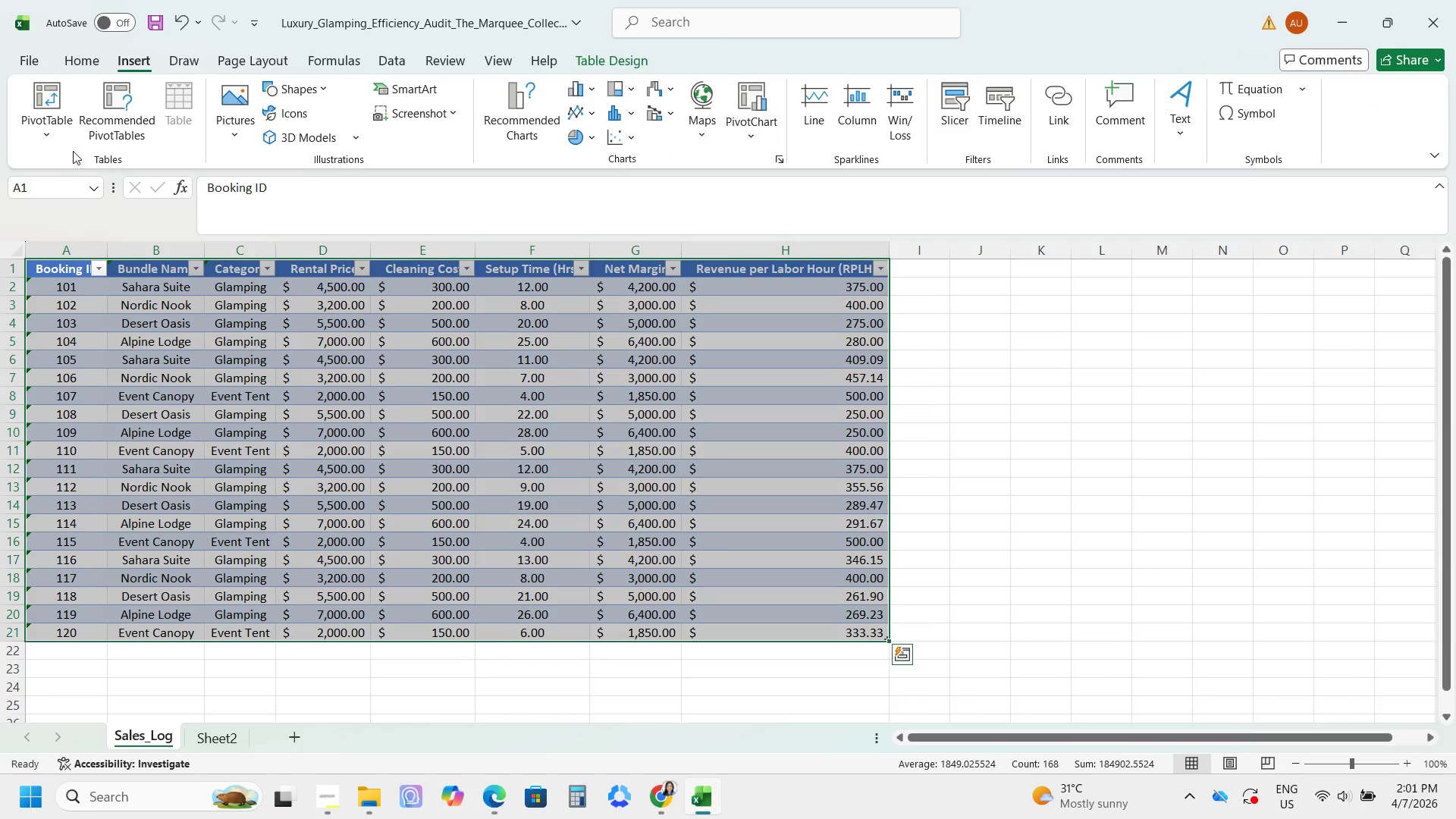 
left_click([51, 137])
 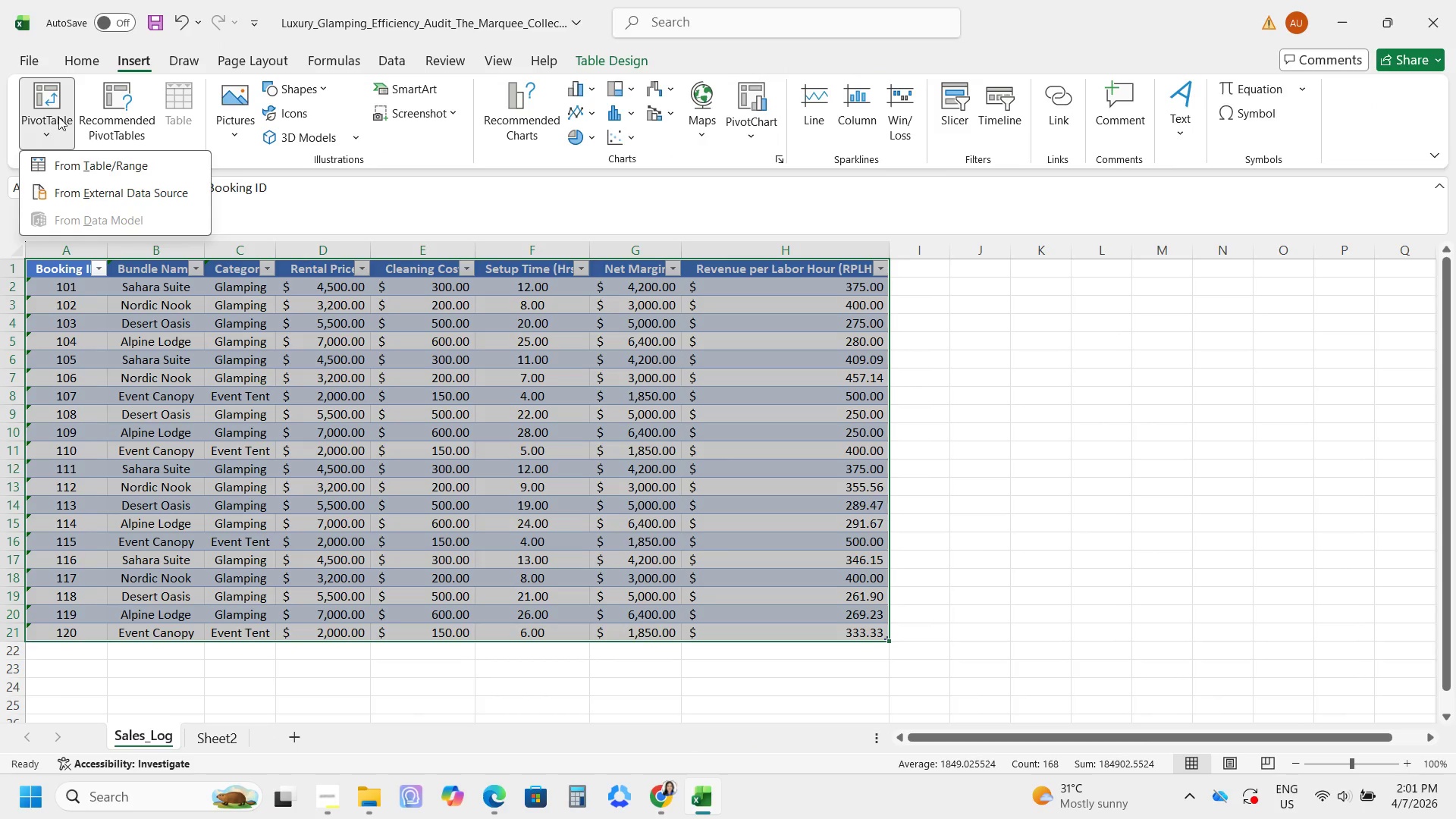 
left_click([58, 103])
 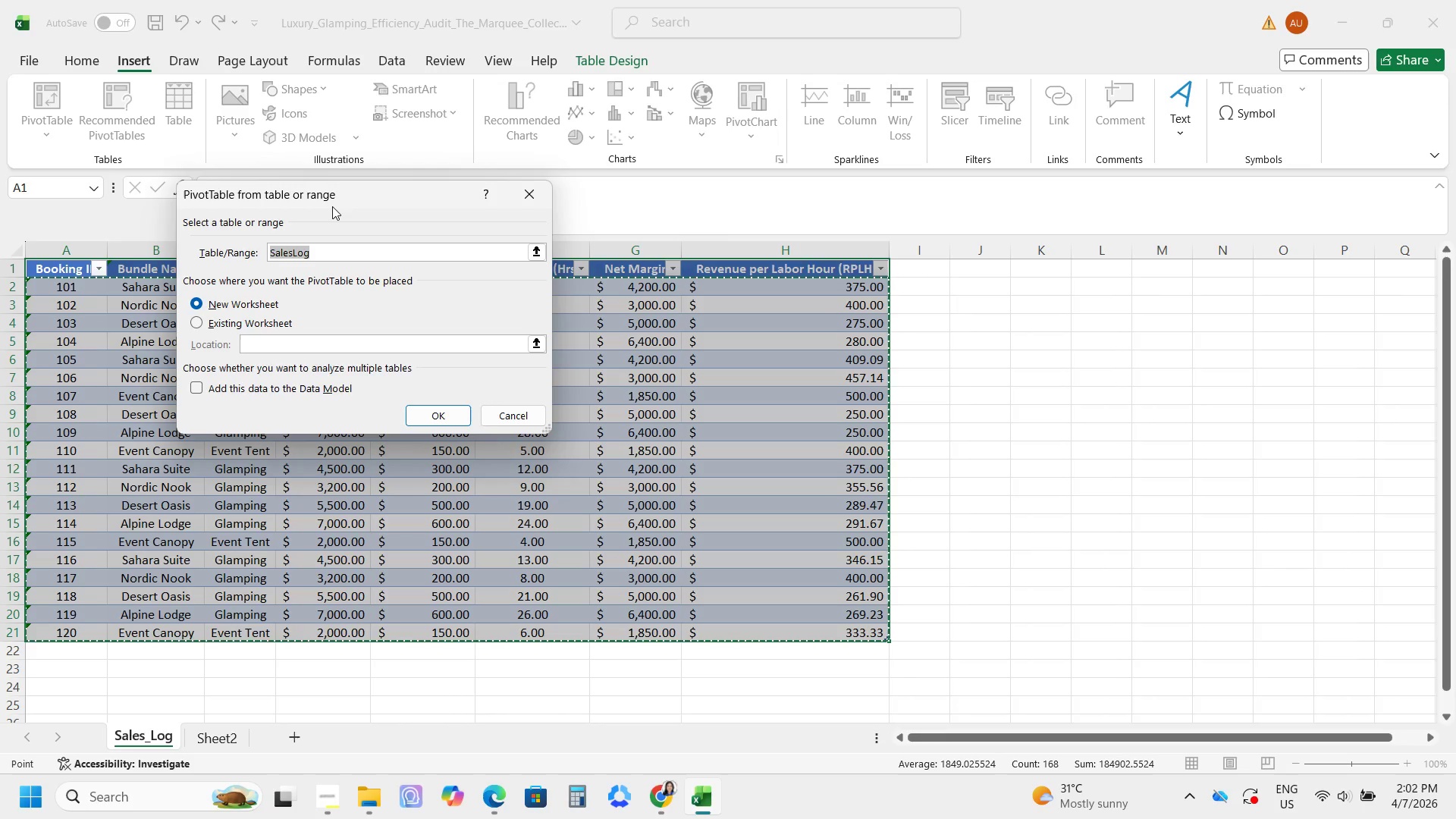 
wait(7.19)
 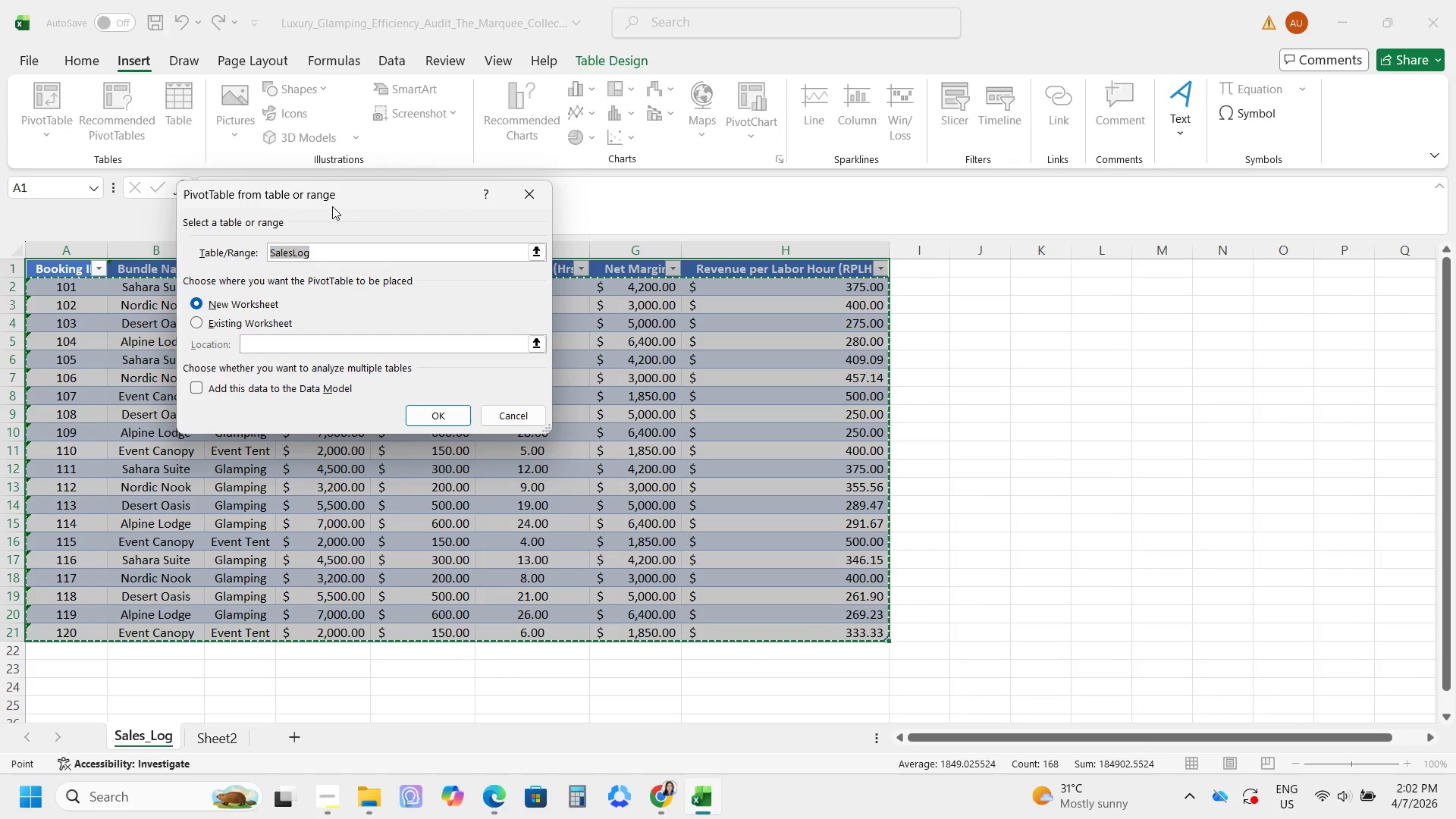 
left_click([200, 325])
 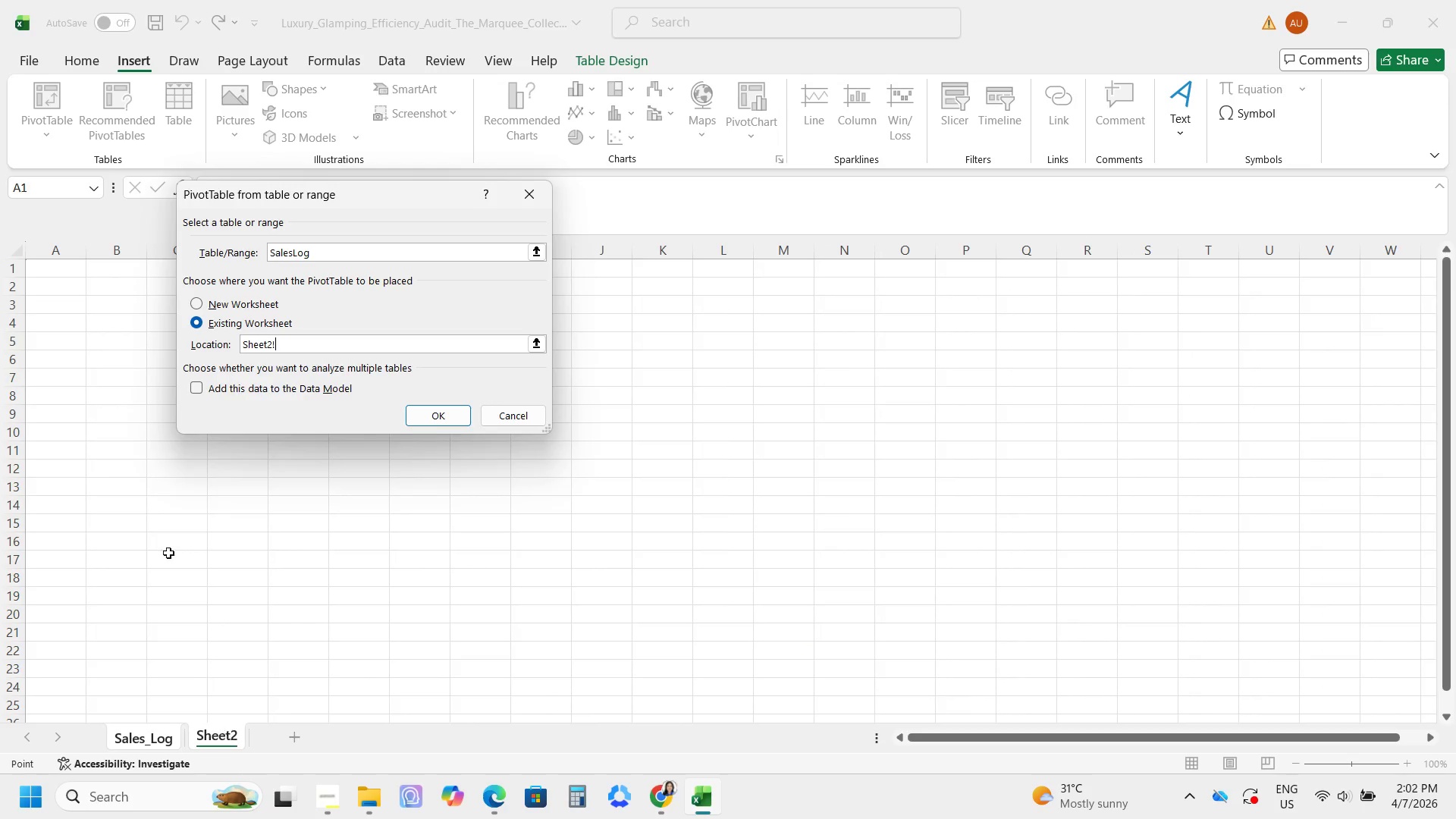 
left_click([42, 272])
 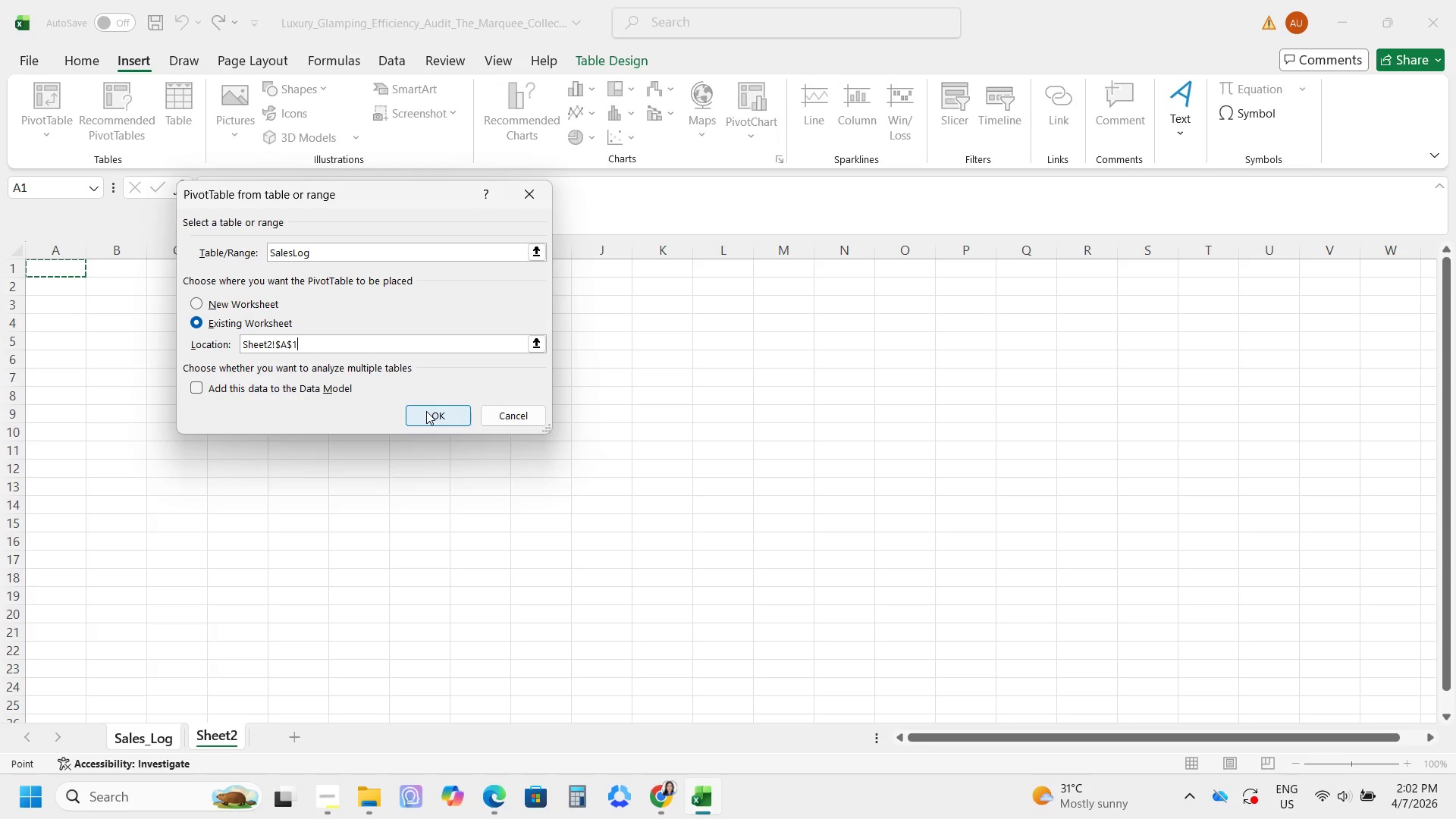 
wait(5.86)
 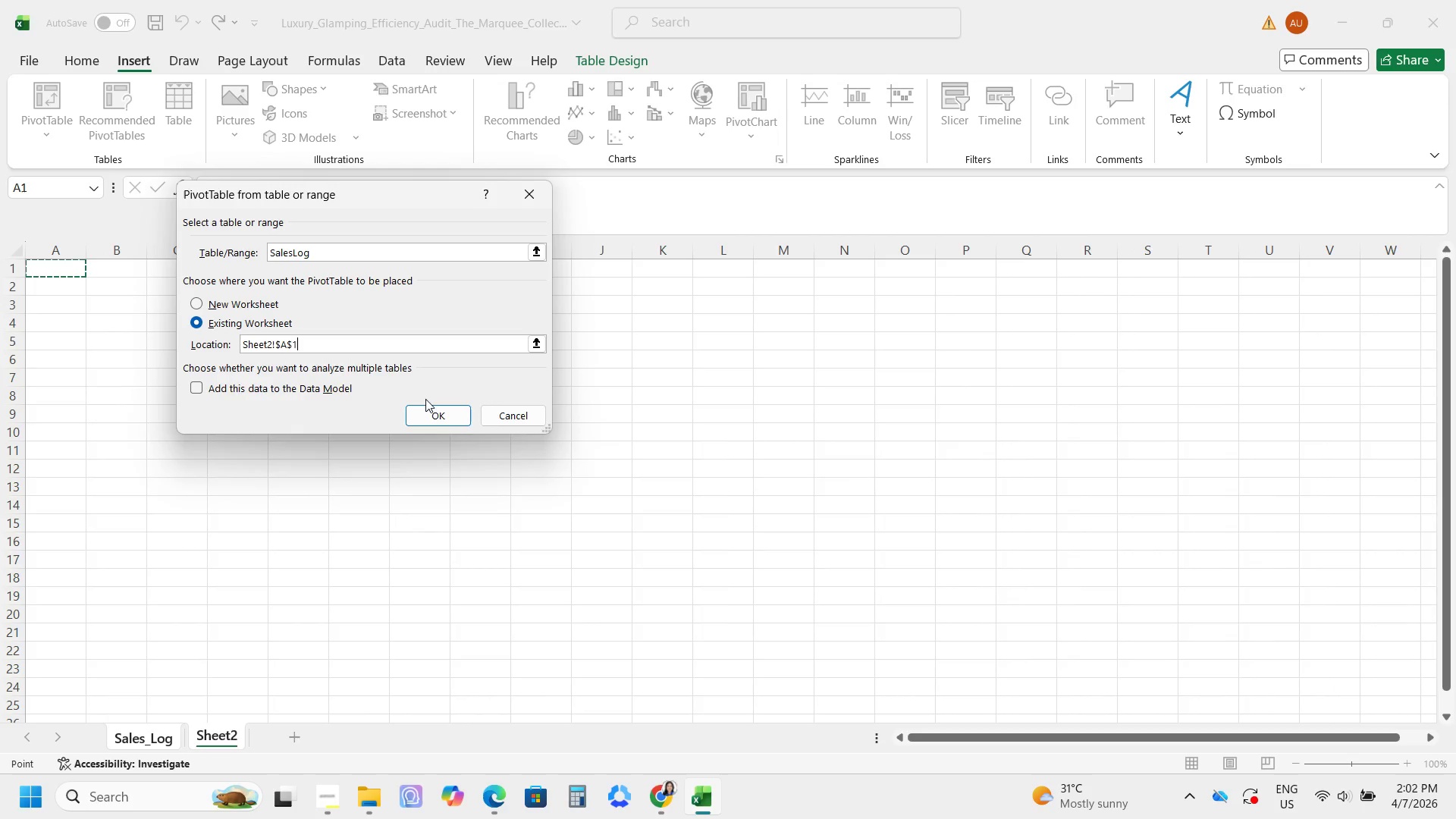 
left_click([426, 411])
 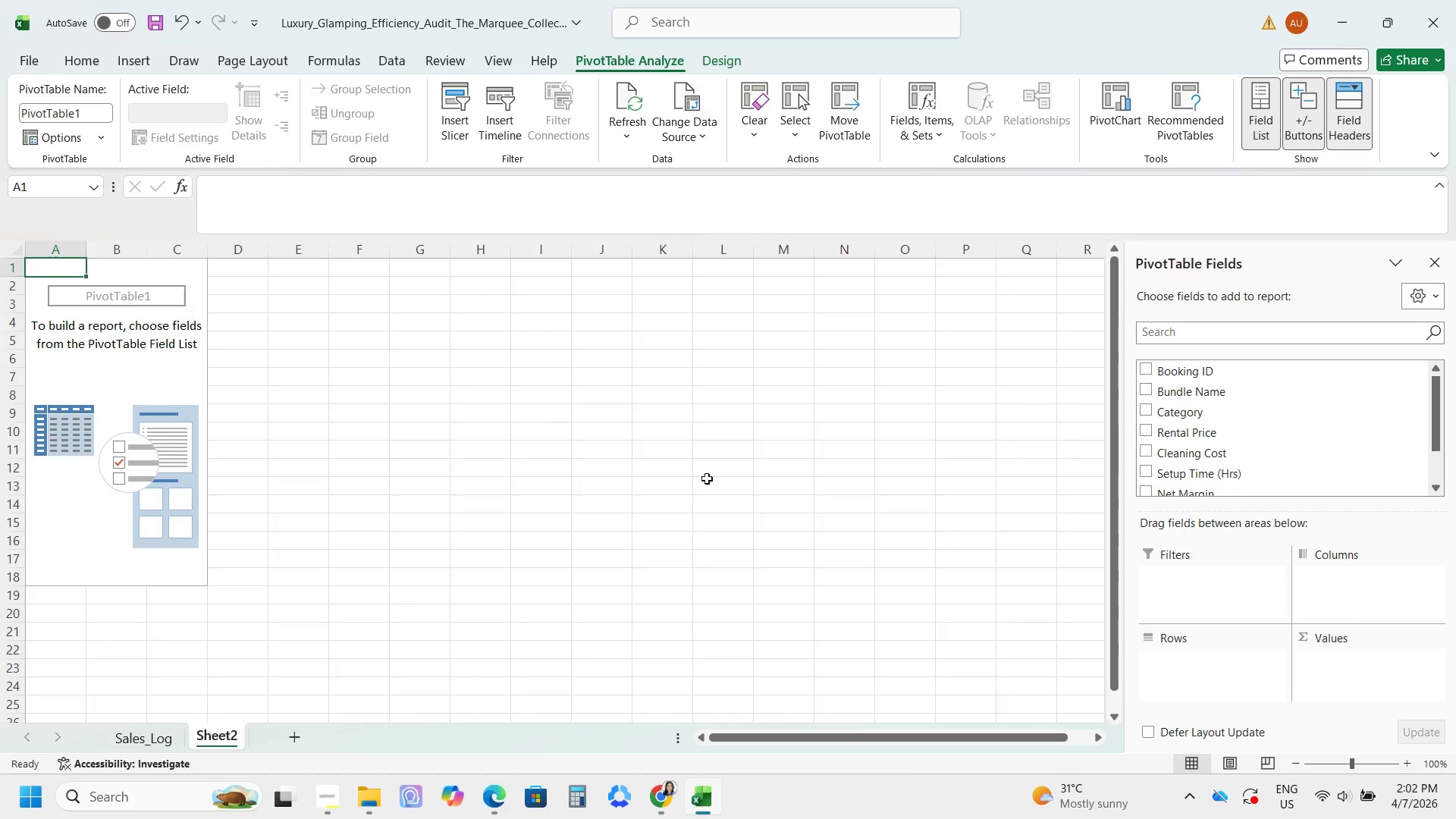 
wait(5.44)
 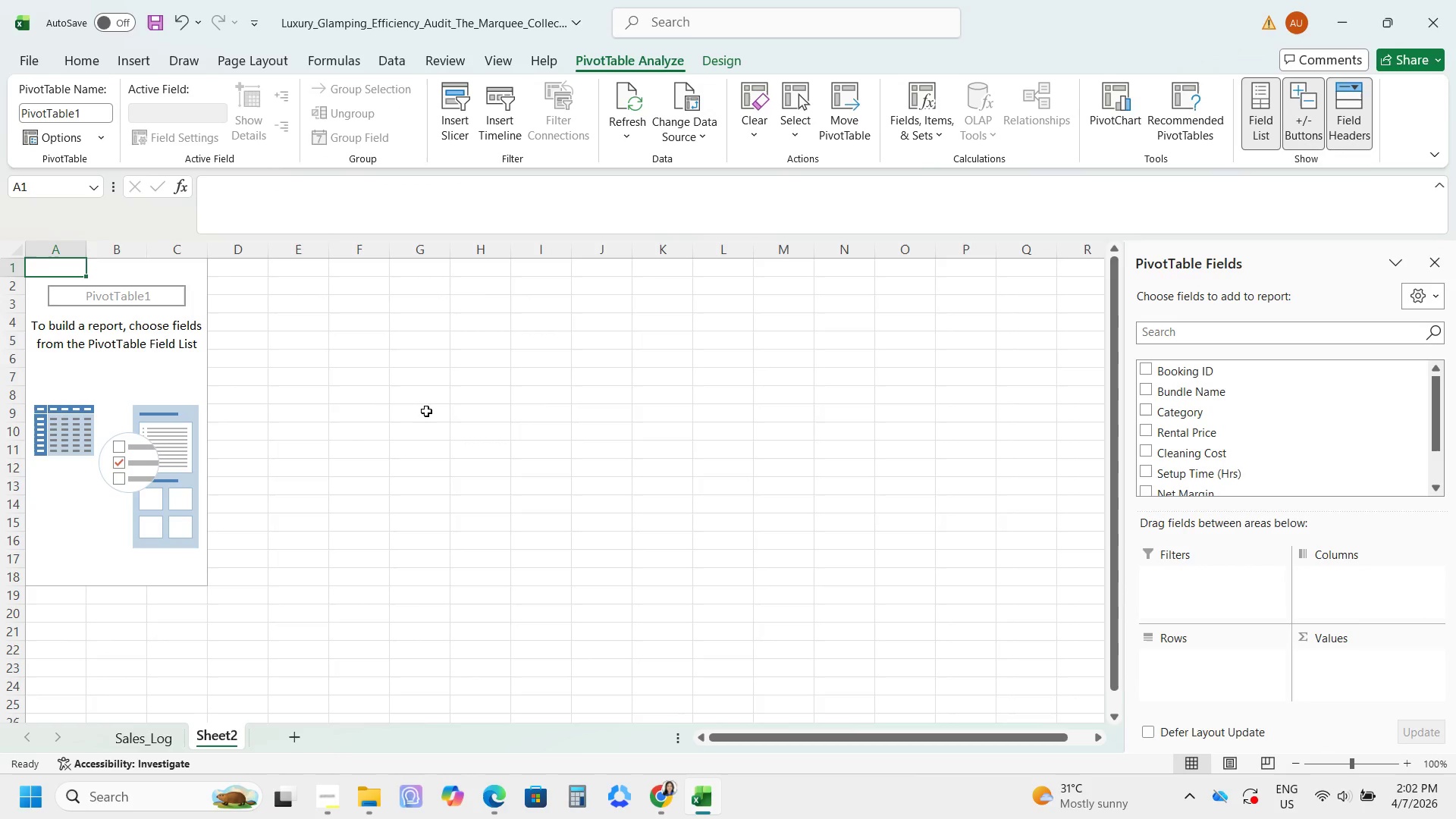 
left_click_drag(start_coordinate=[1178, 397], to_coordinate=[1191, 654])
 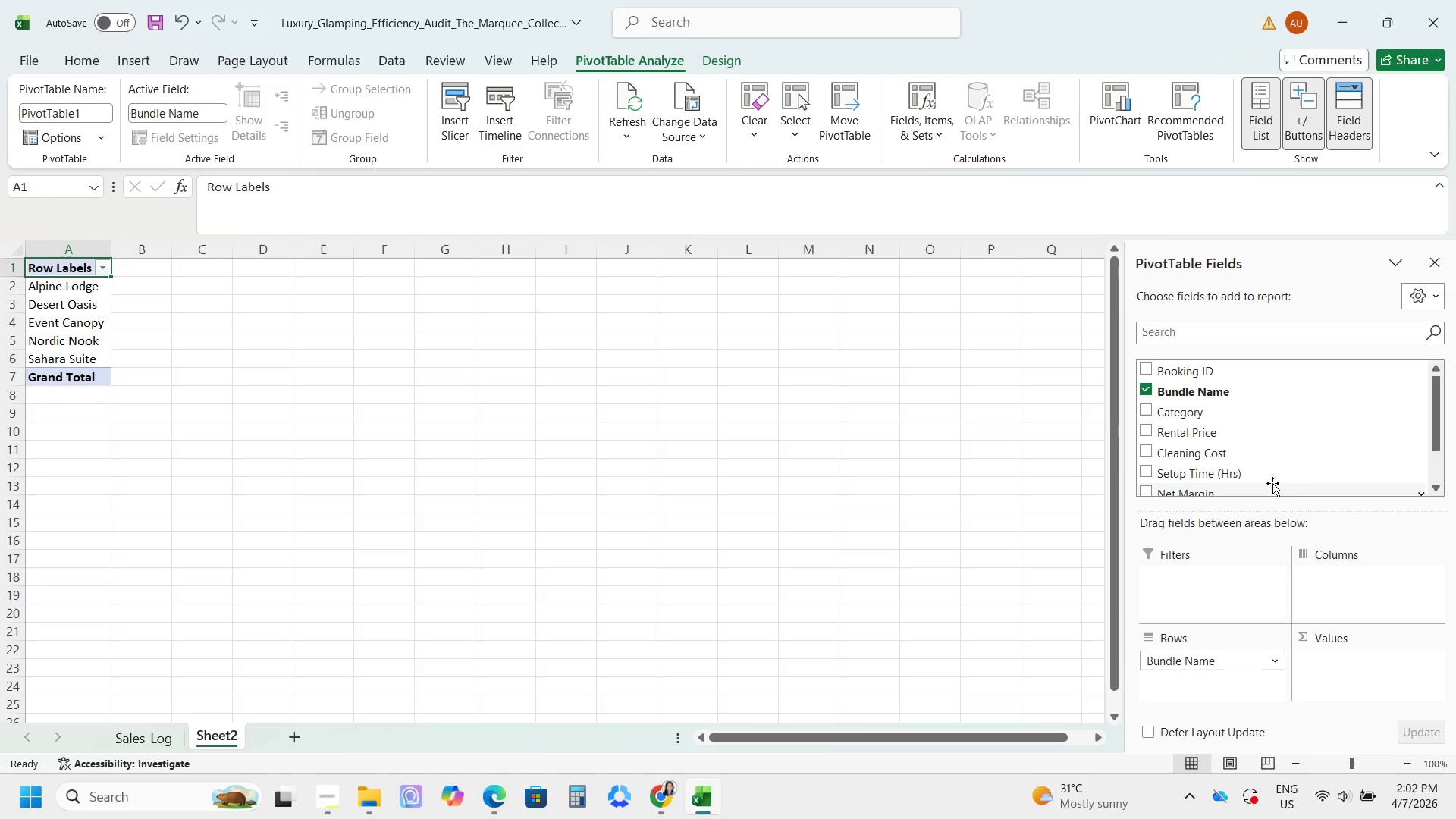 
scroll: coordinate [1192, 471], scroll_direction: down, amount: 1.0
 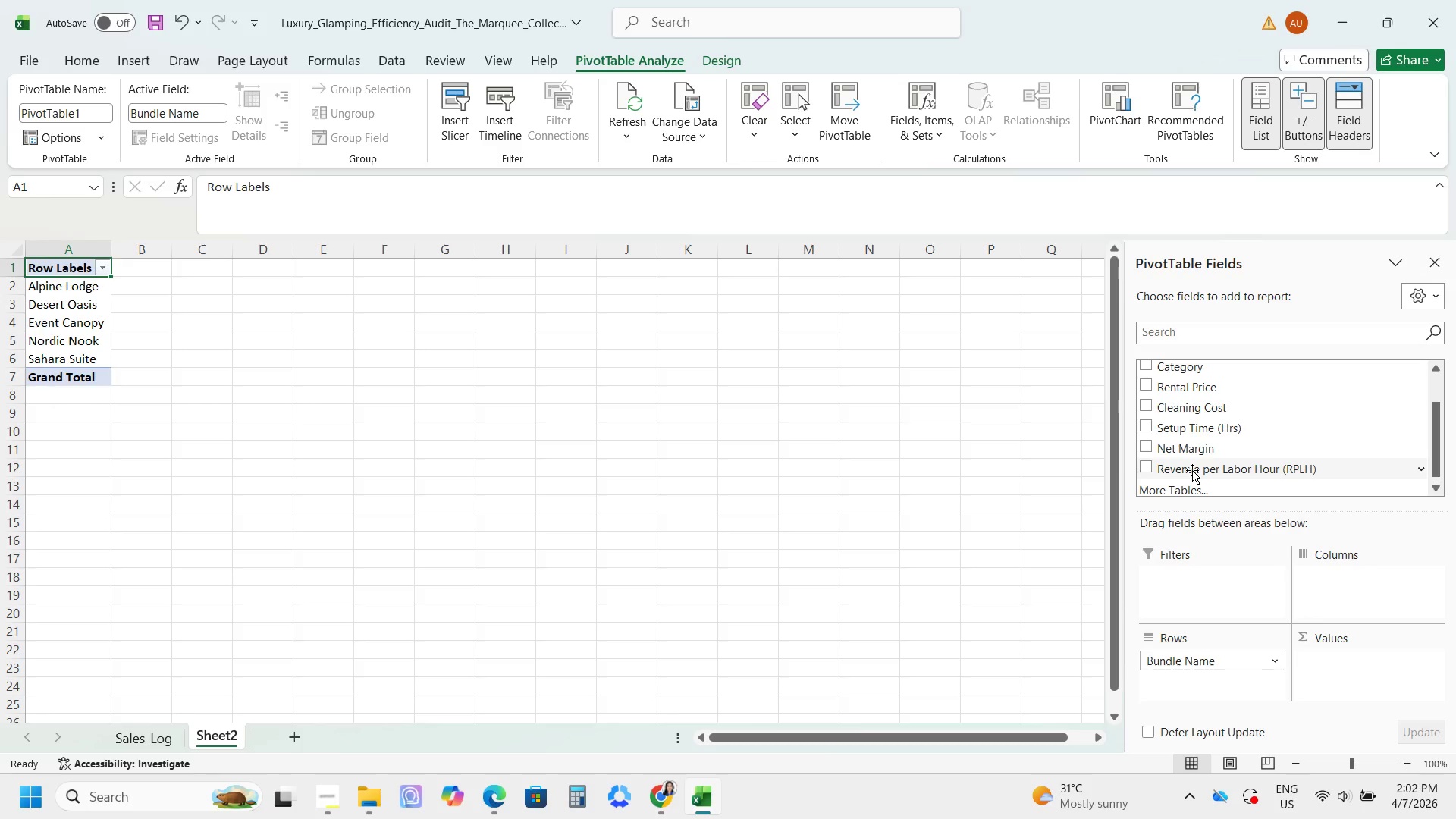 
left_click_drag(start_coordinate=[1192, 470], to_coordinate=[1343, 657])
 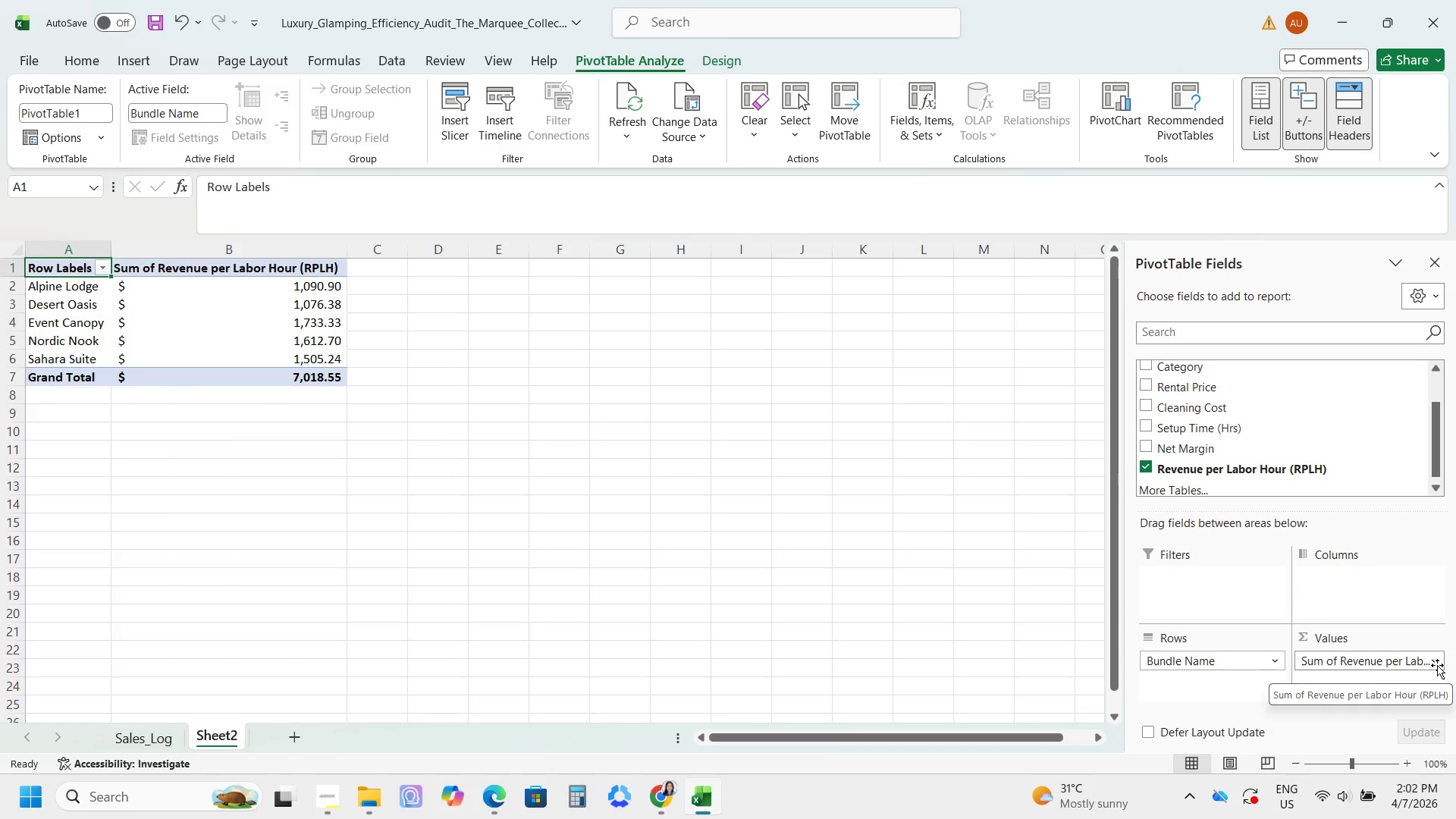 
left_click([1438, 664])
 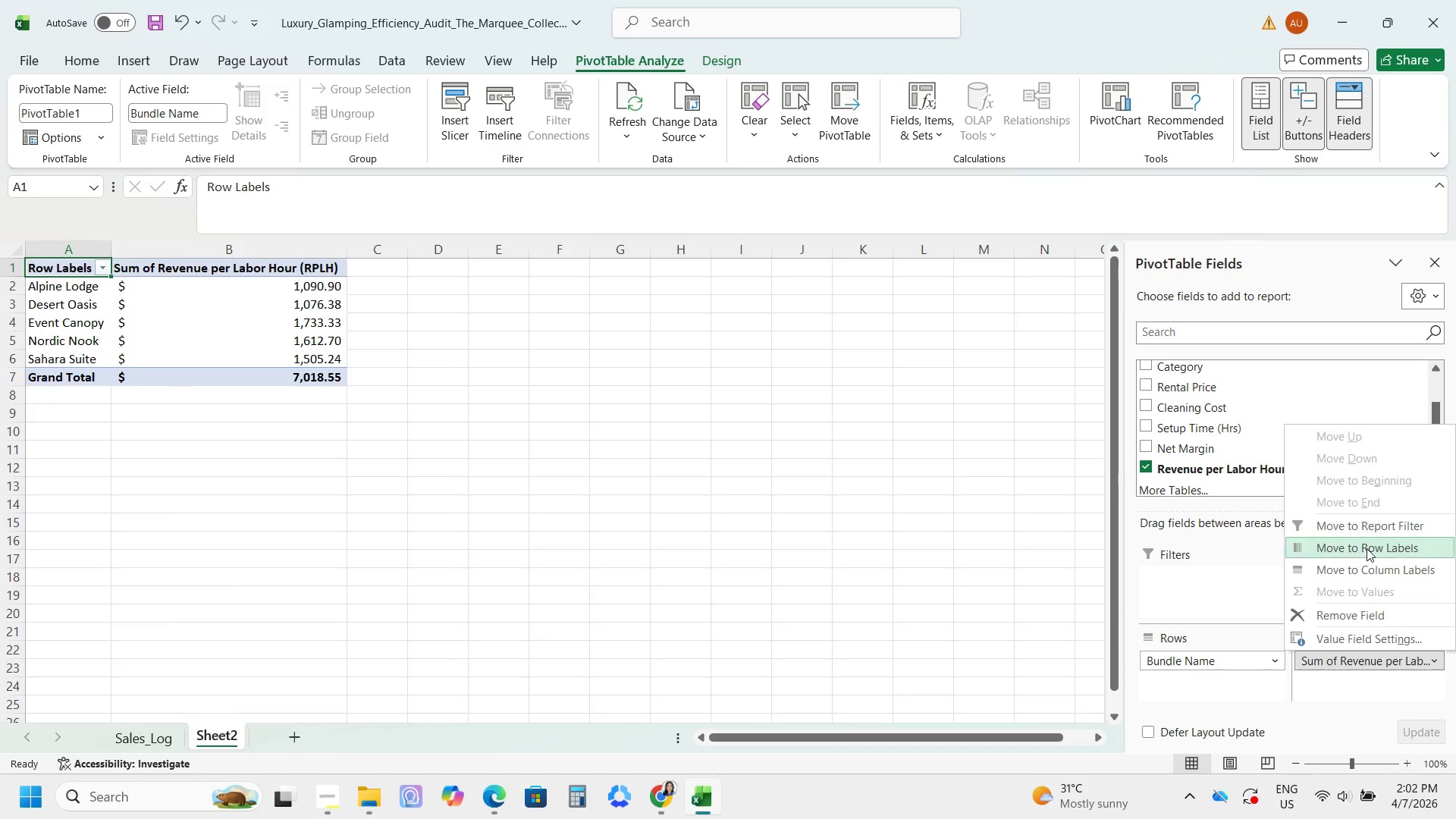 
wait(5.05)
 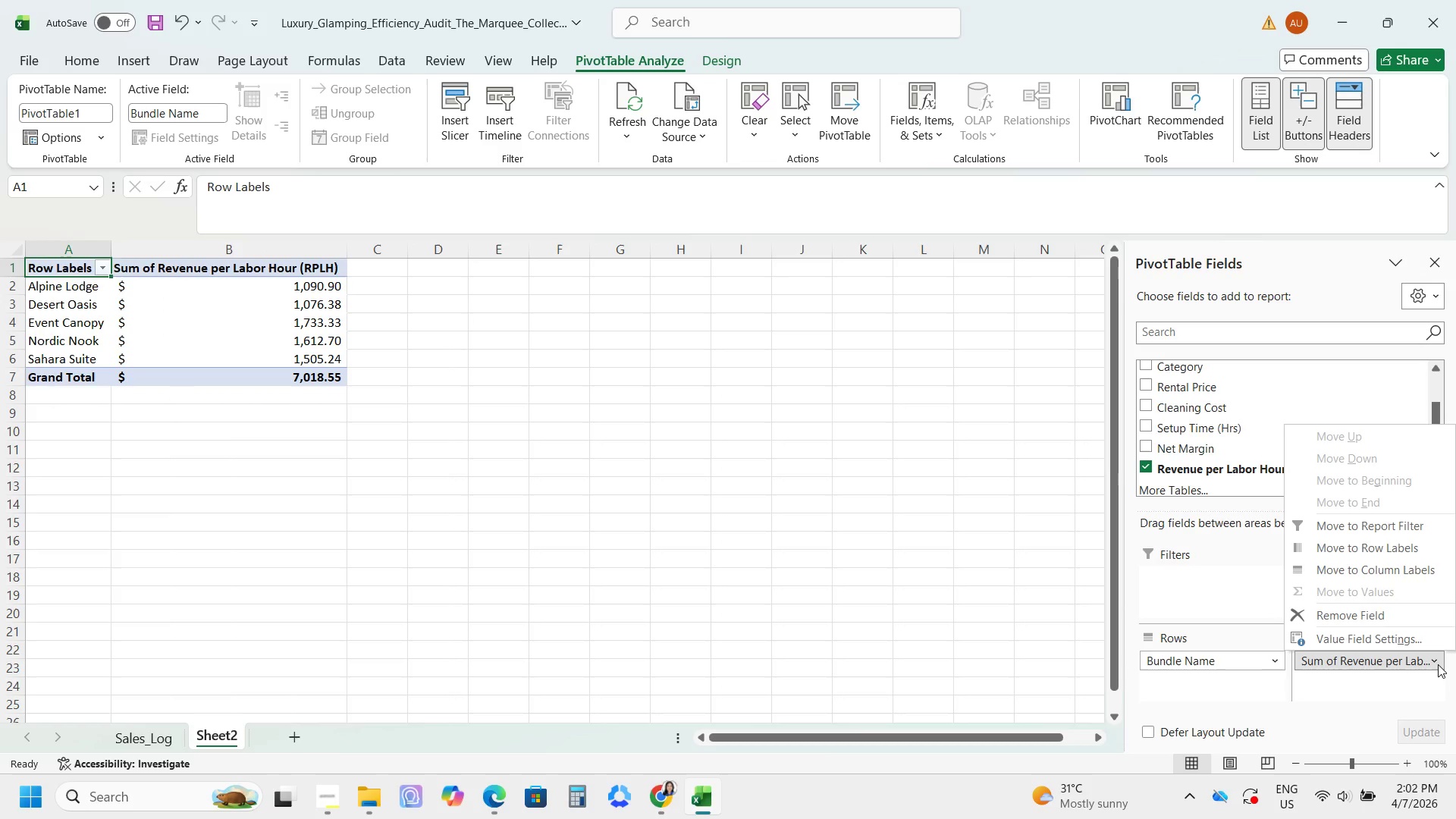 
left_click([1361, 638])
 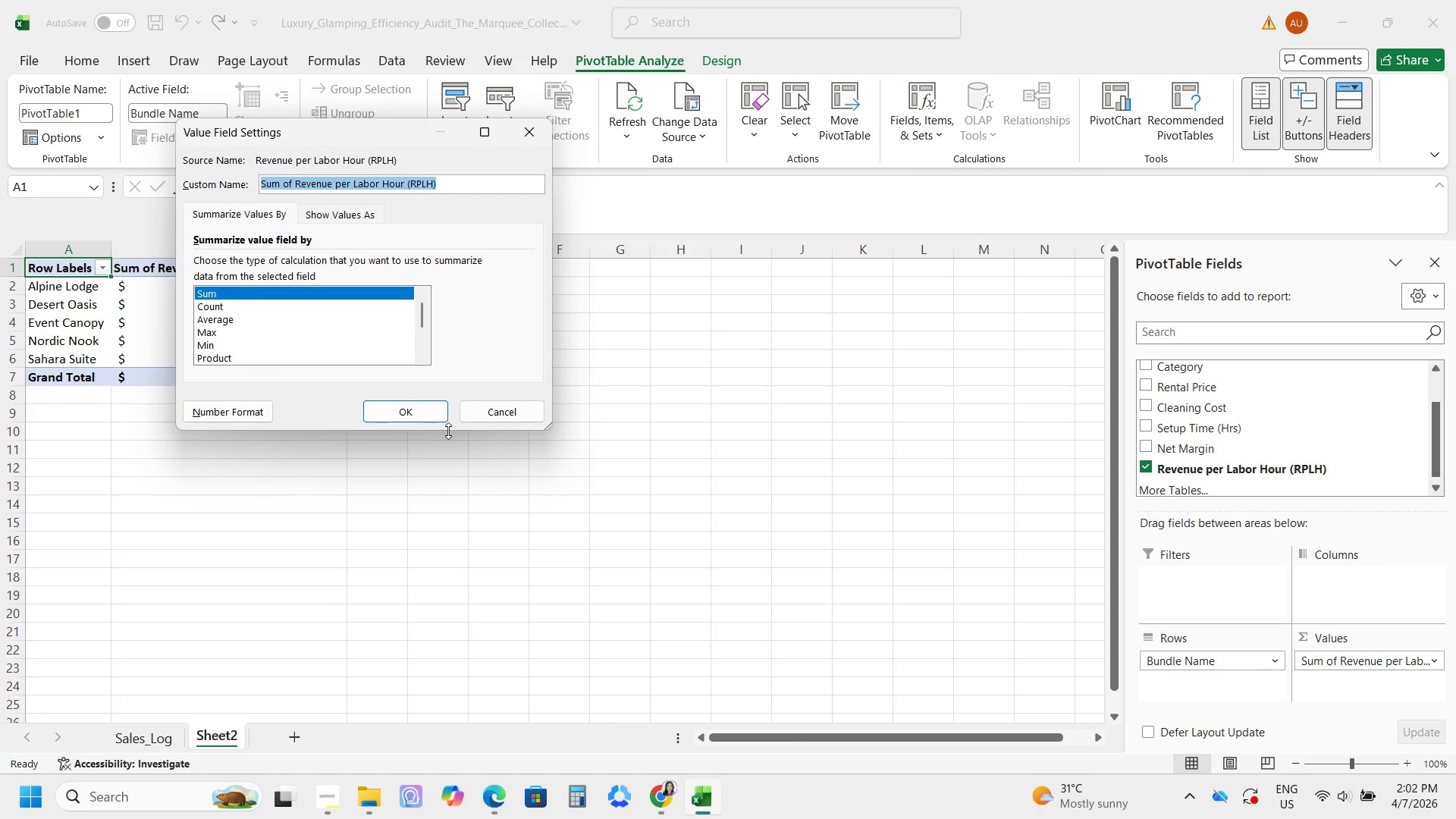 
left_click([252, 318])
 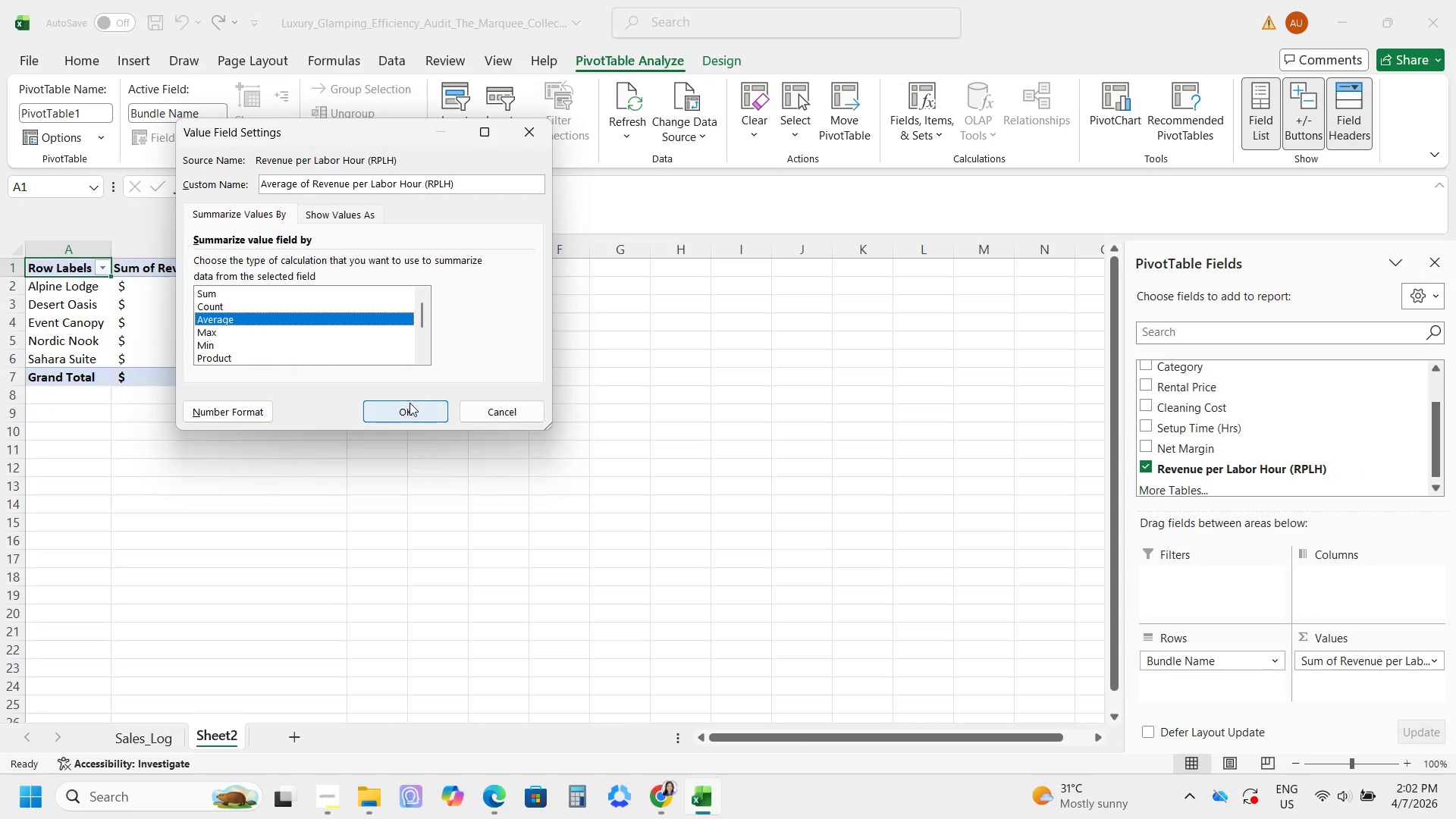 
left_click([410, 403])
 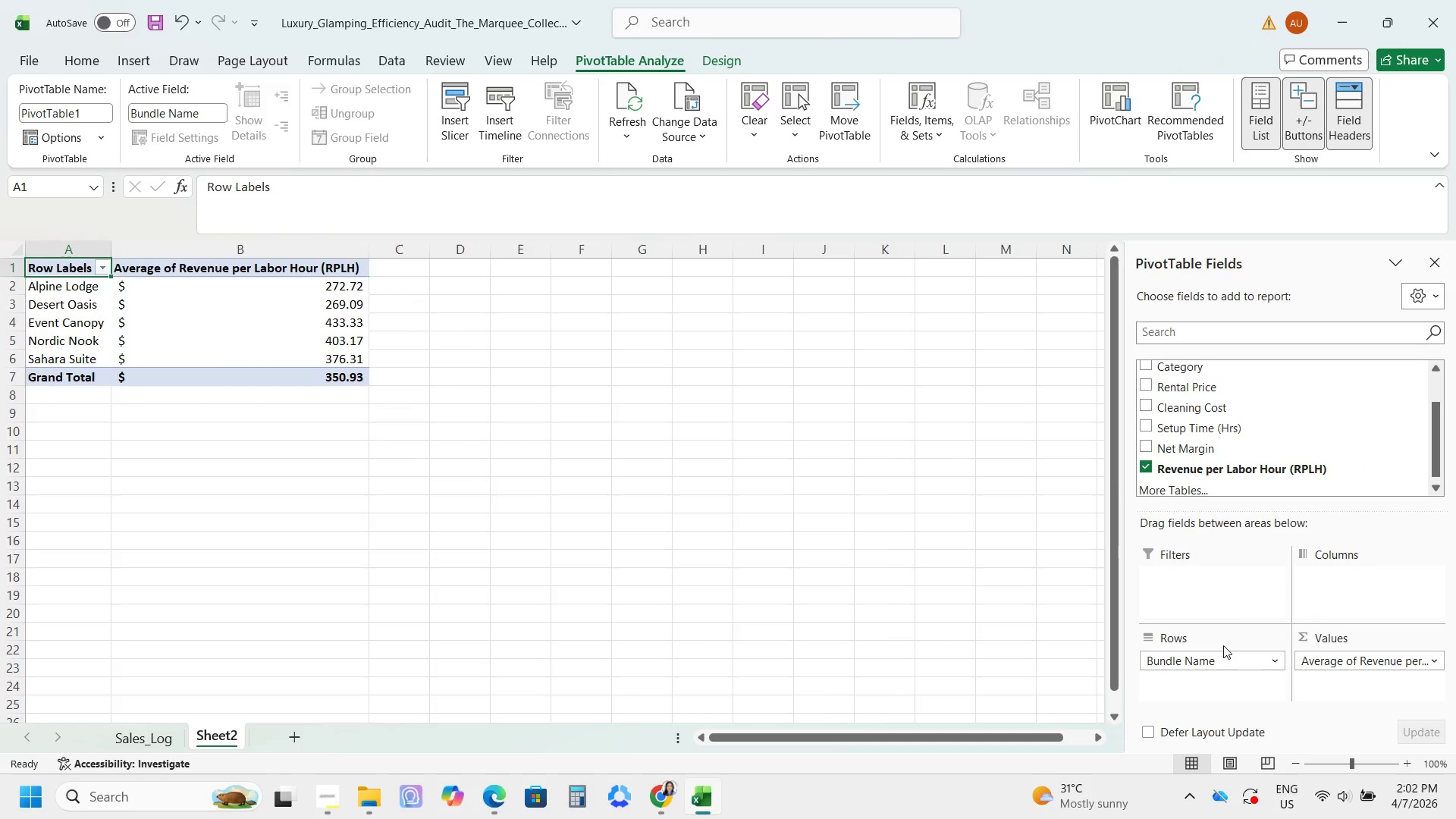 
left_click_drag(start_coordinate=[1172, 450], to_coordinate=[1276, 504])
 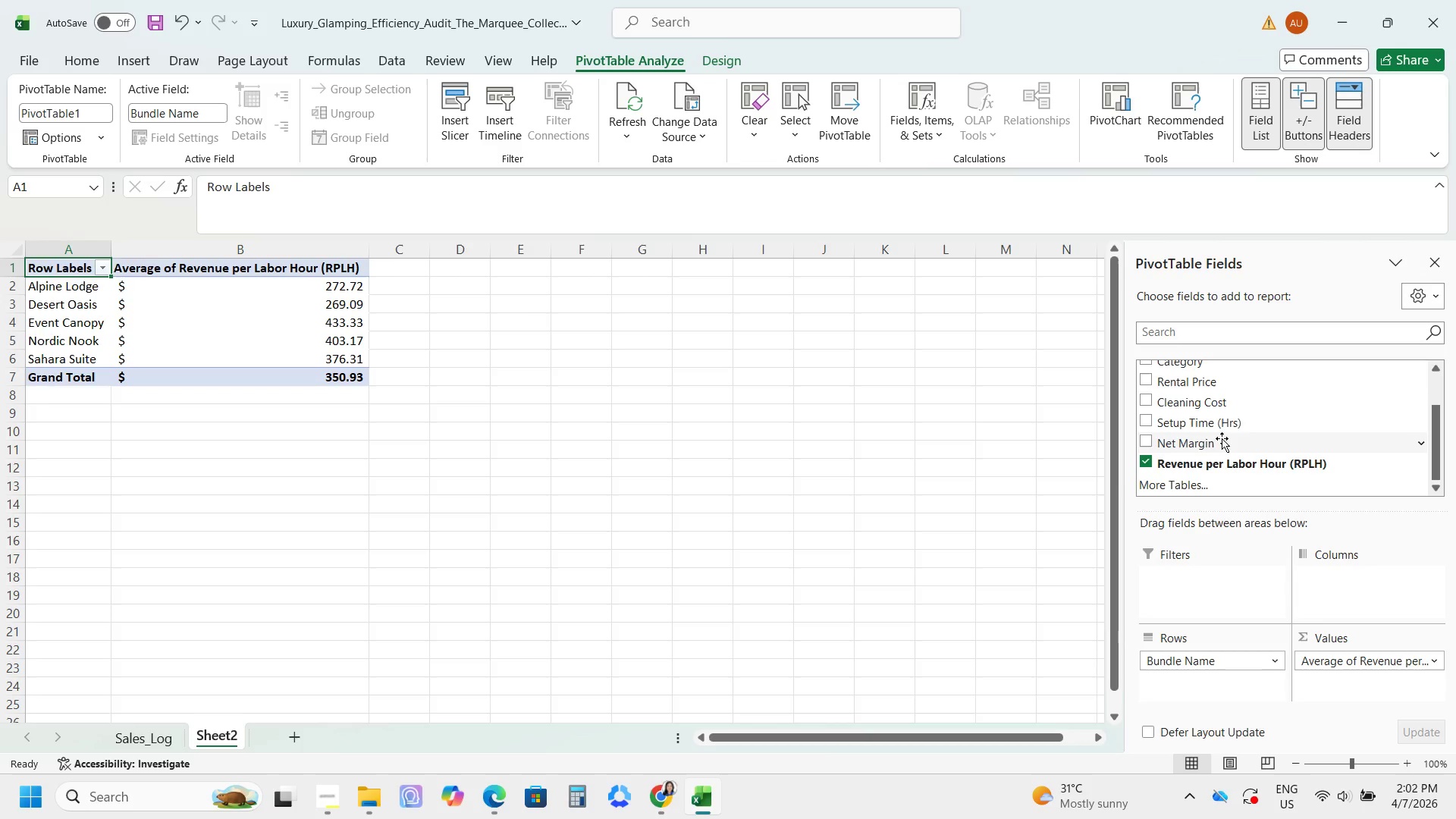 
left_click_drag(start_coordinate=[1221, 438], to_coordinate=[1363, 683])
 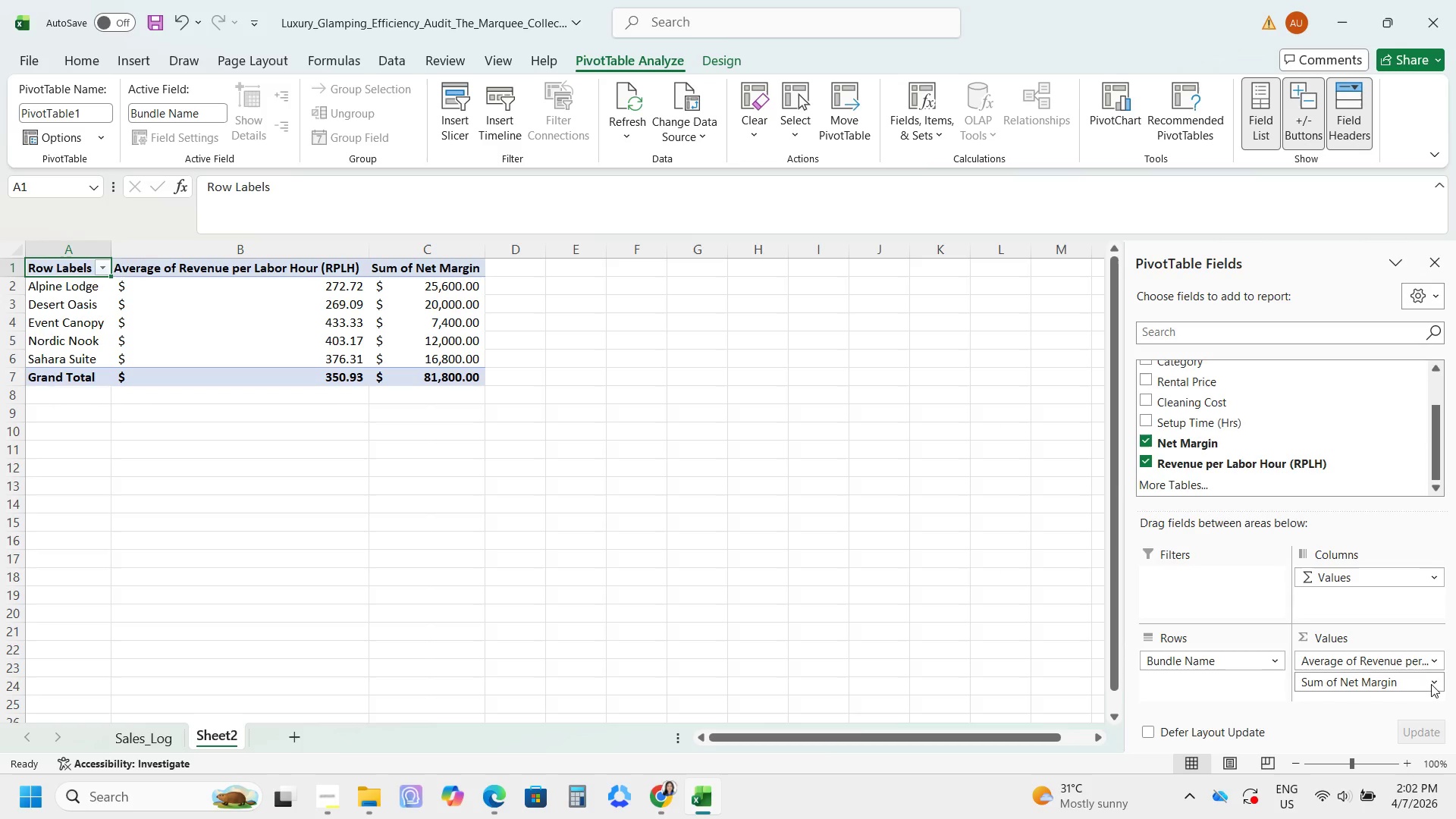 
left_click([1436, 682])
 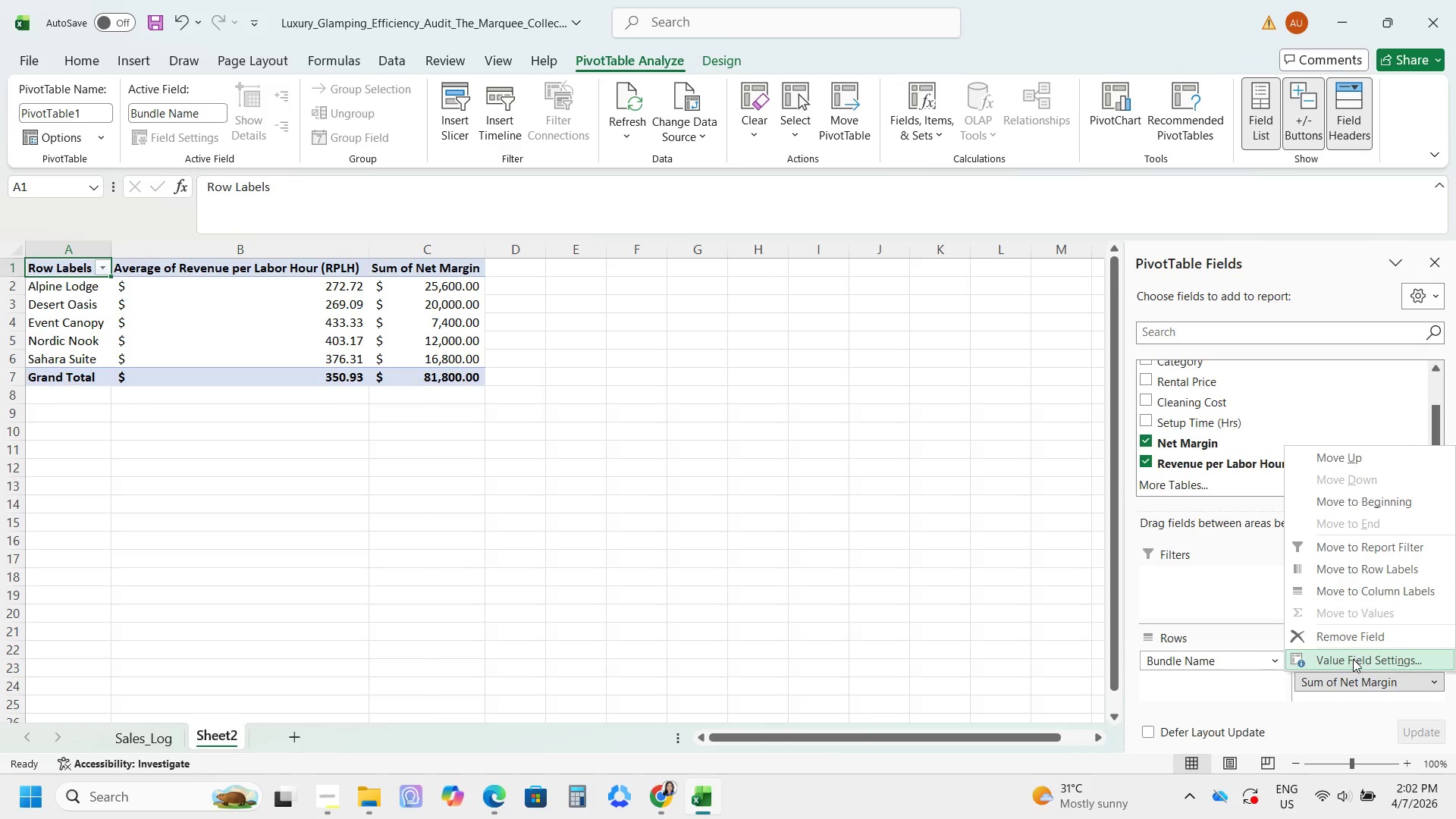 
left_click([1353, 659])
 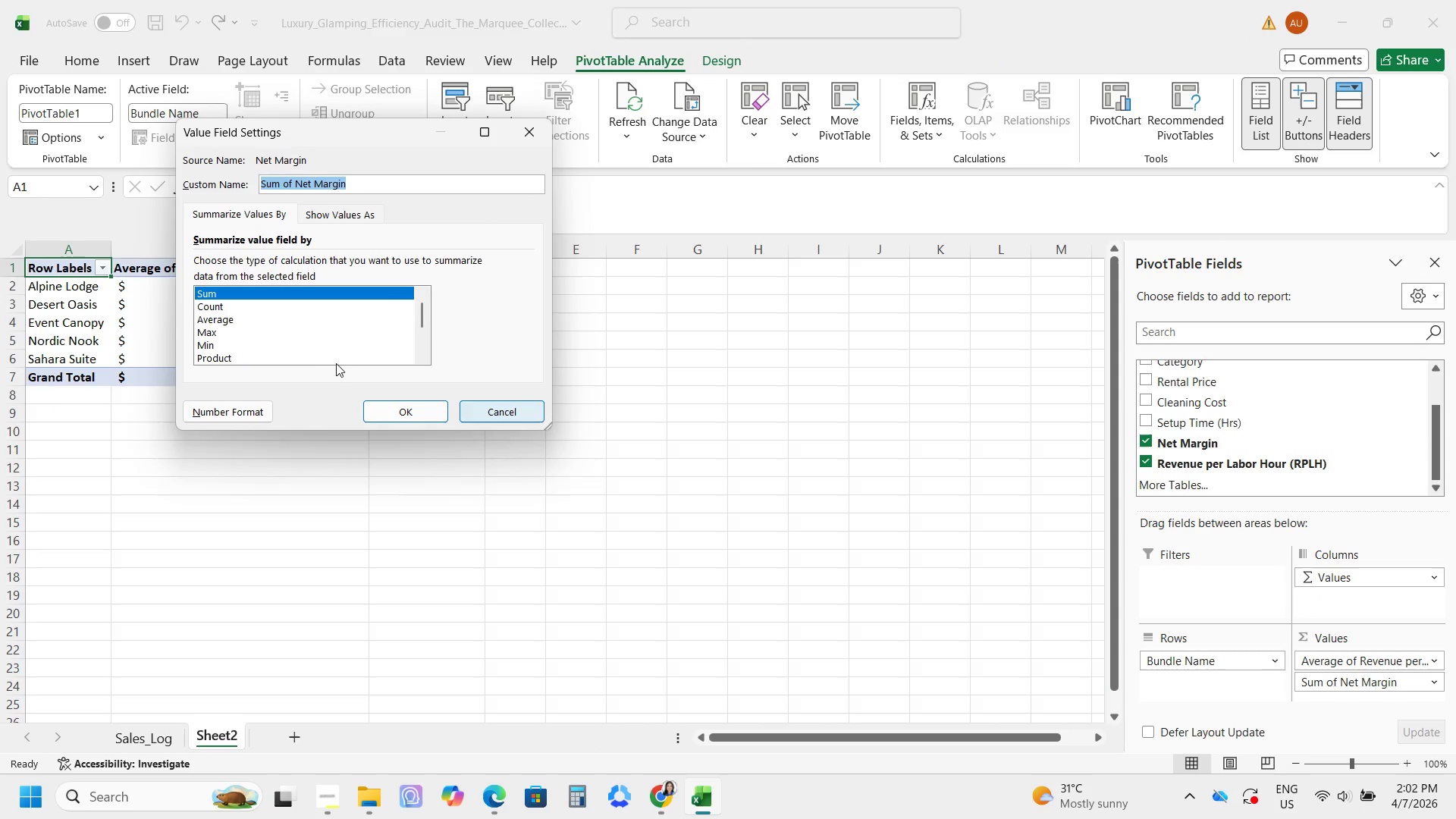 
left_click([238, 316])
 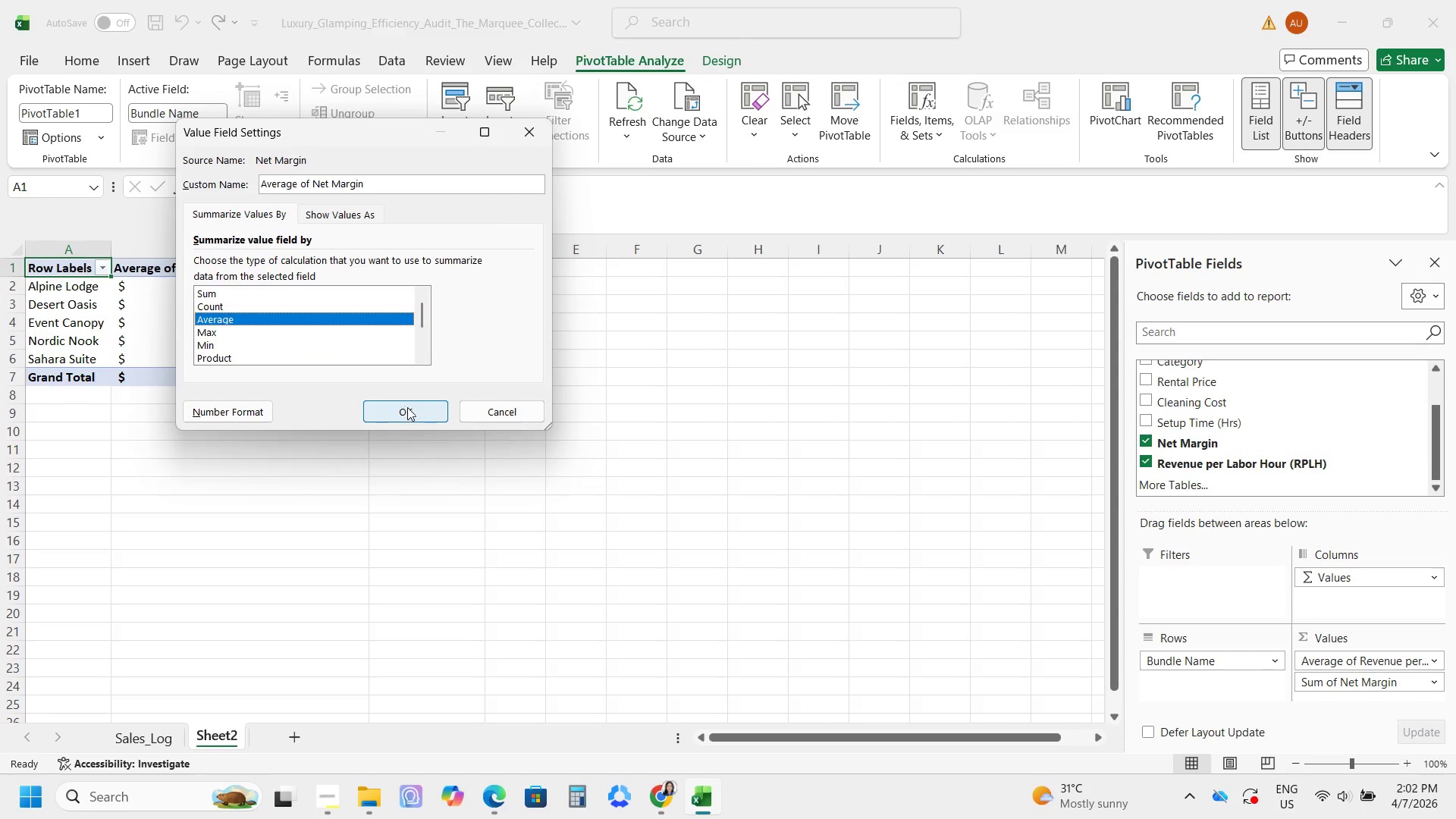 
left_click([413, 413])
 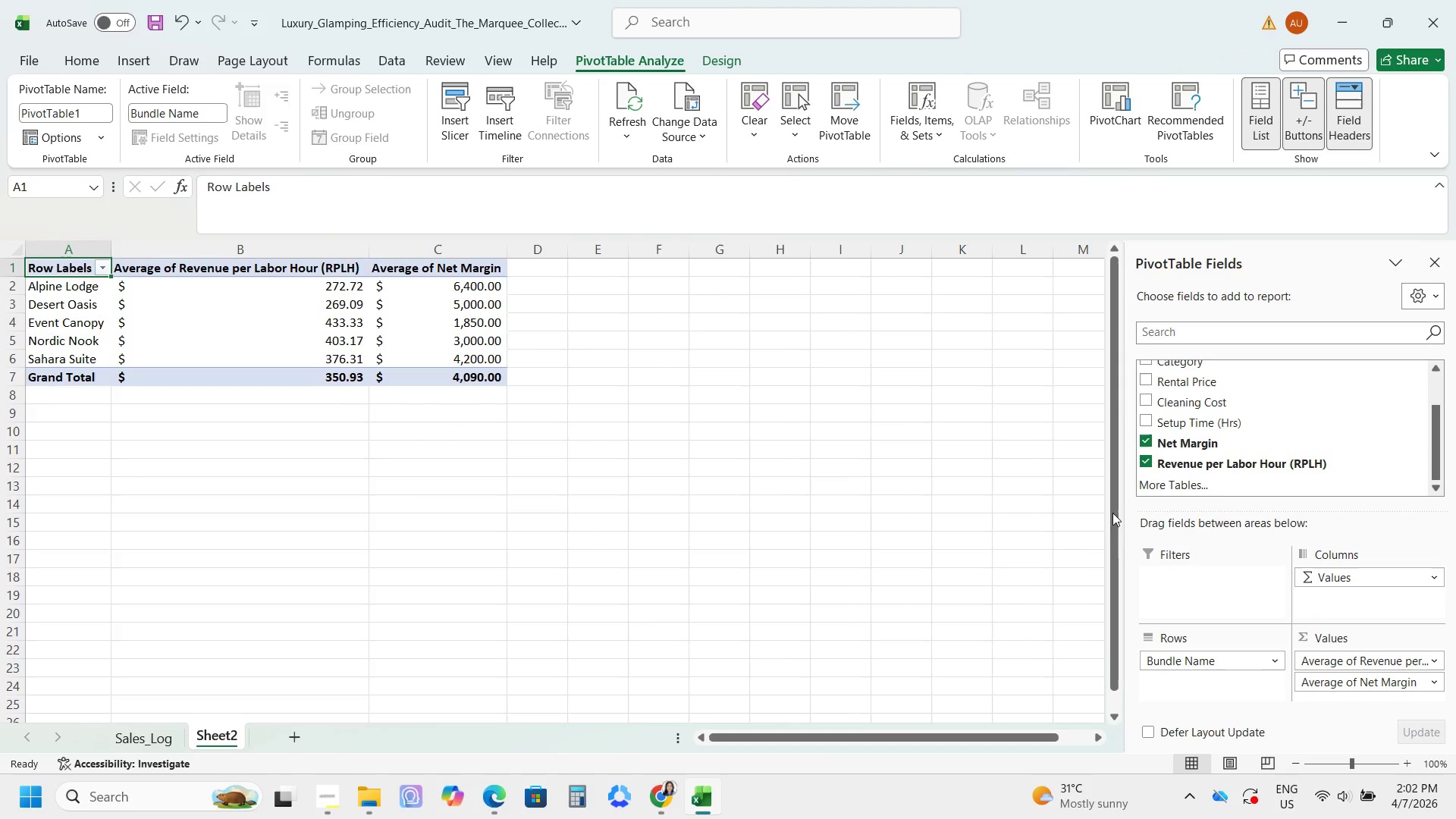 
left_click_drag(start_coordinate=[1186, 425], to_coordinate=[1369, 697])
 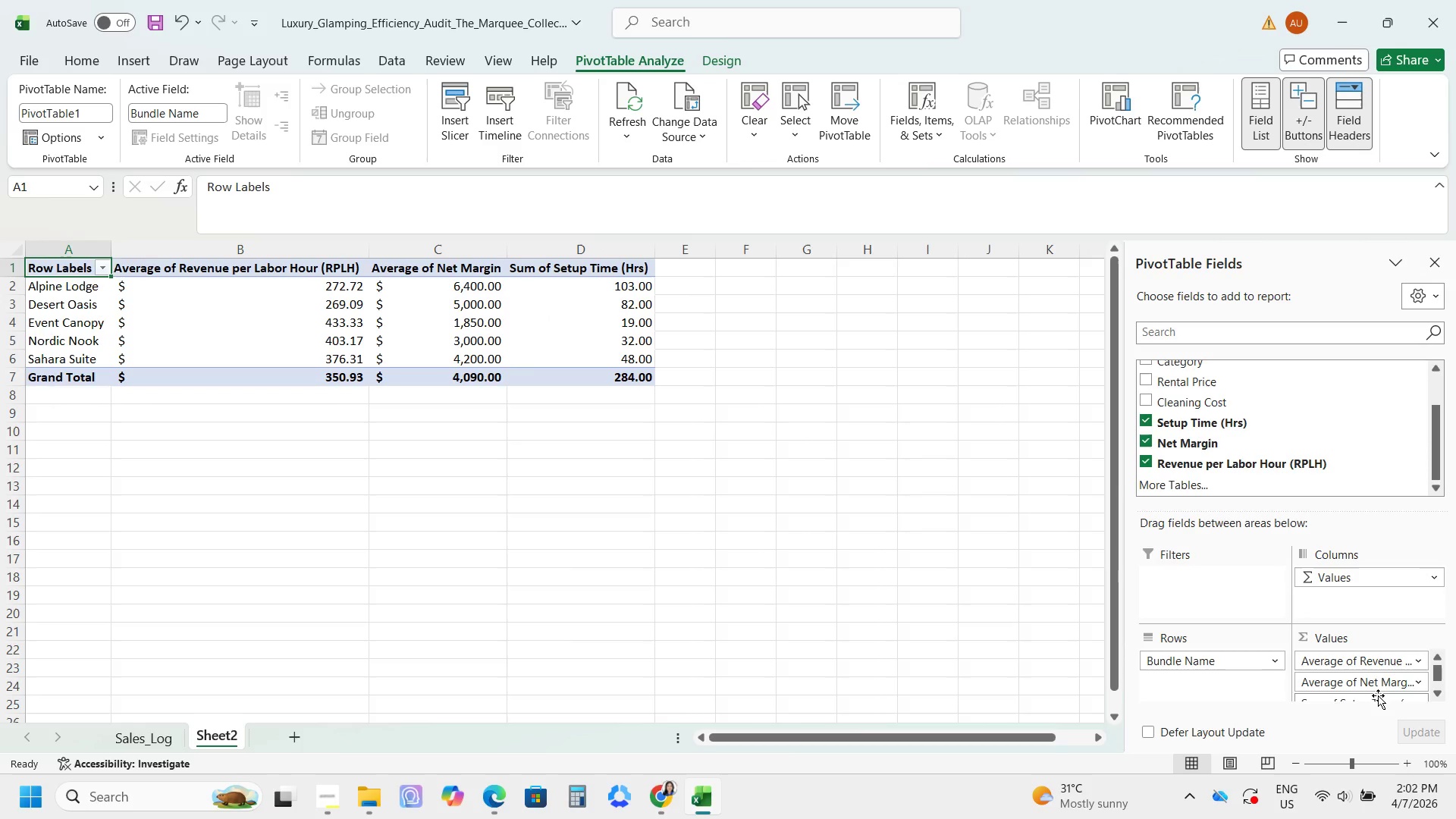 
scroll: coordinate [1379, 685], scroll_direction: down, amount: 2.0
 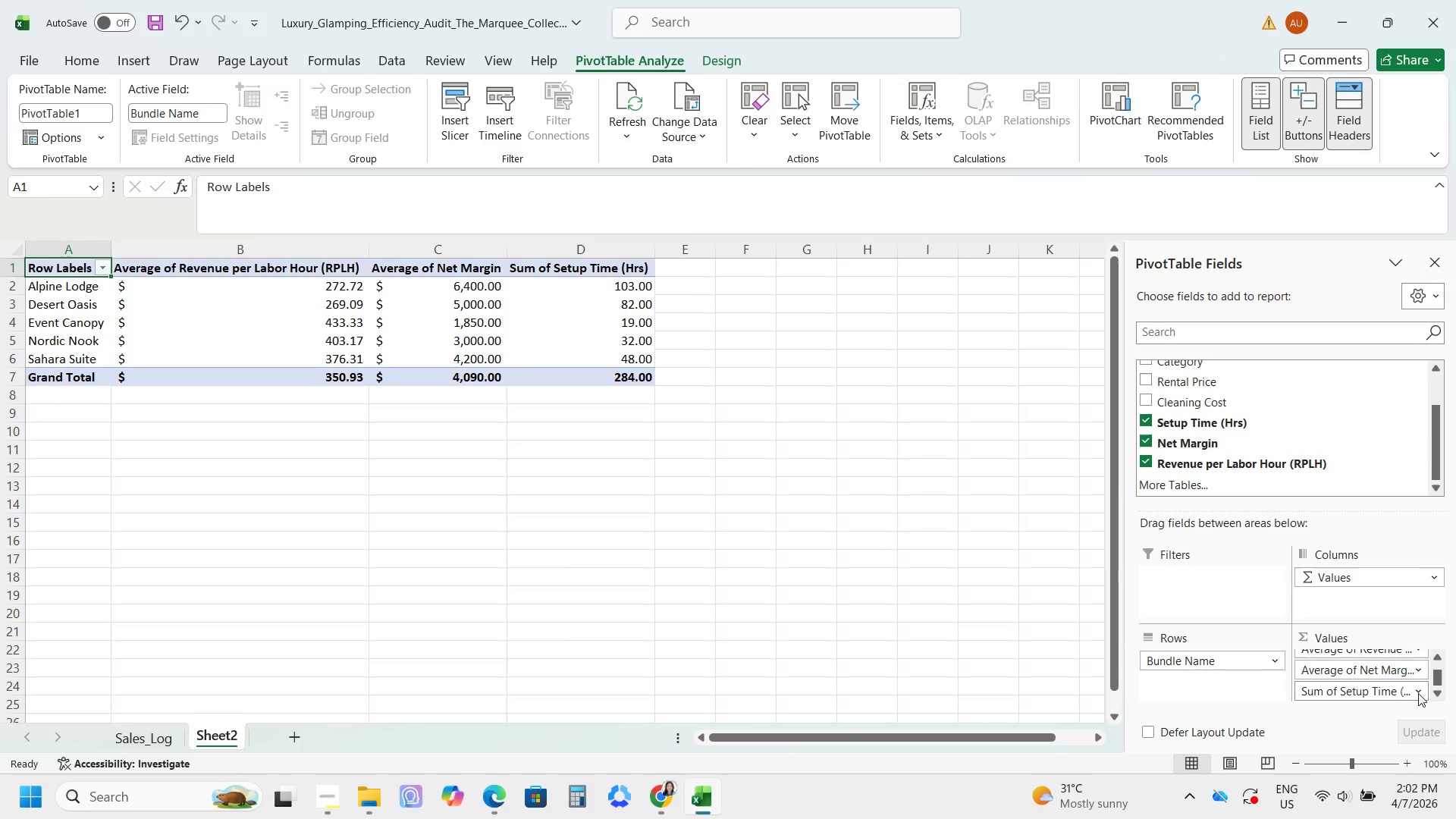 
left_click([1414, 689])
 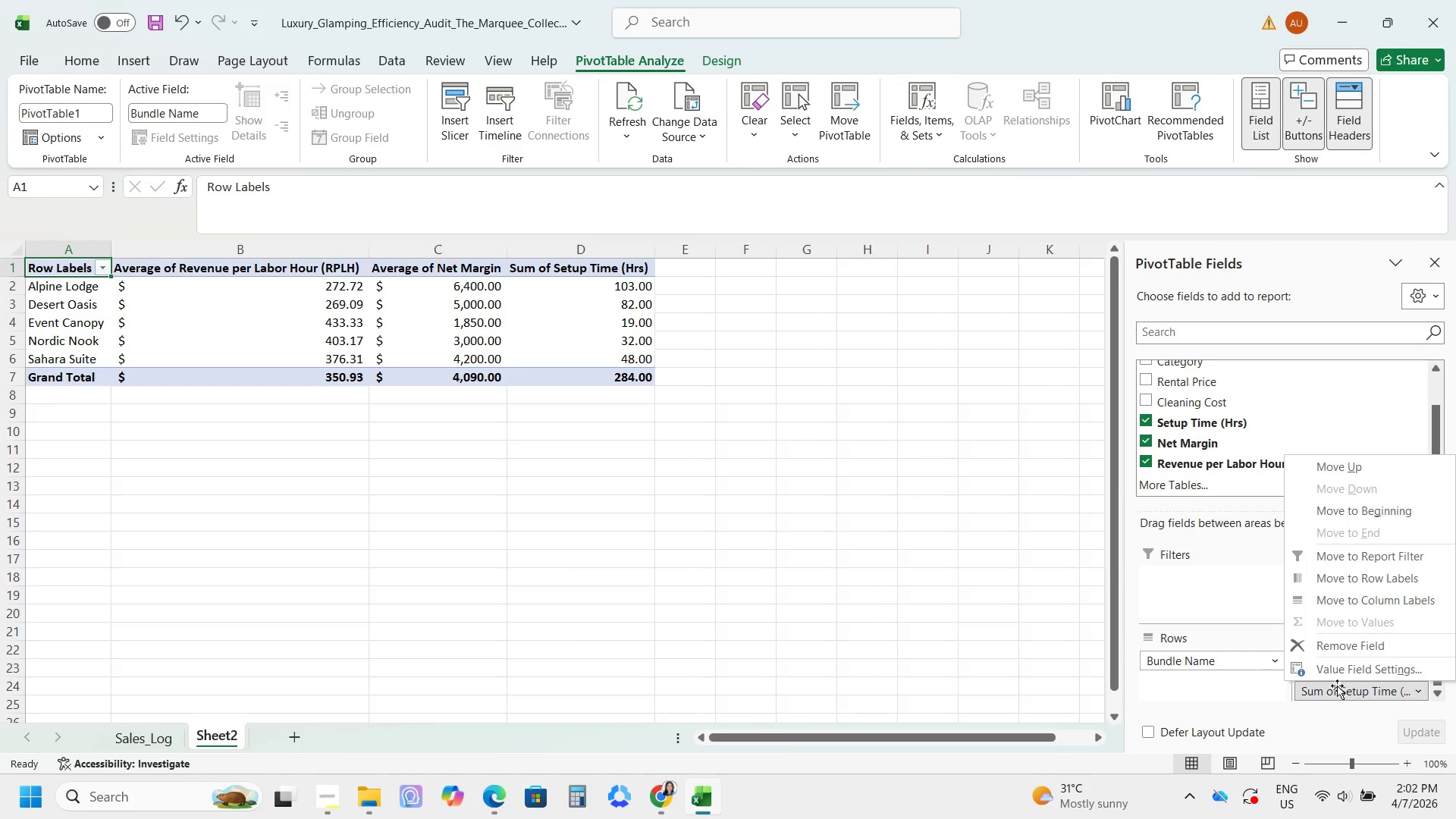 
left_click([1312, 661])
 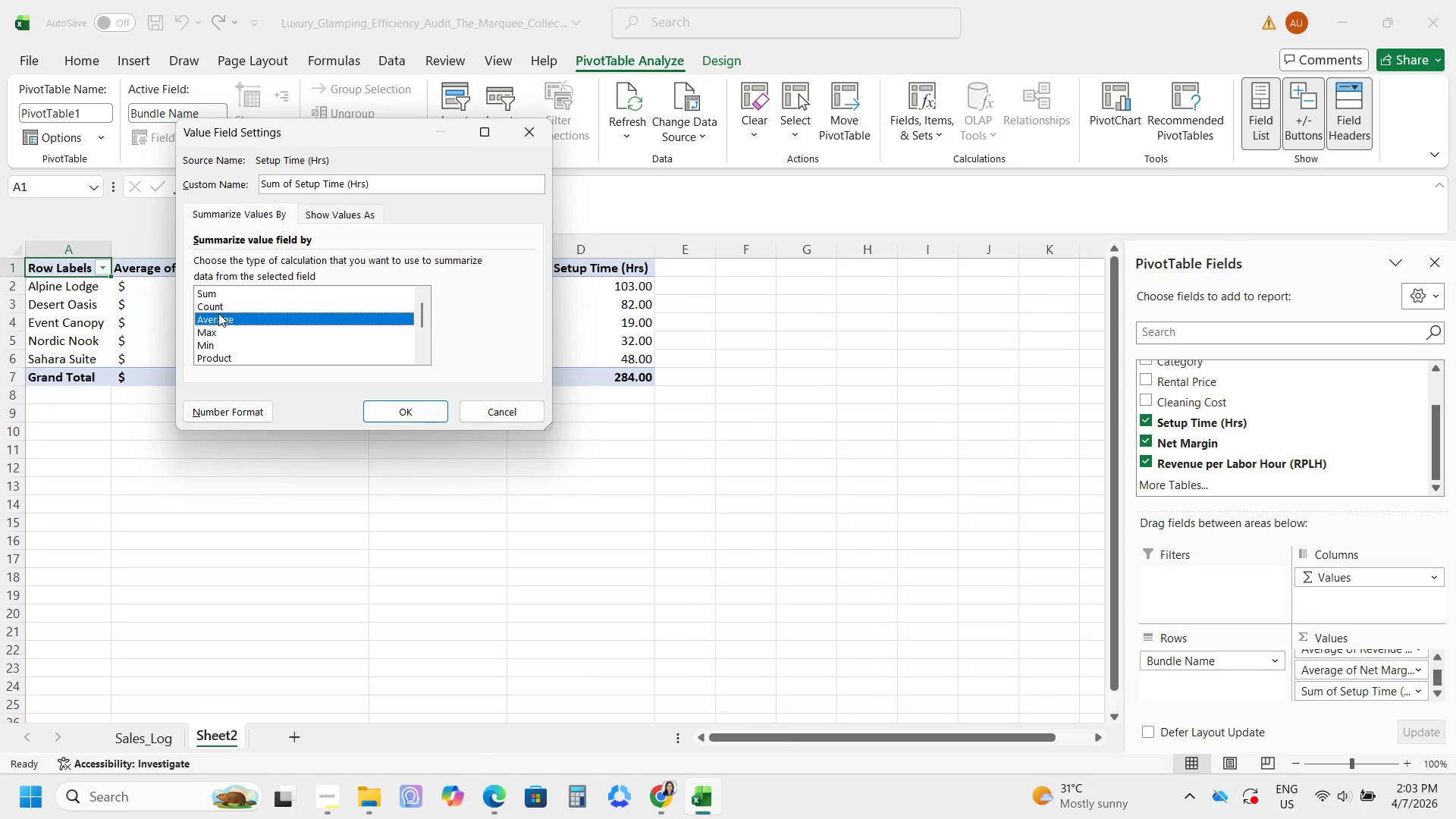 
left_click([394, 422])
 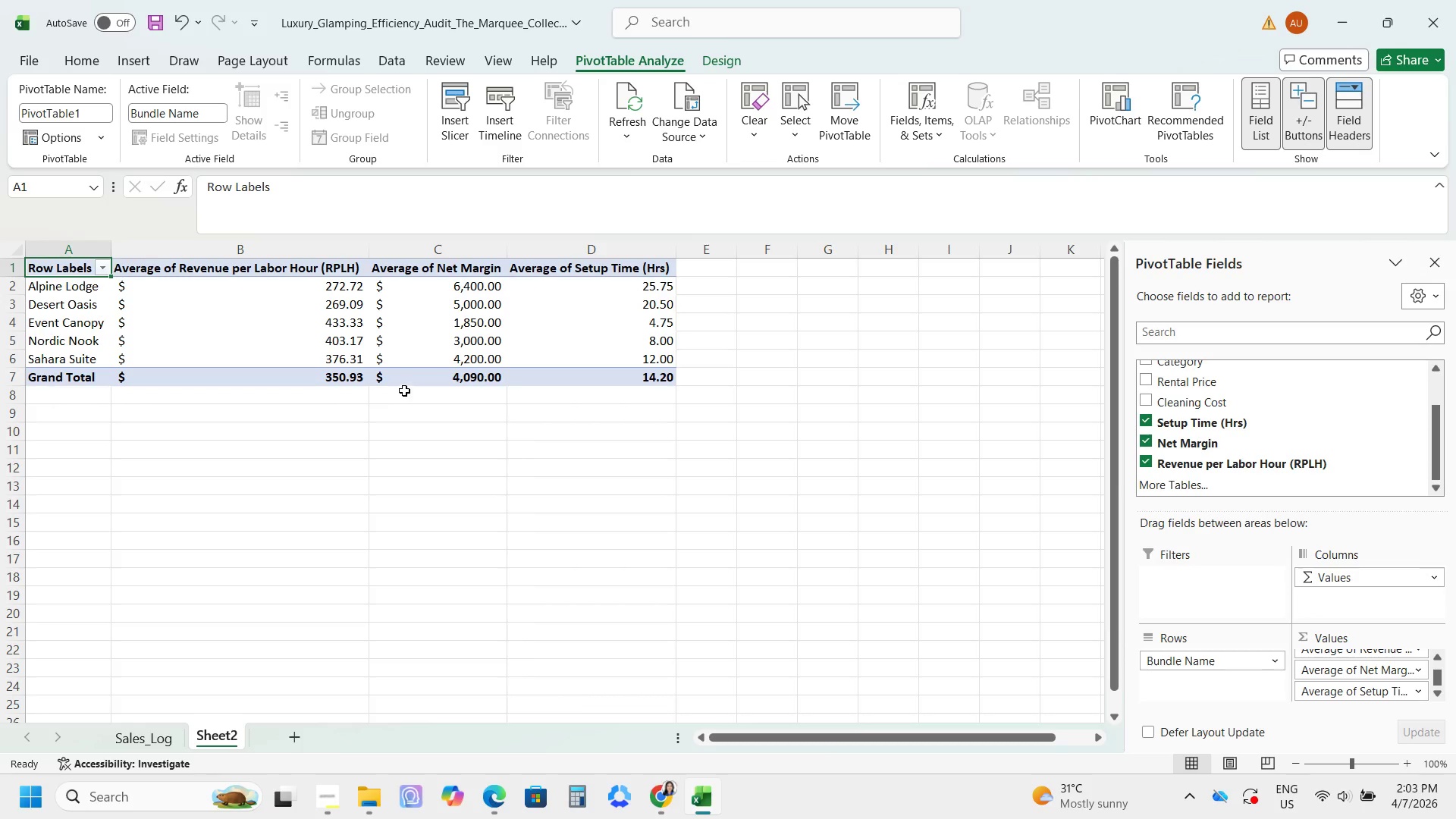 
wait(9.64)
 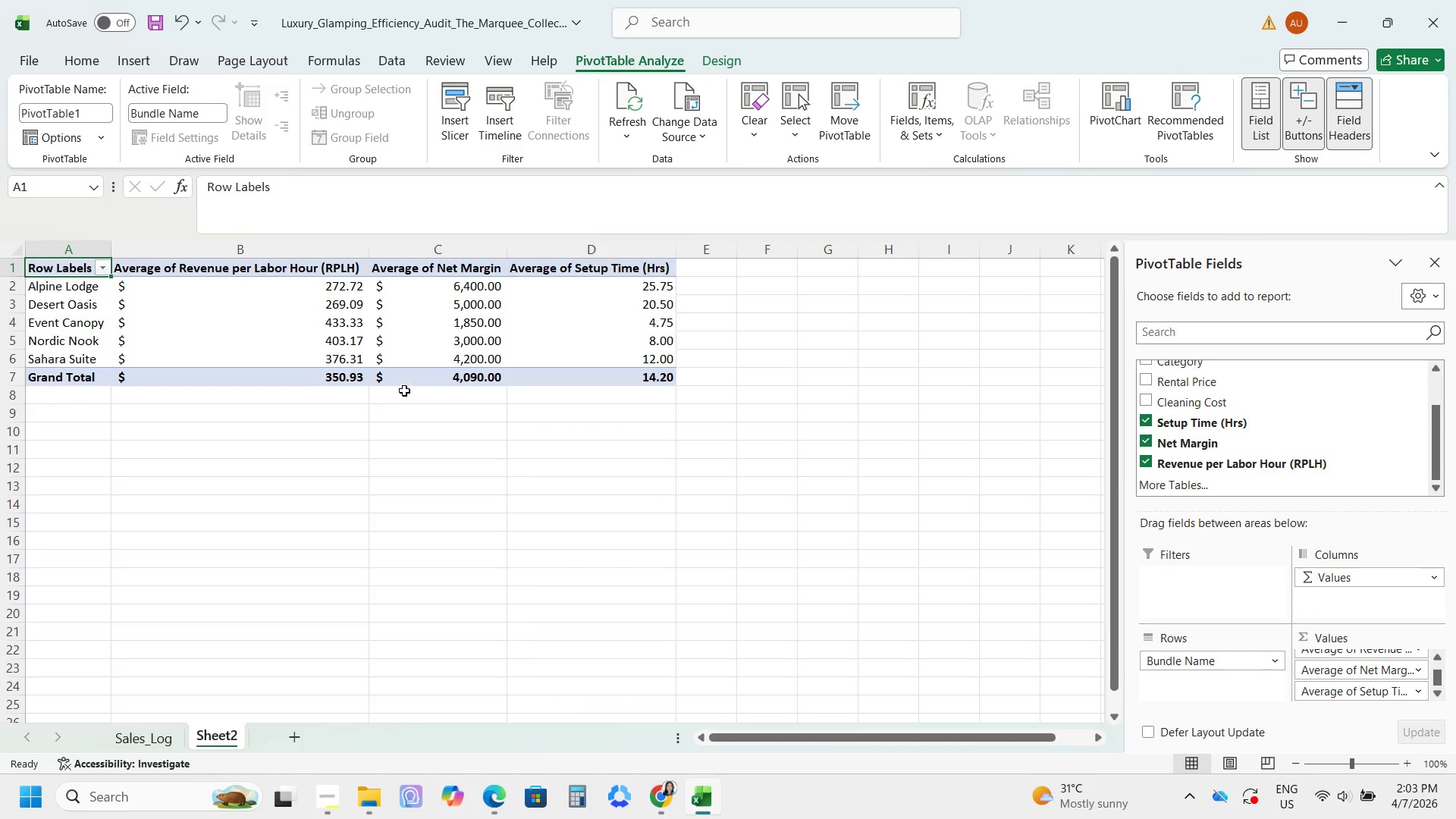 
left_click([1437, 256])
 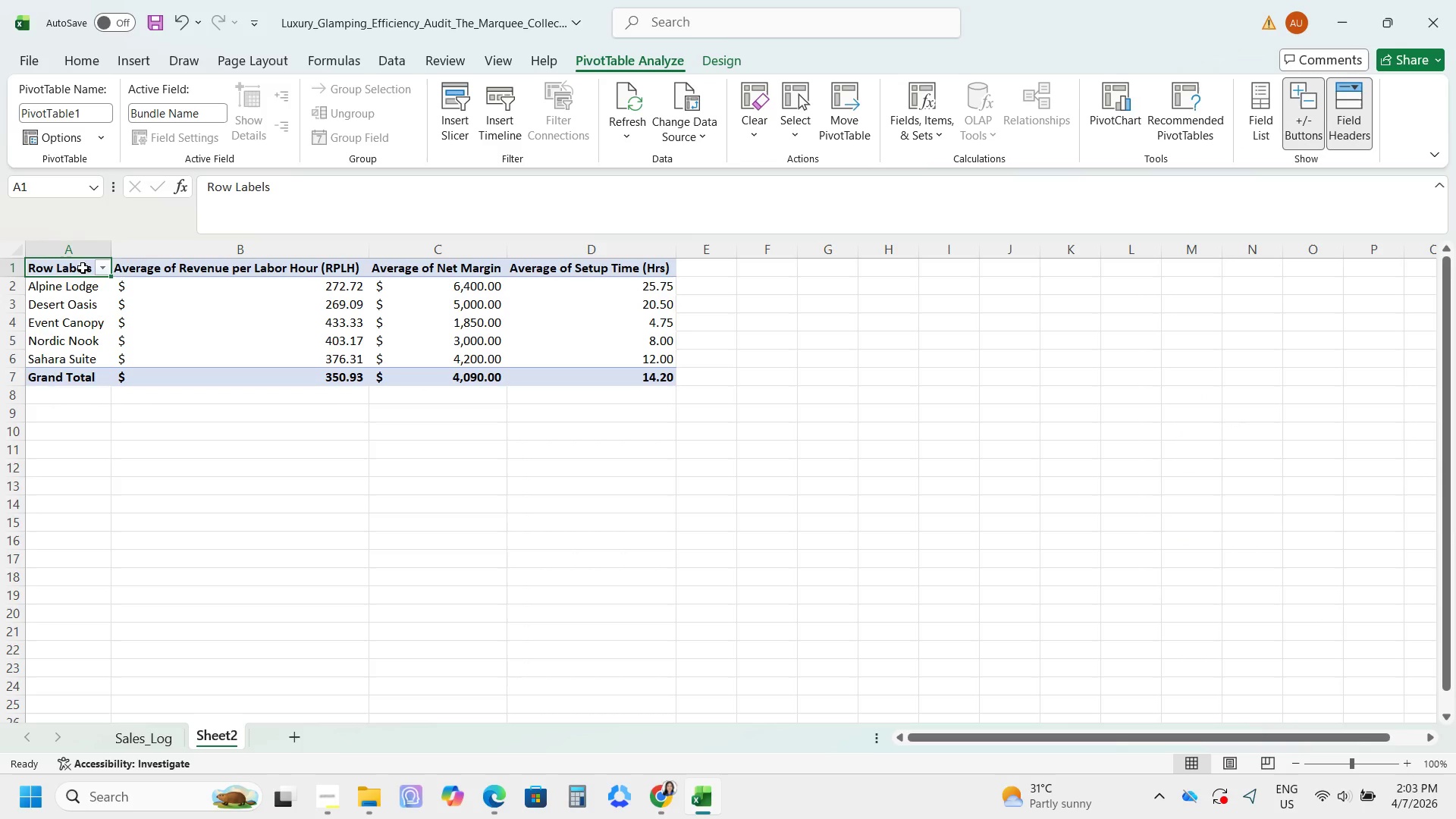 
left_click_drag(start_coordinate=[77, 271], to_coordinate=[612, 371])
 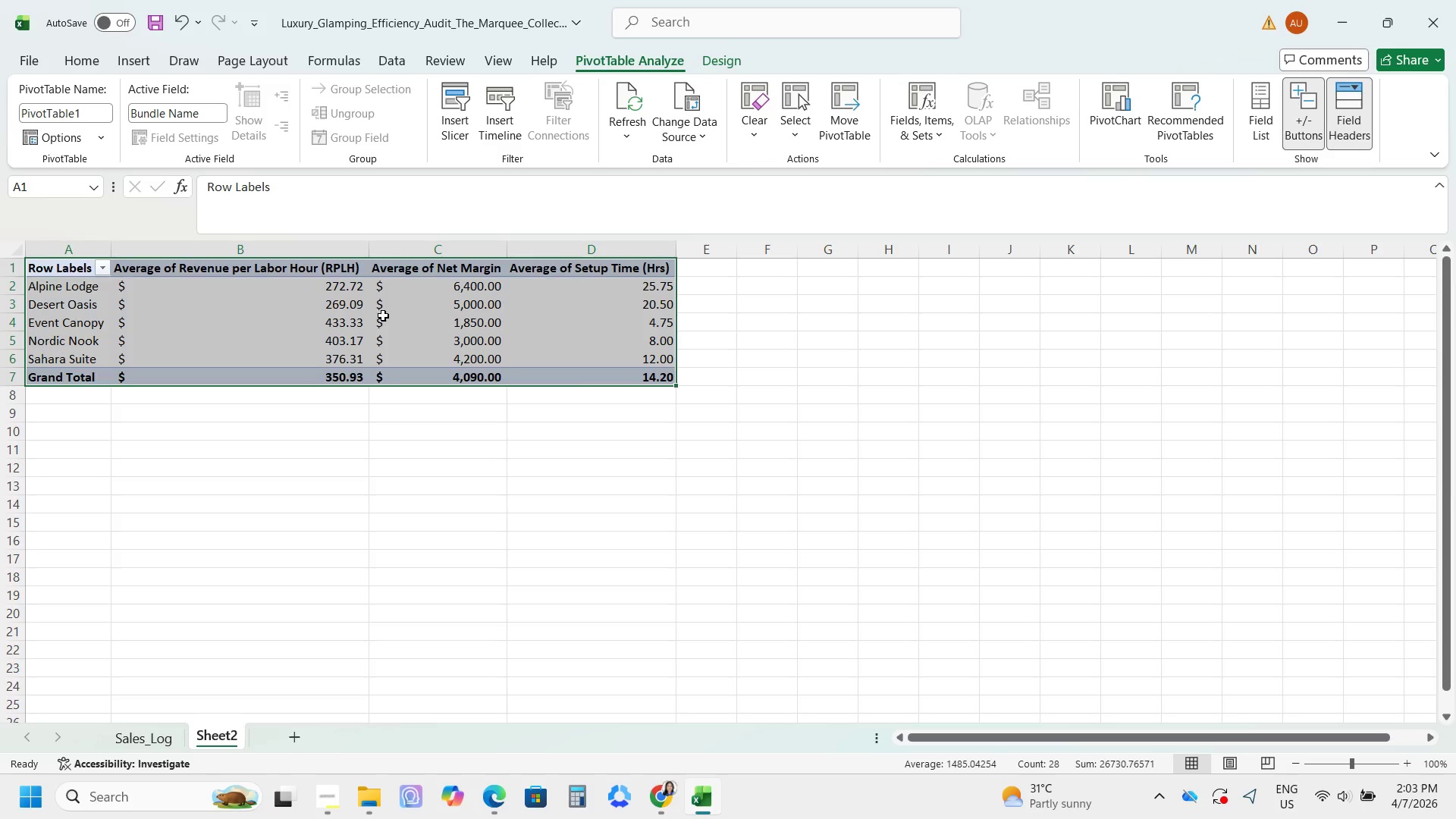 
left_click([130, 64])
 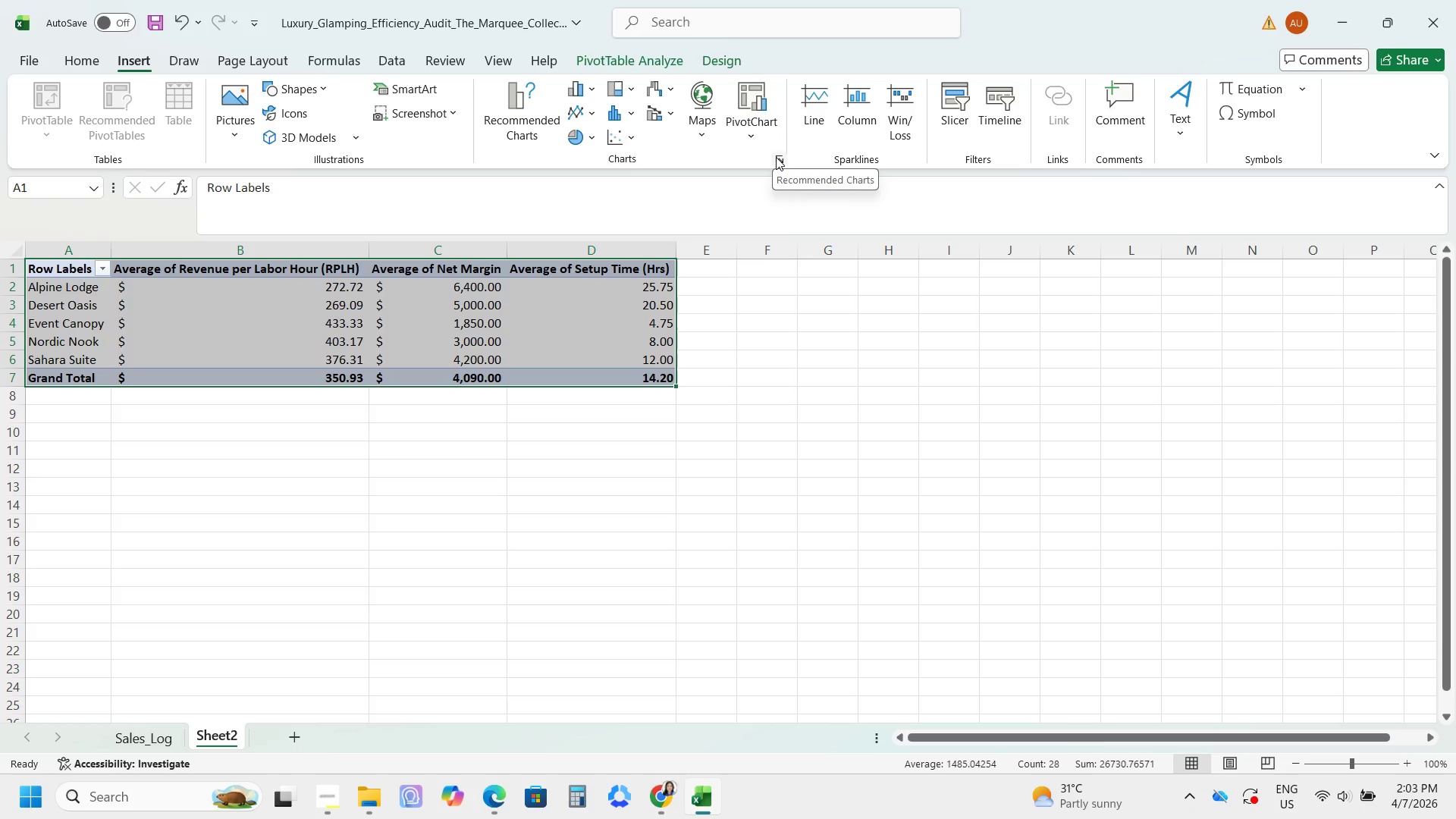 
wait(6.02)
 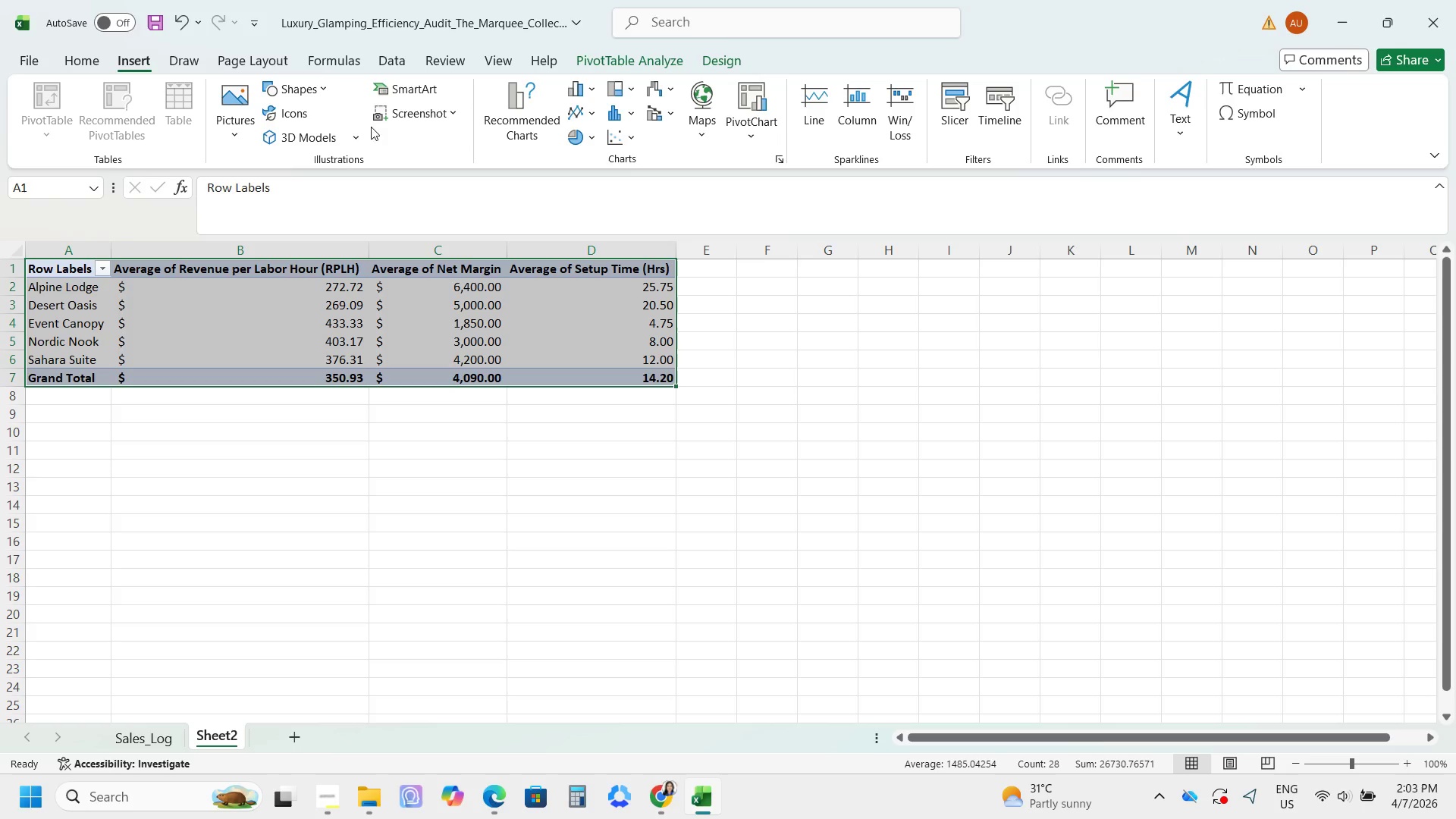 
left_click([776, 157])
 